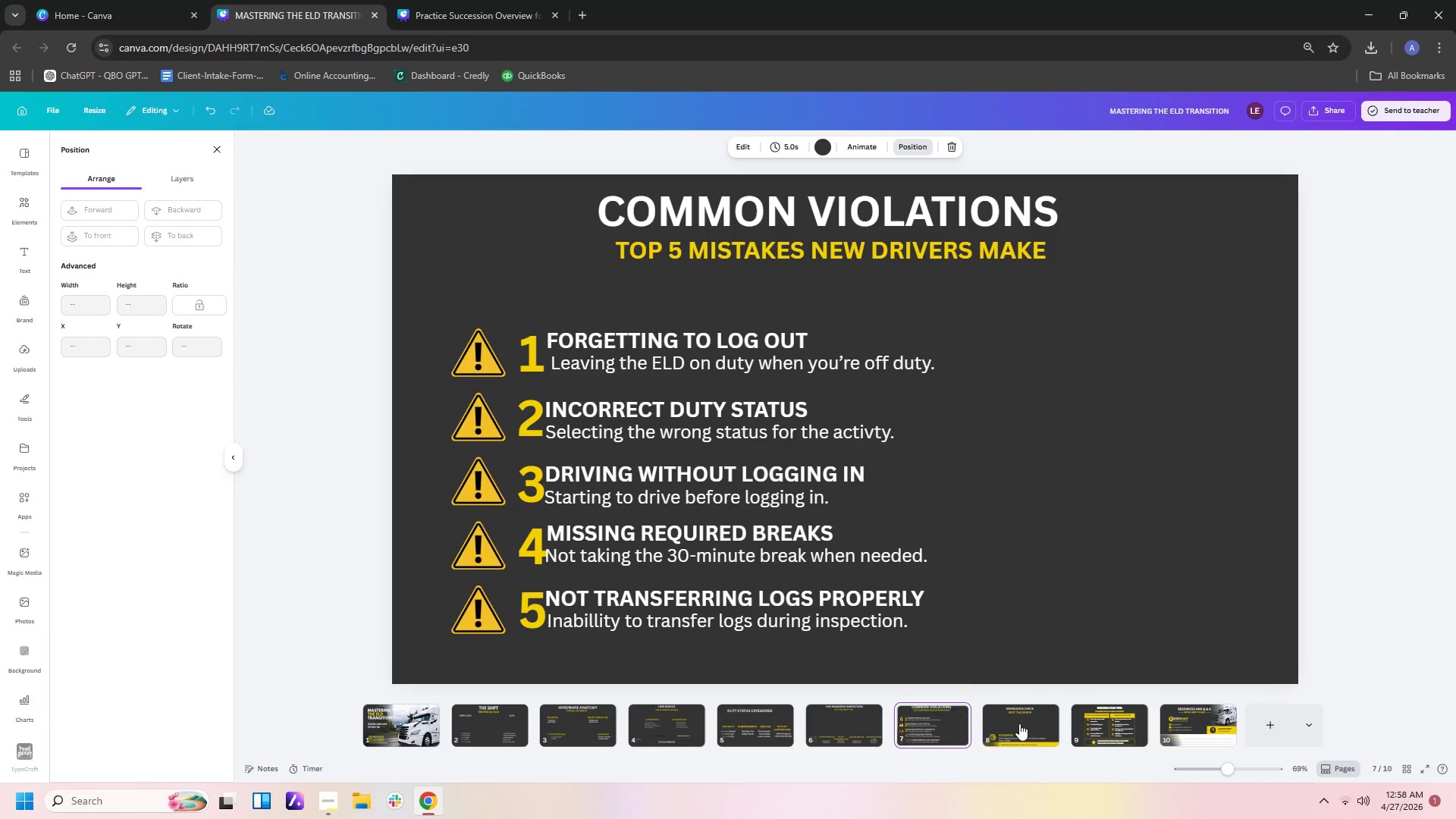 
left_click([1022, 723])
 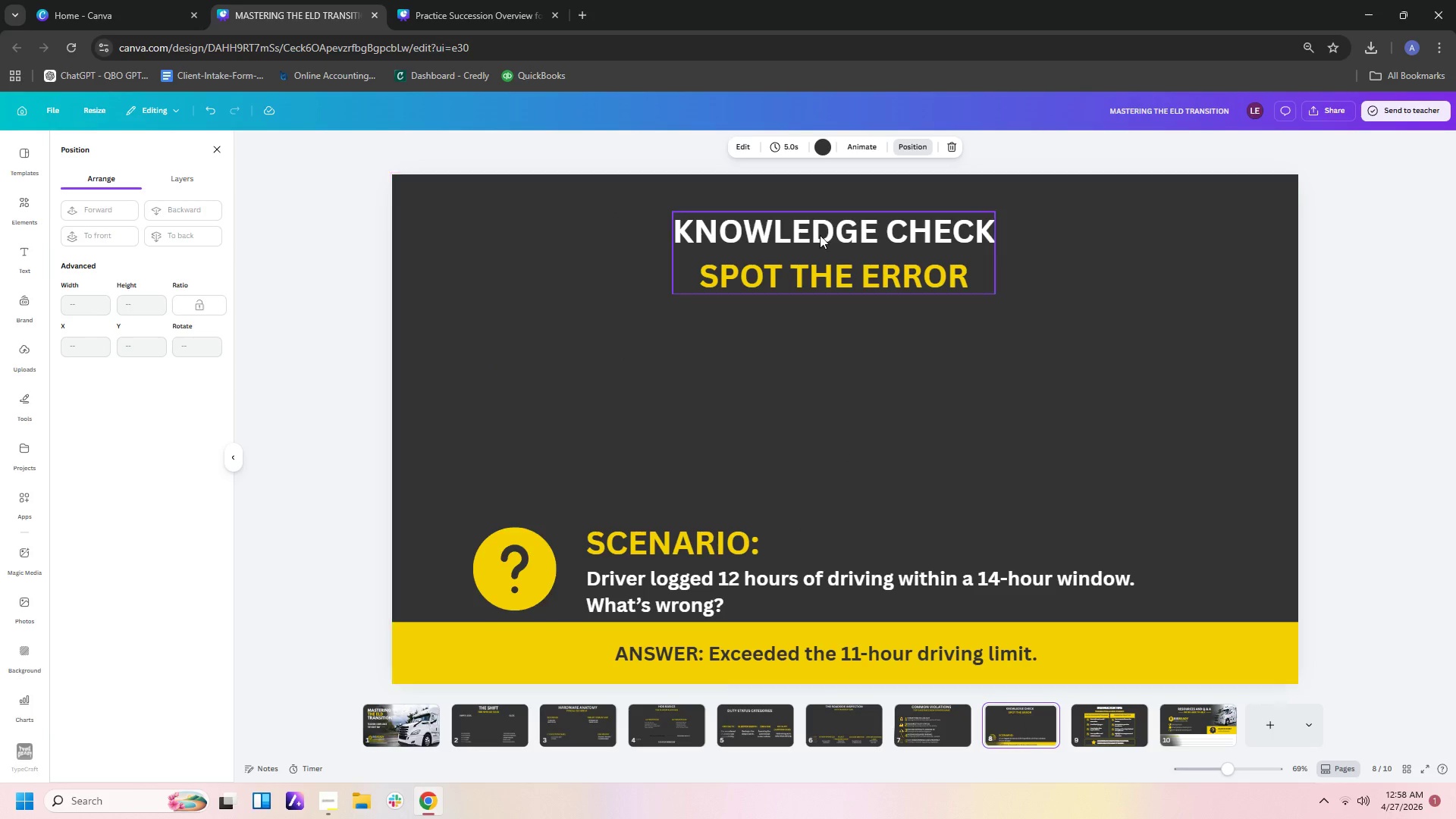 
left_click([820, 237])
 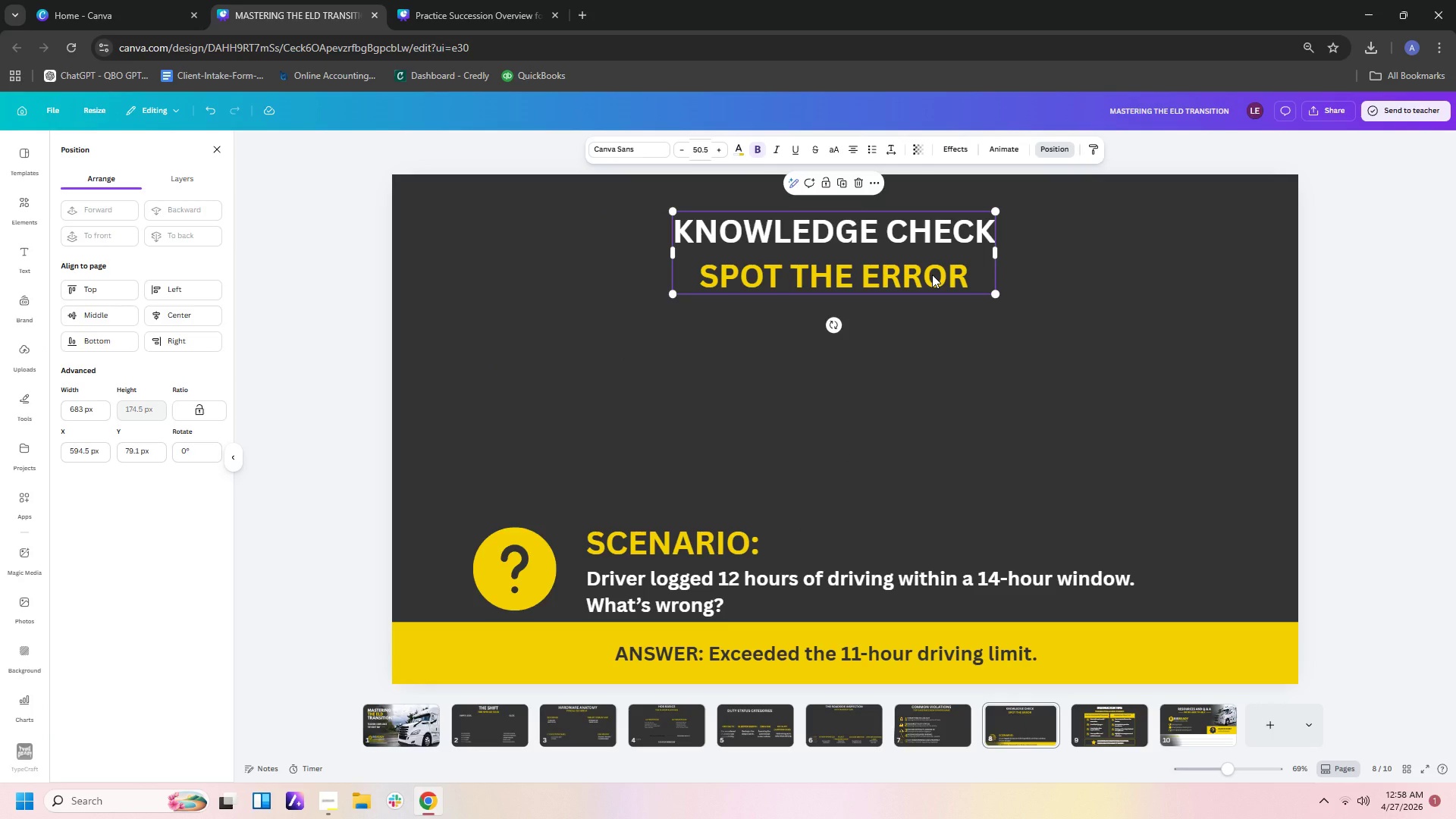 
left_click([924, 231])
 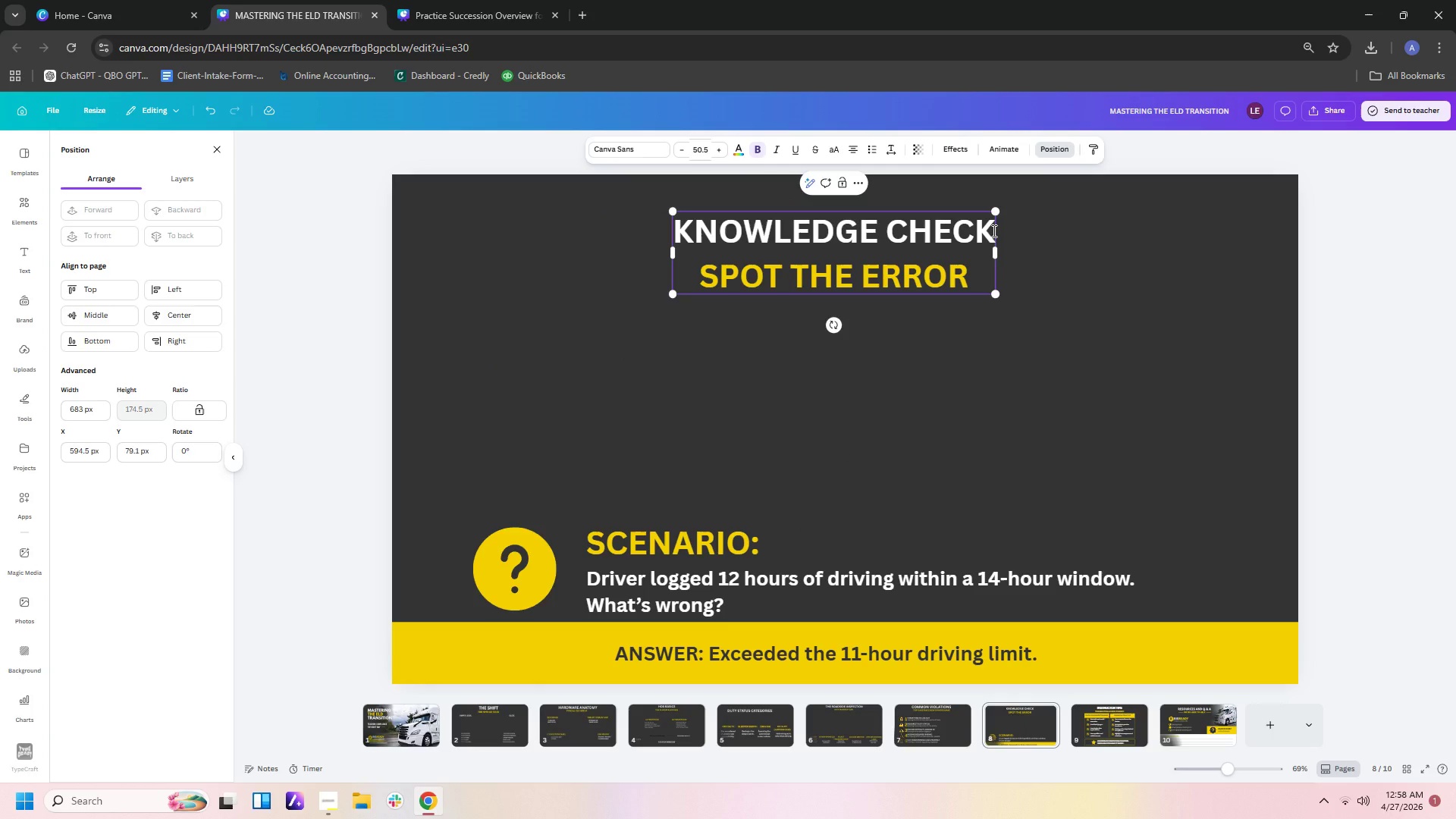 
left_click_drag(start_coordinate=[993, 231], to_coordinate=[676, 221])
 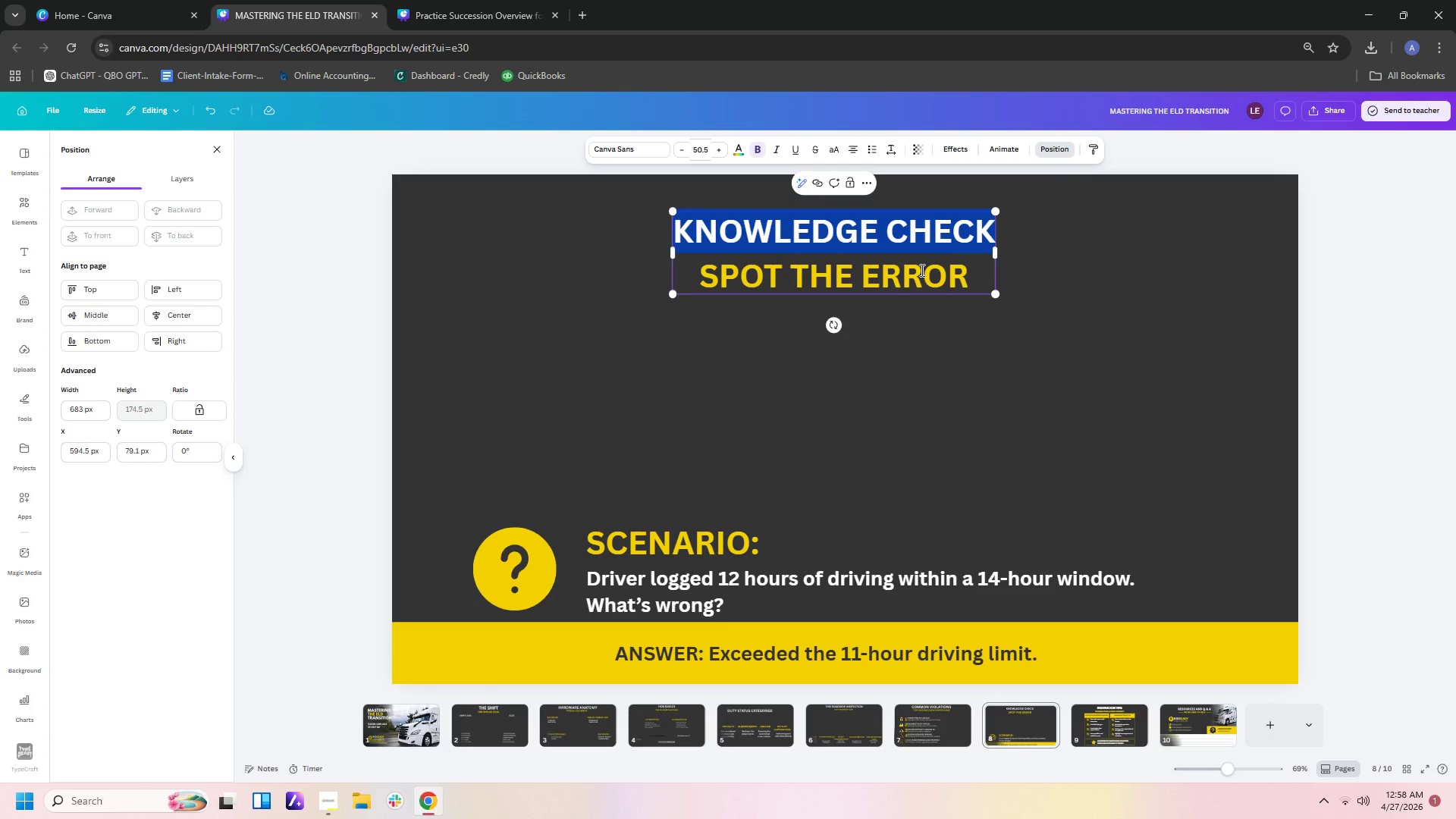 
key(Control+X)
 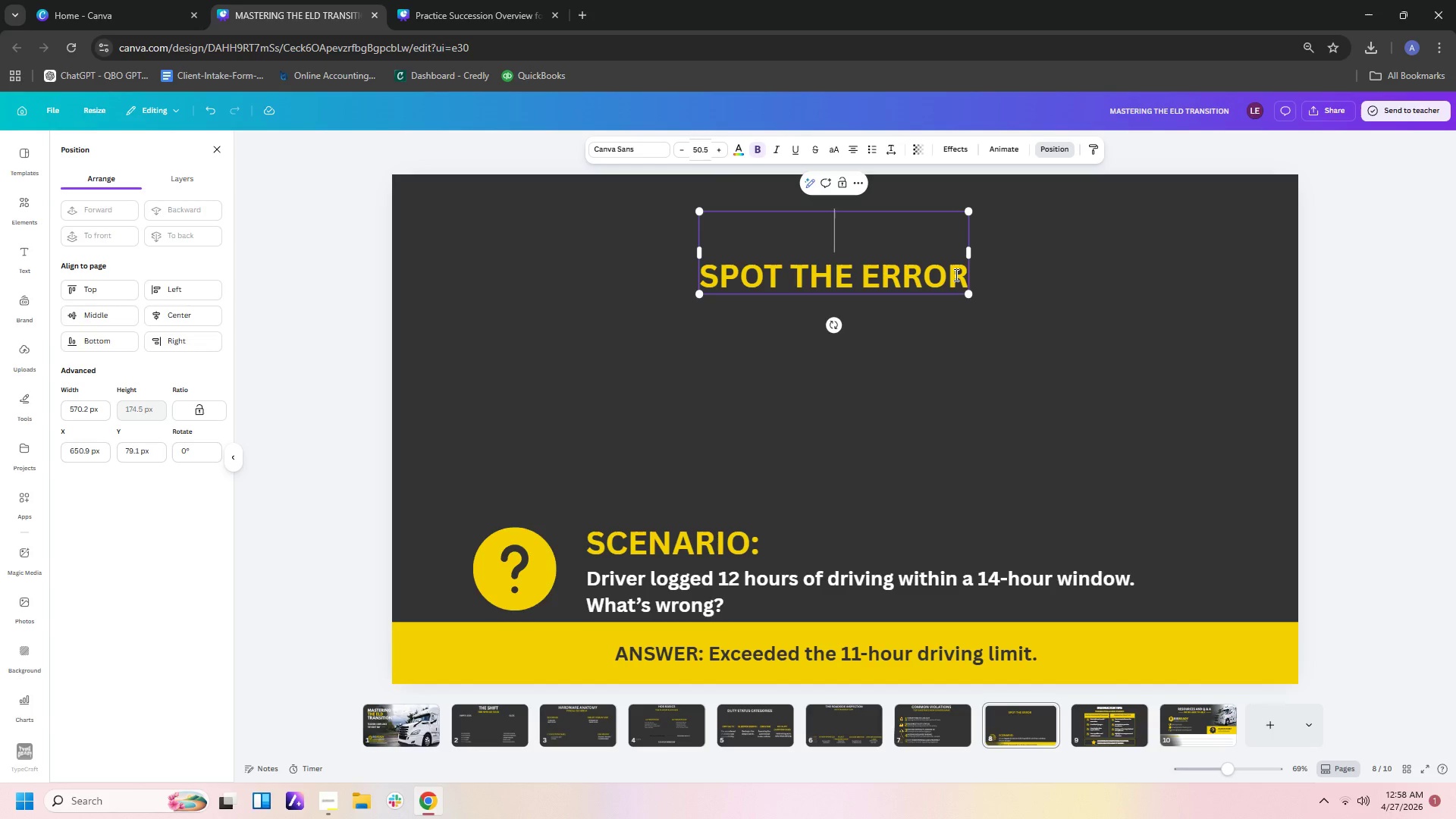 
key(Delete)
 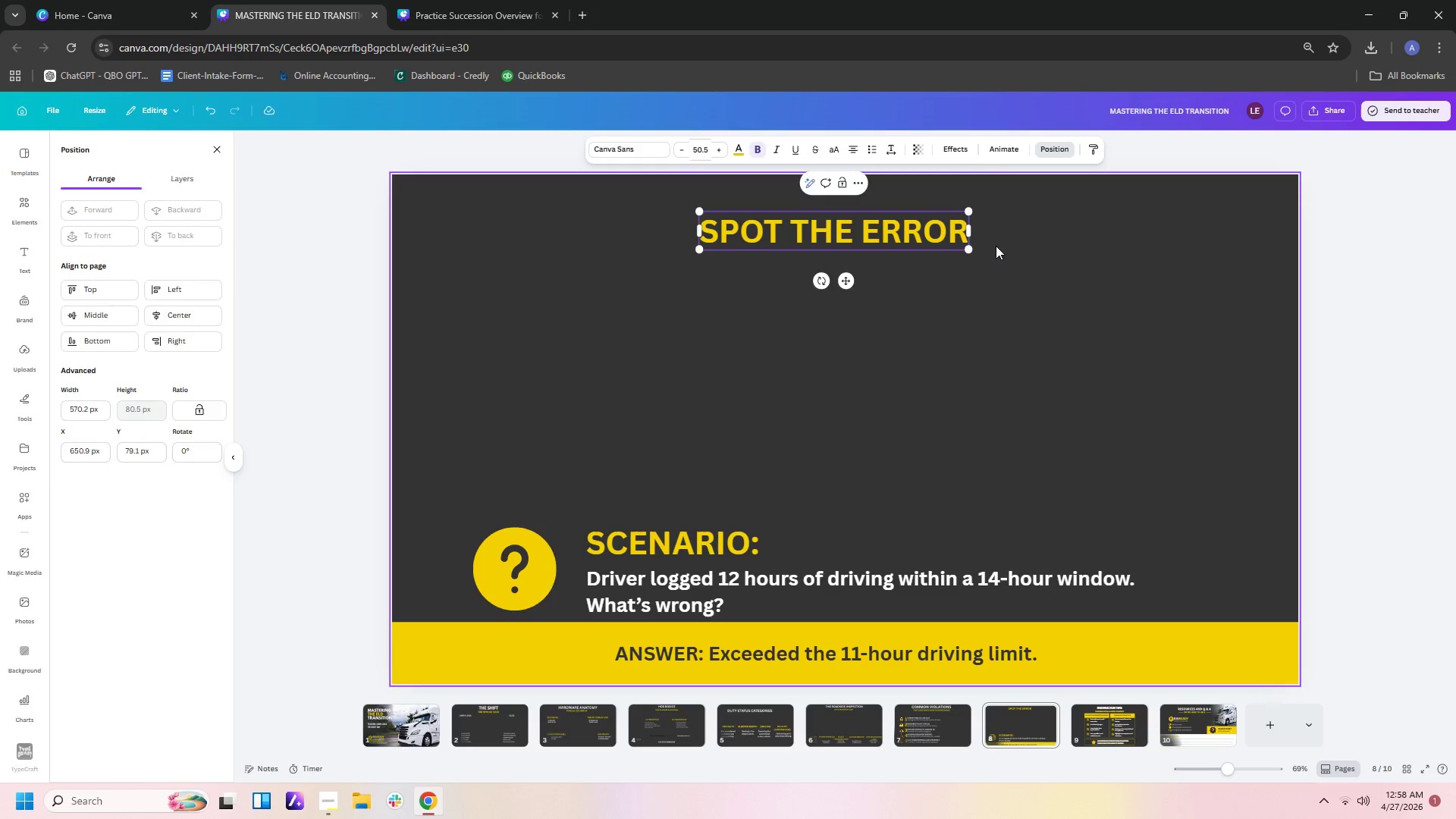 
left_click_drag(start_coordinate=[945, 239], to_coordinate=[945, 279])
 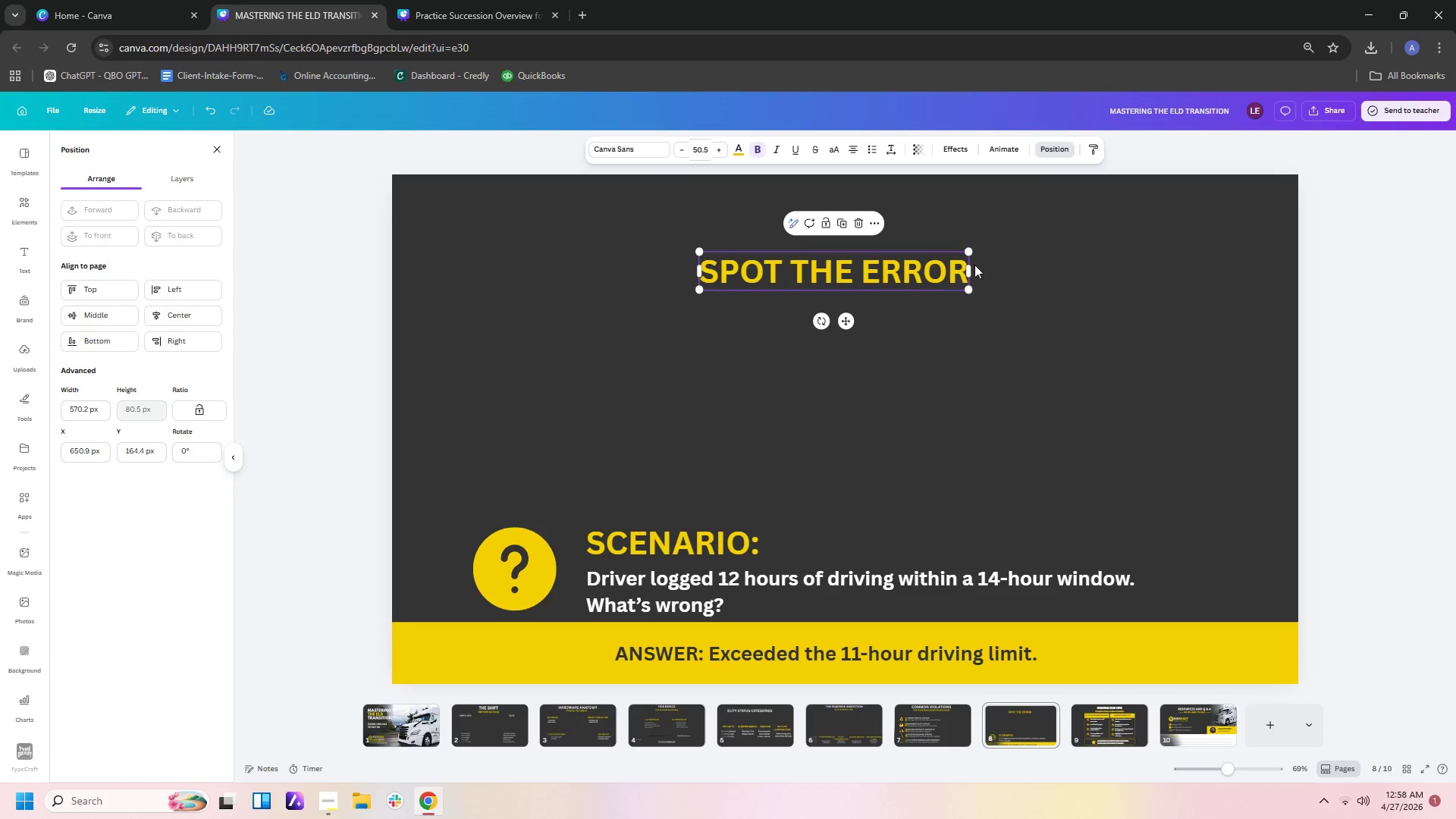 
key(Control+V)
 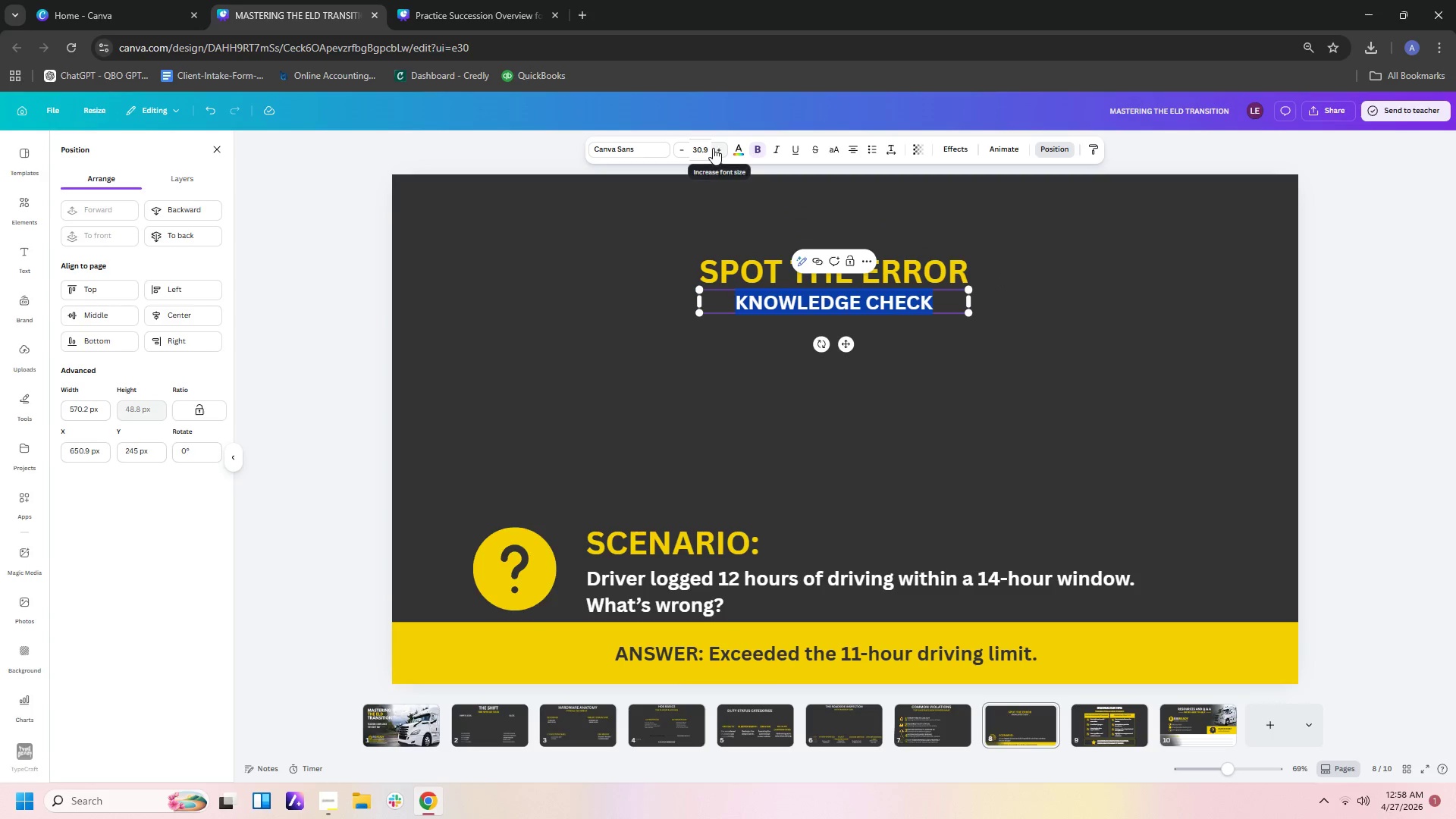 
left_click_drag(start_coordinate=[708, 148], to_coordinate=[692, 149])
 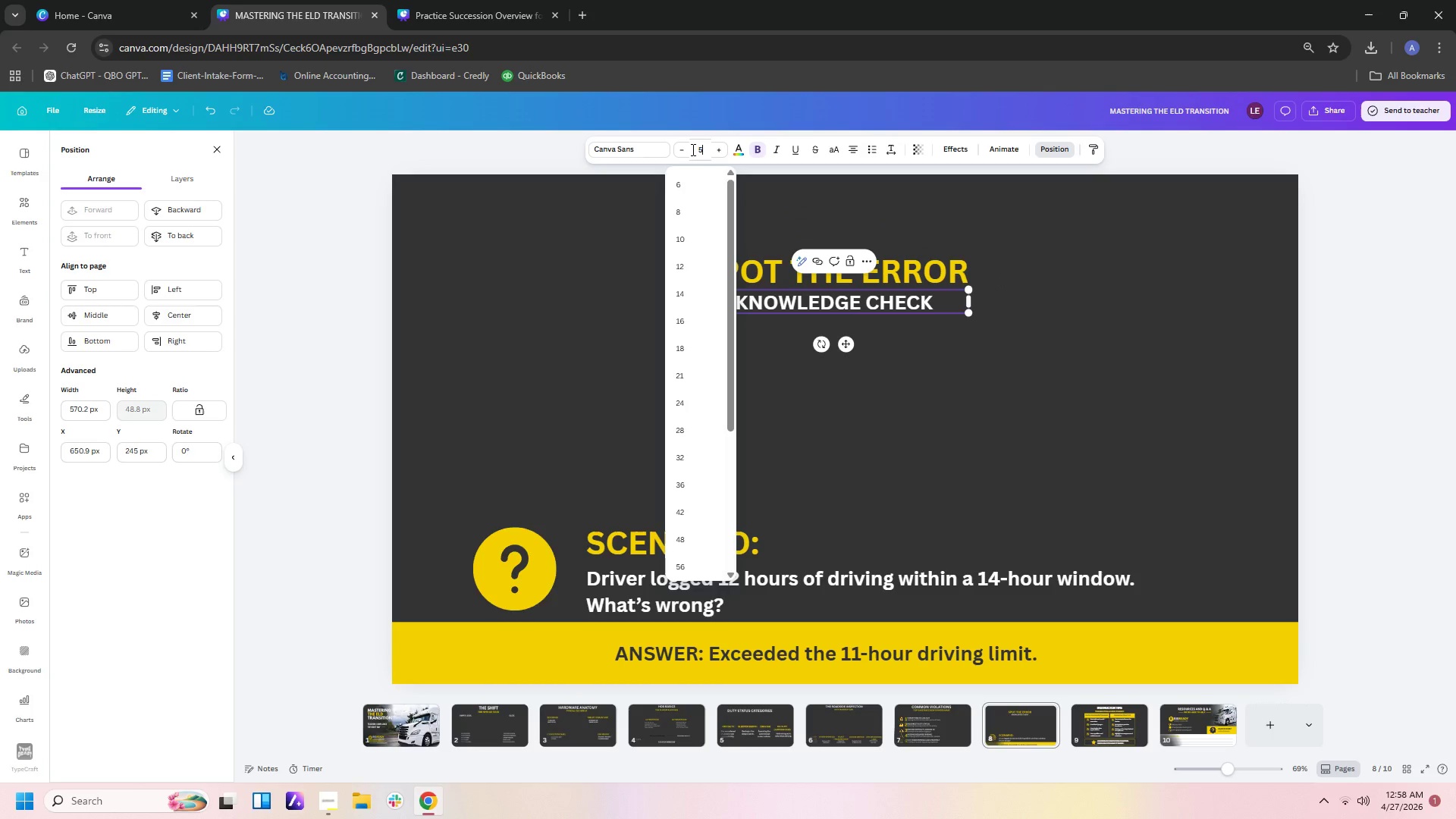 
key(Numpad5)
 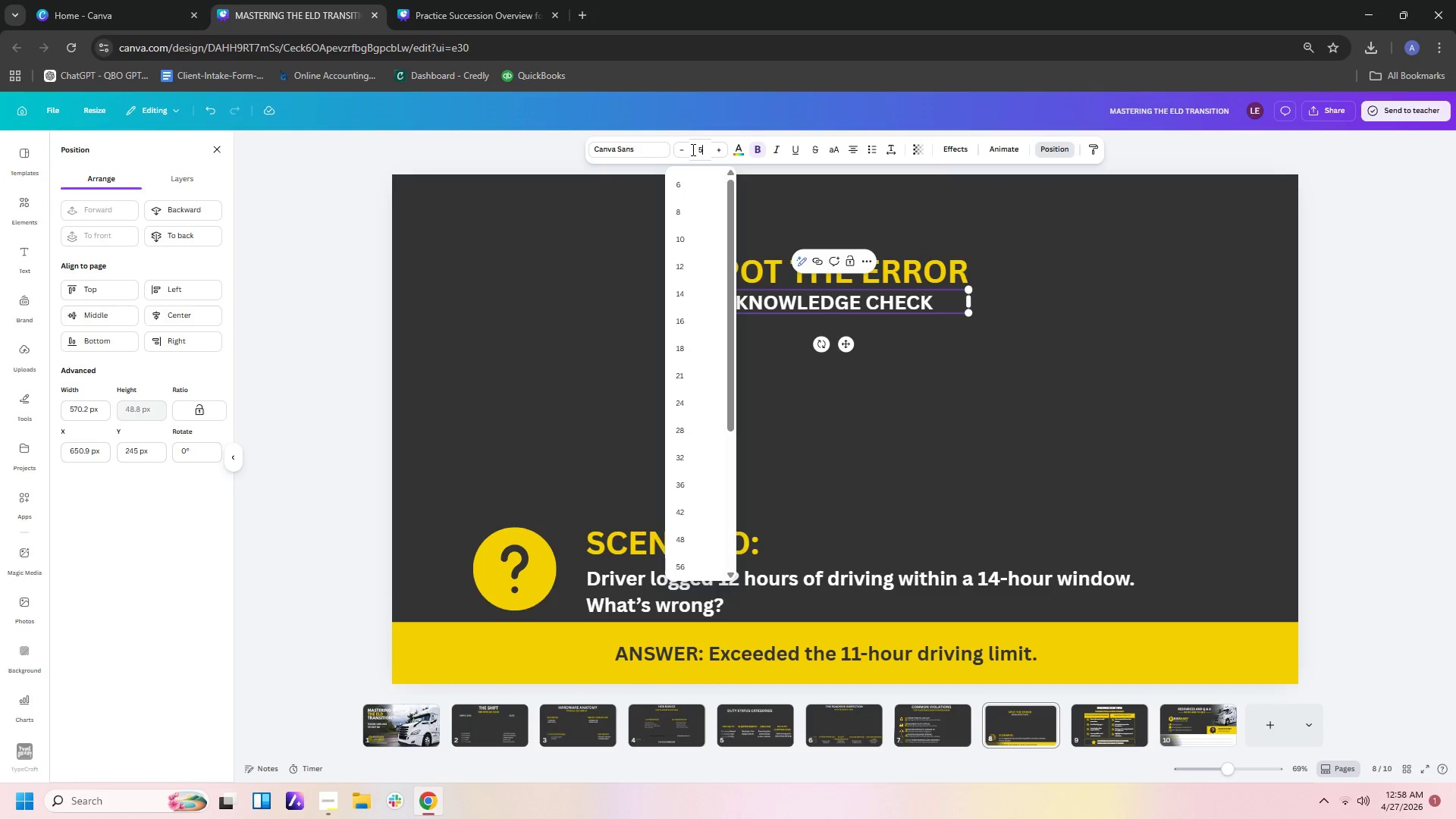 
key(Numpad0)
 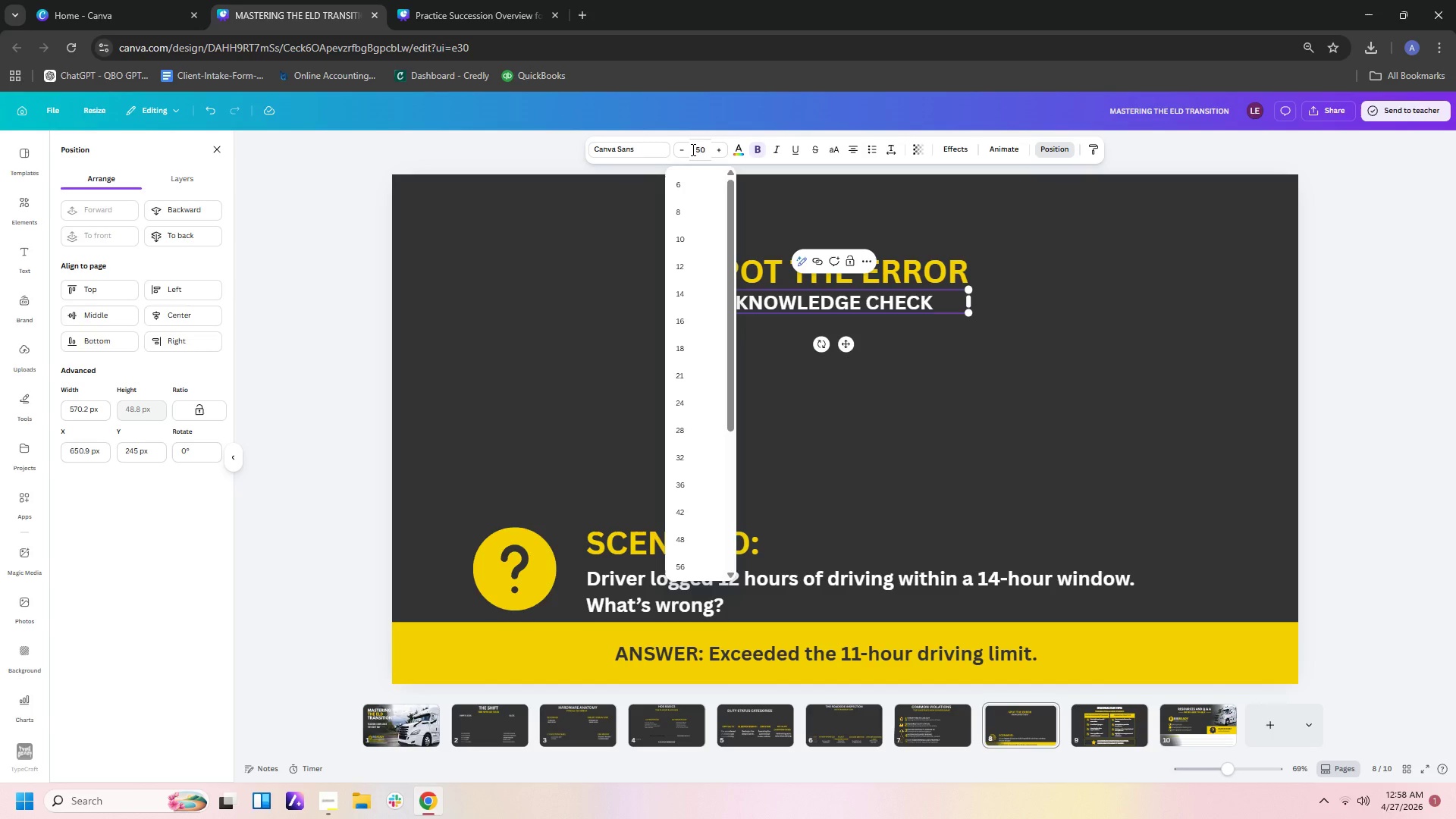 
key(Enter)
 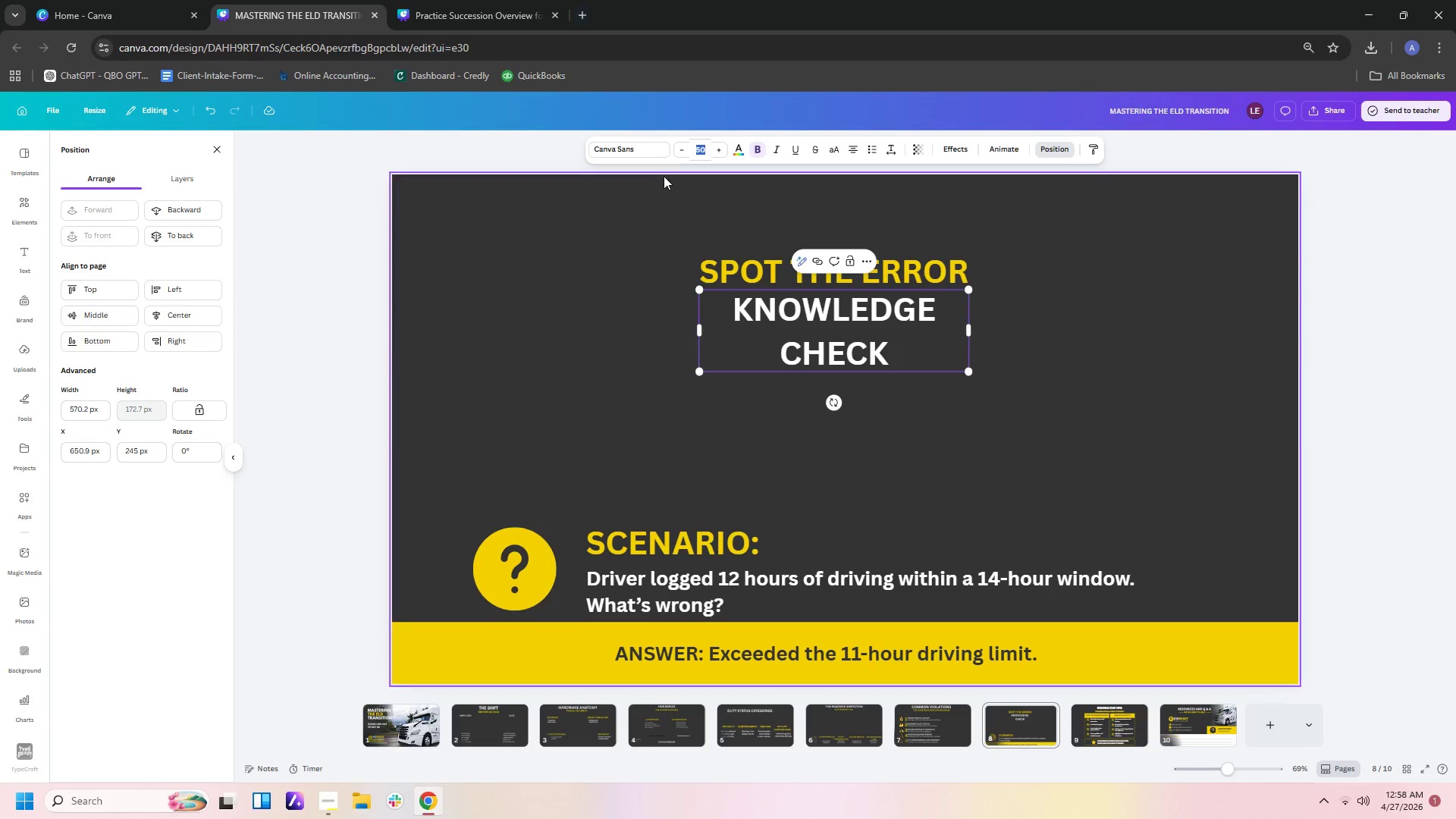 
left_click([645, 149])
 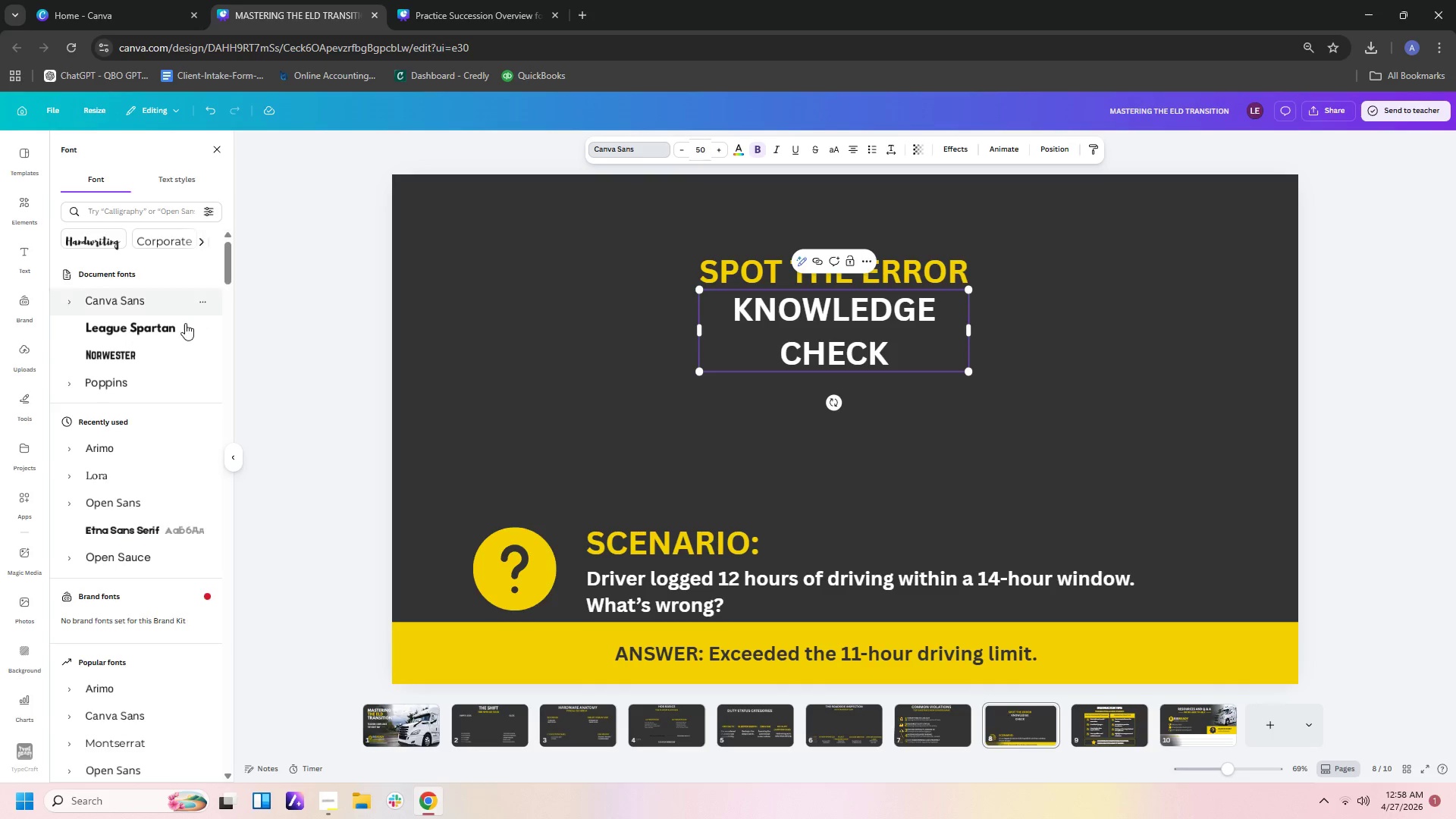 
left_click([182, 325])
 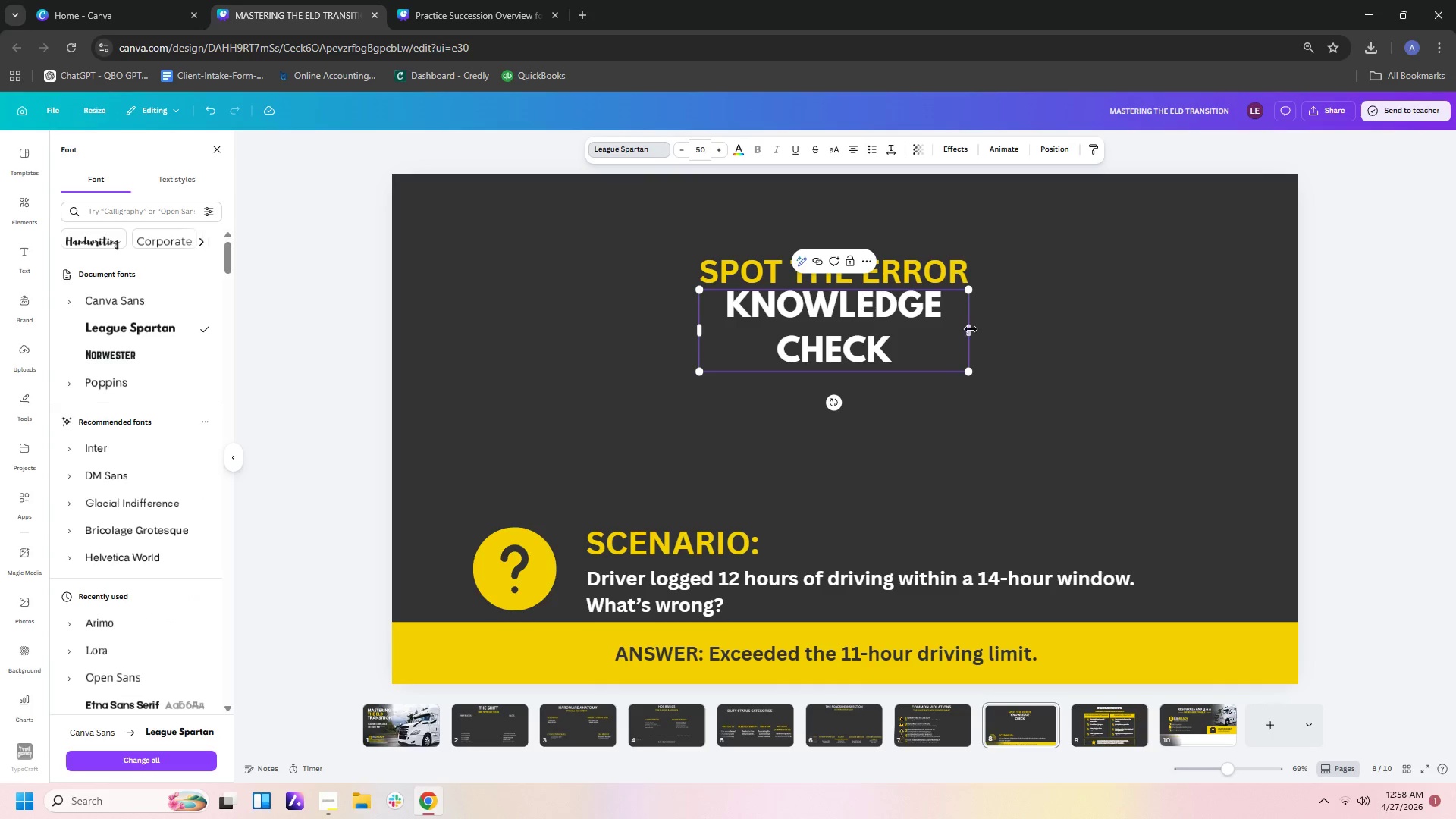 
left_click_drag(start_coordinate=[971, 329], to_coordinate=[1121, 332])
 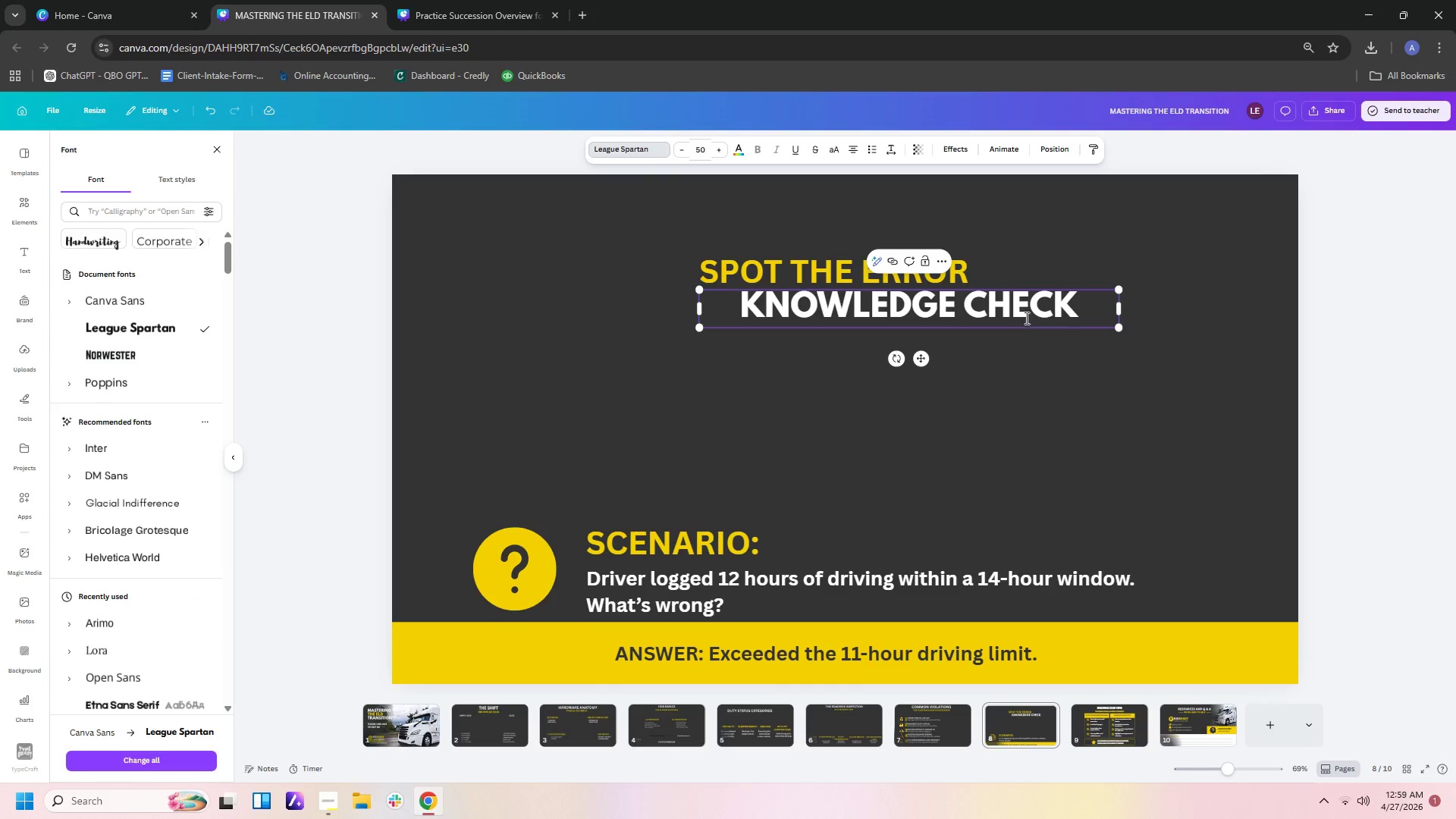 
left_click([1037, 243])
 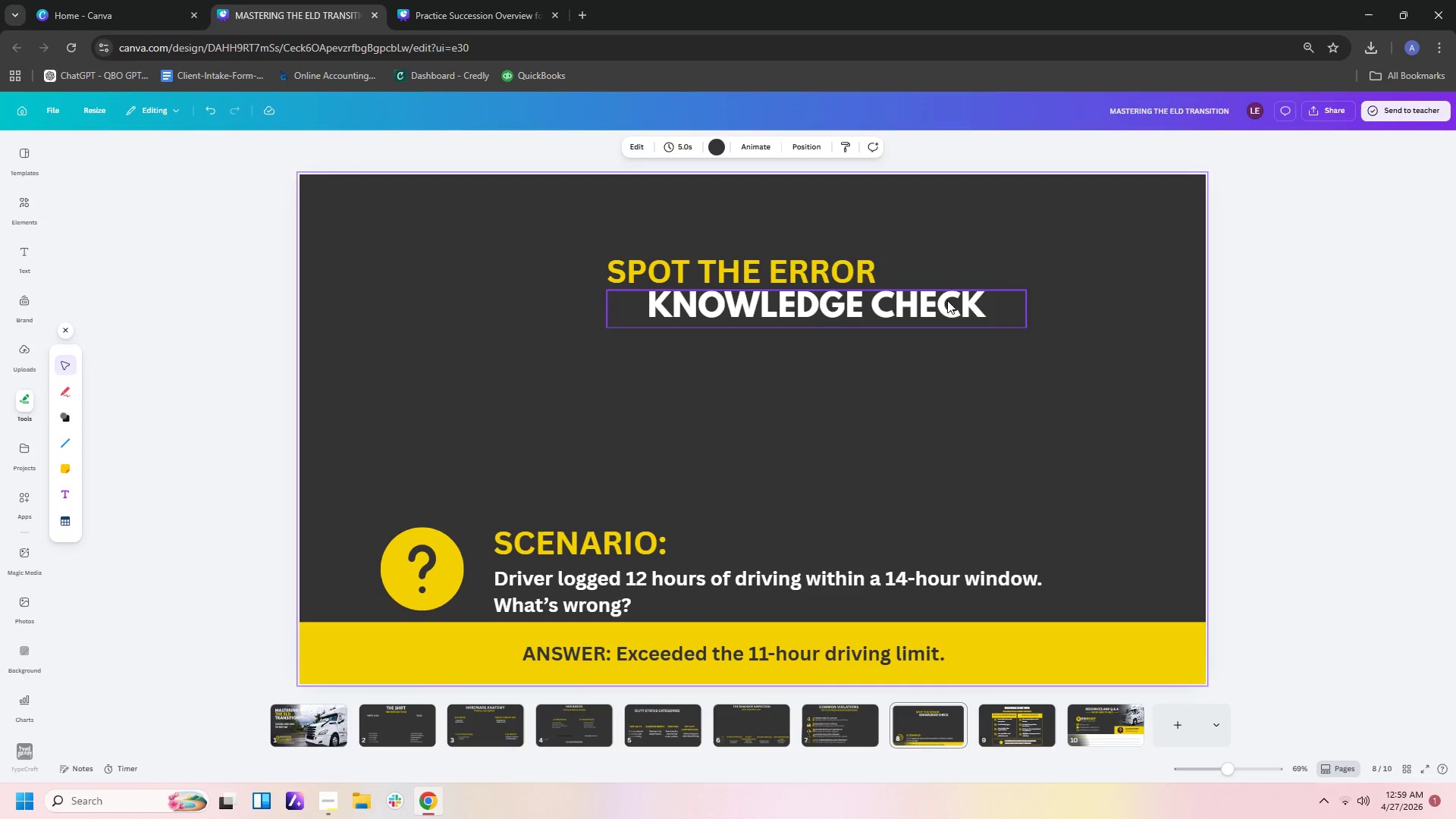 
left_click_drag(start_coordinate=[937, 300], to_coordinate=[871, 237])
 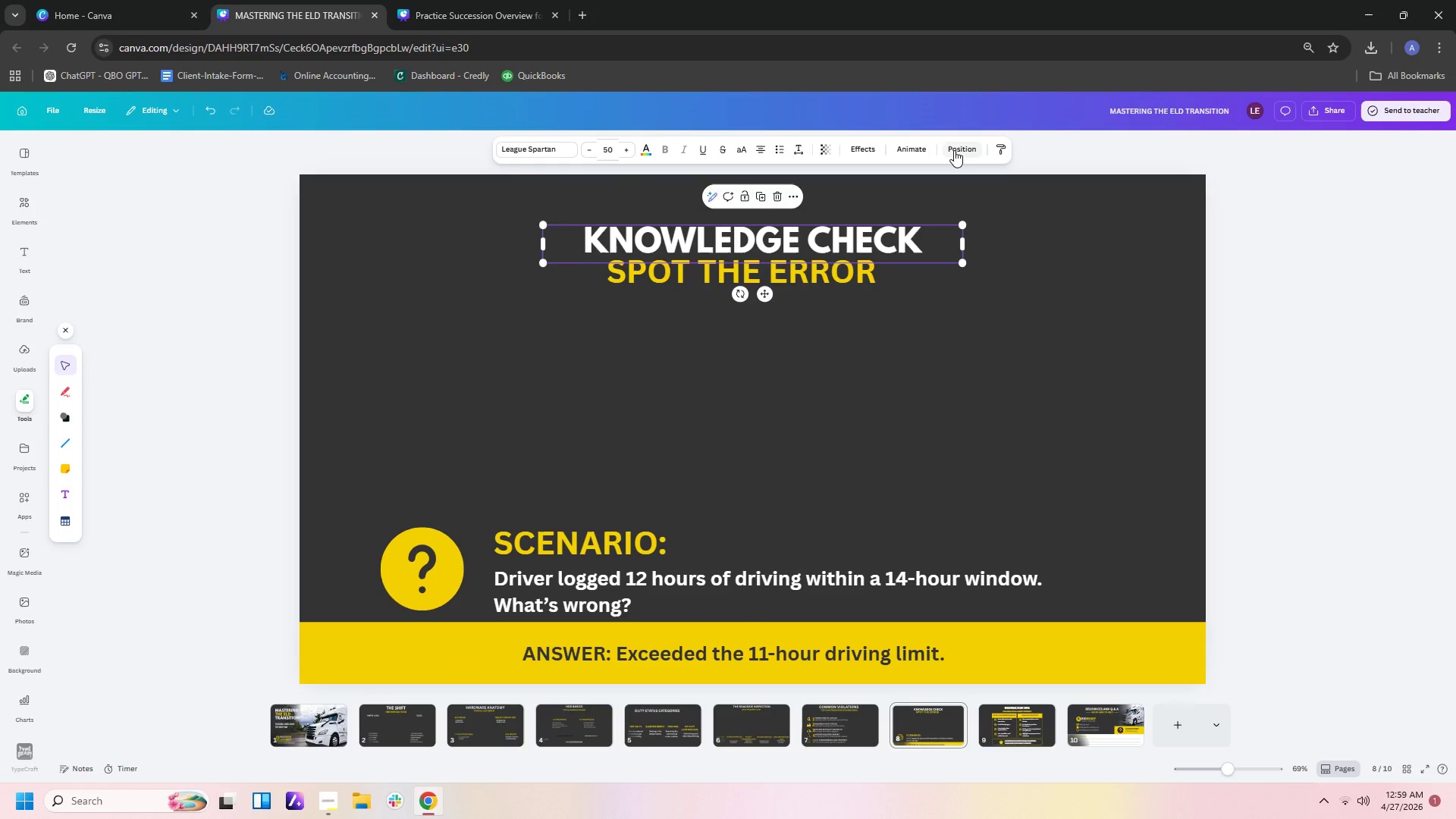 
left_click([954, 150])
 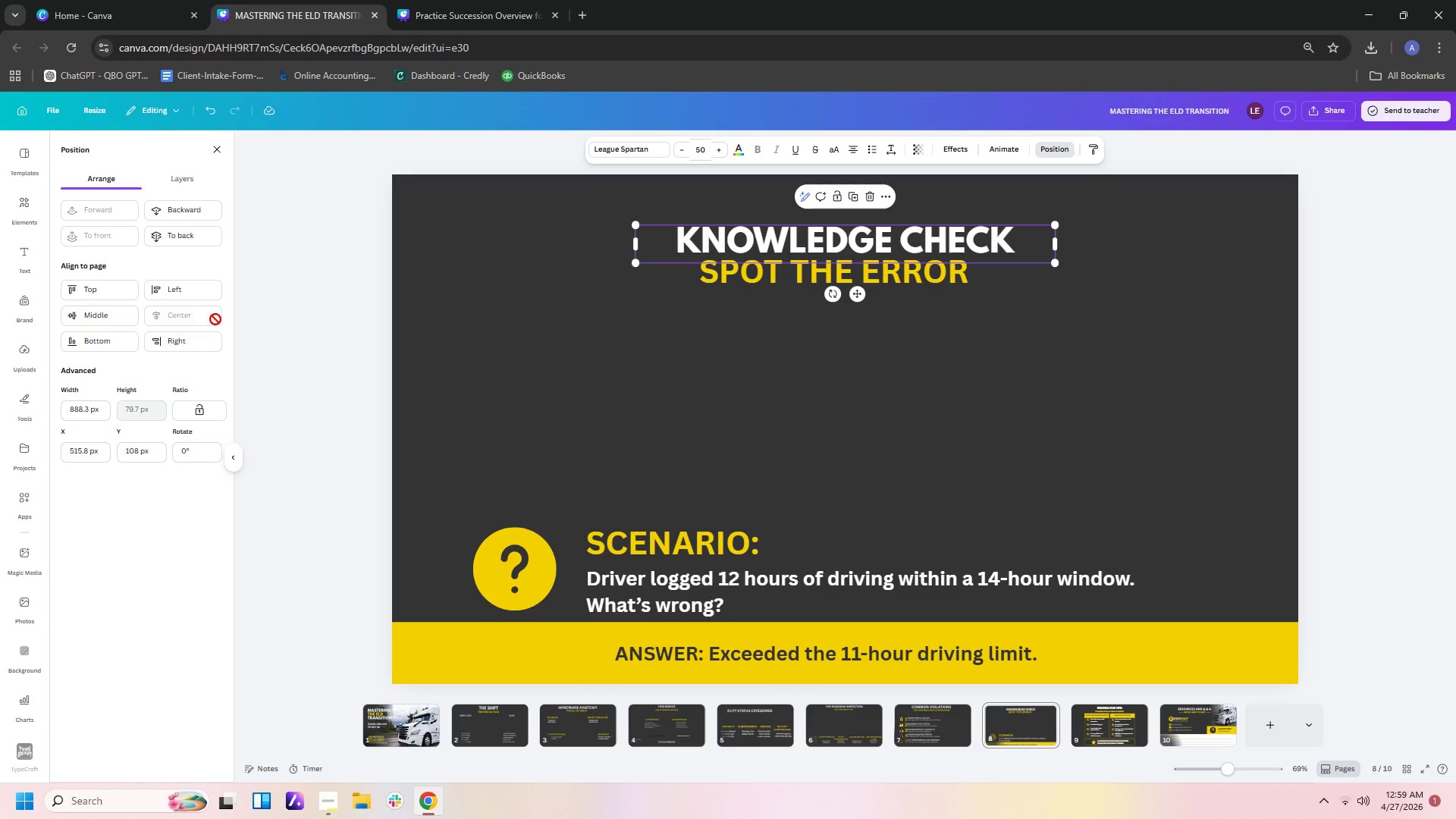 
left_click([383, 332])
 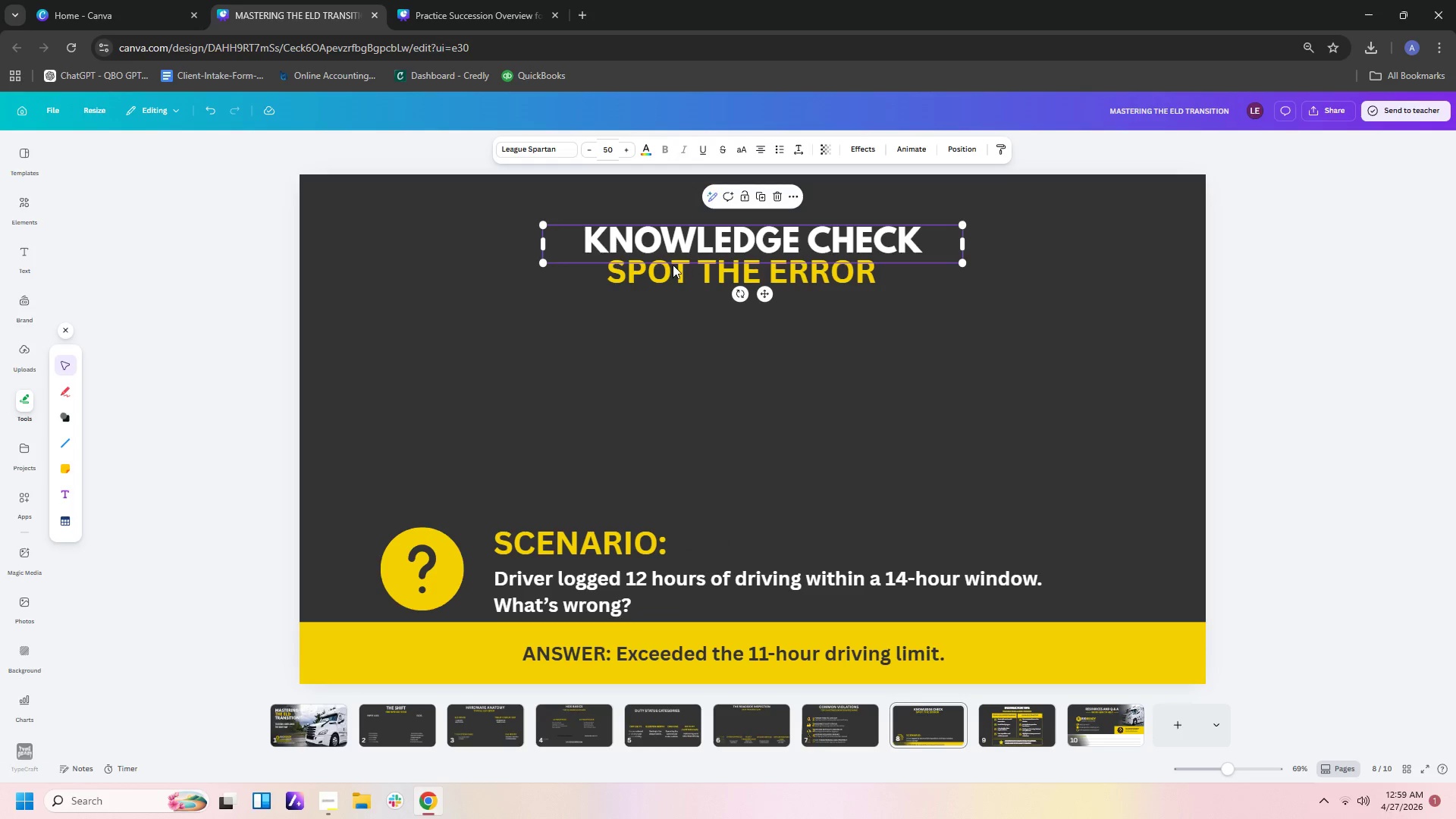 
left_click([673, 270])
 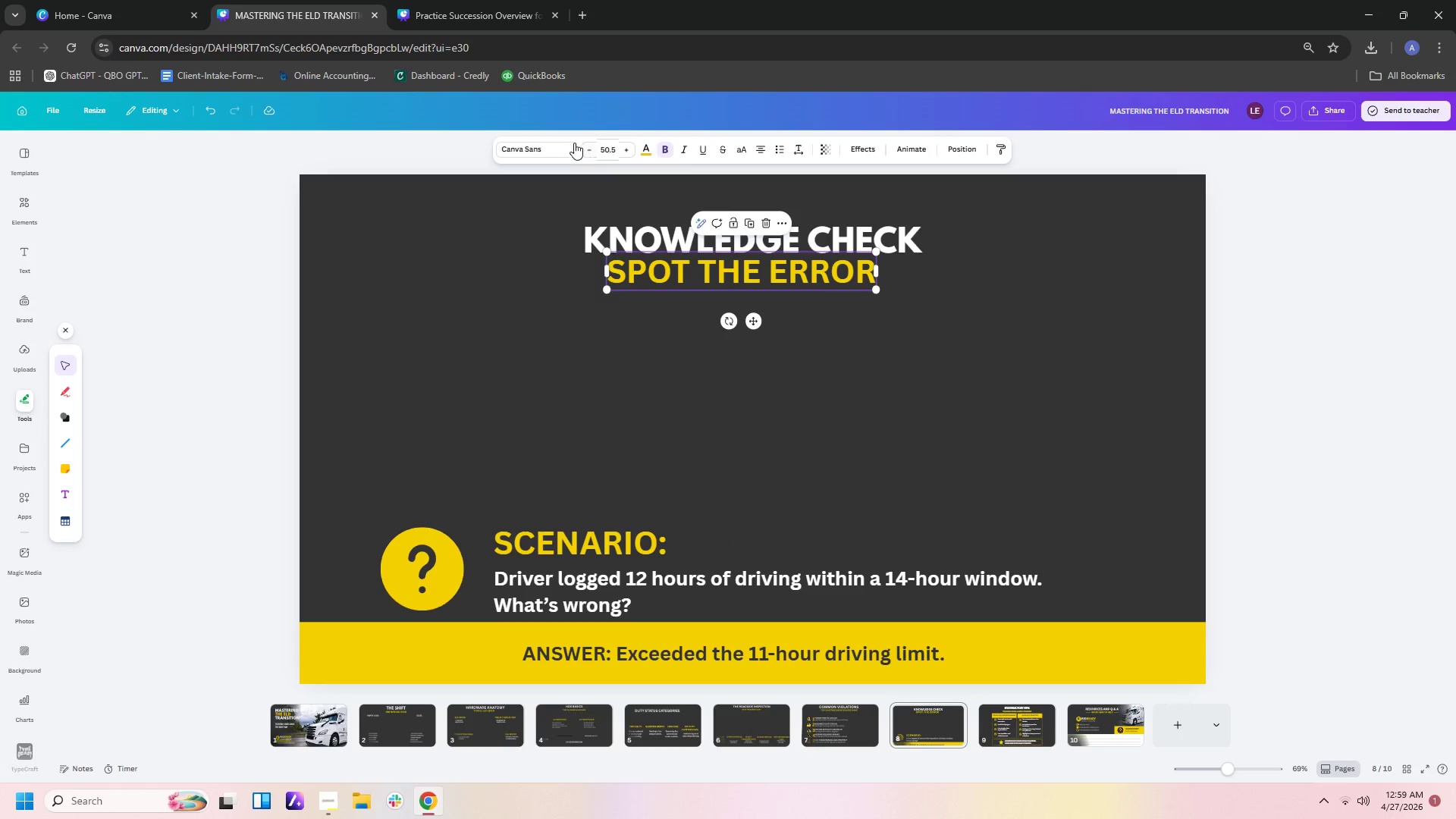 
left_click([554, 153])
 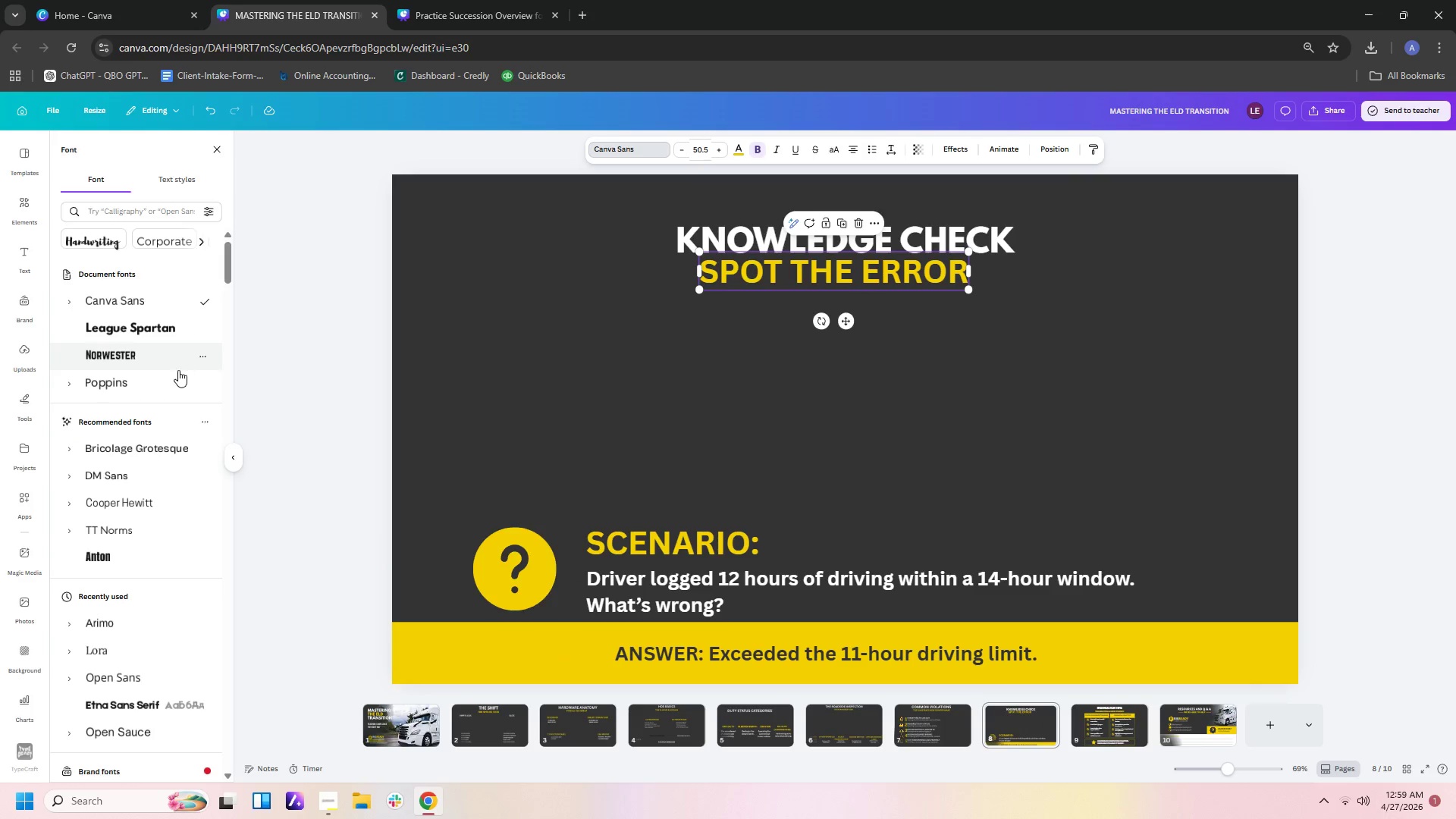 
left_click([162, 379])
 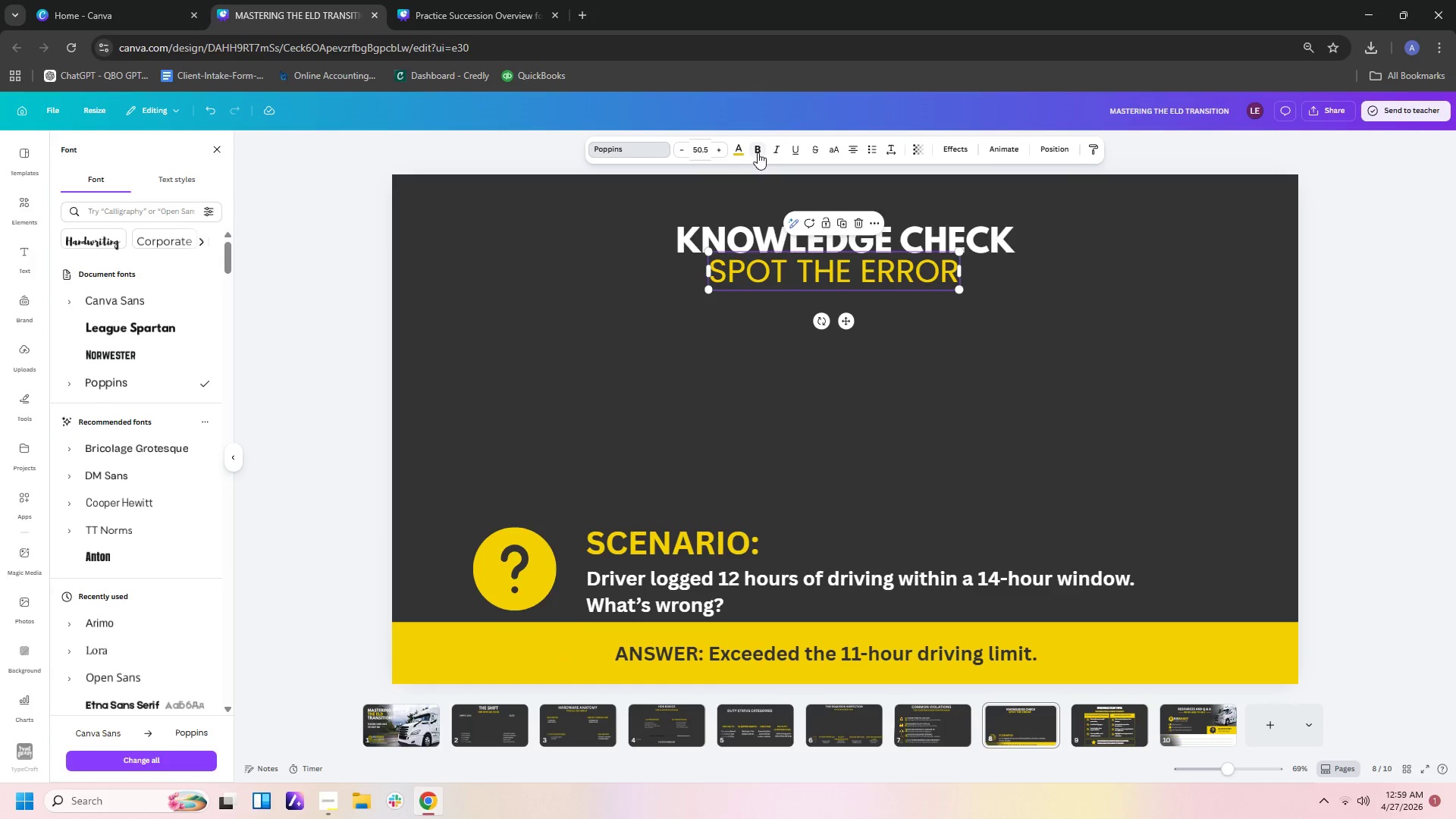 
left_click([998, 339])
 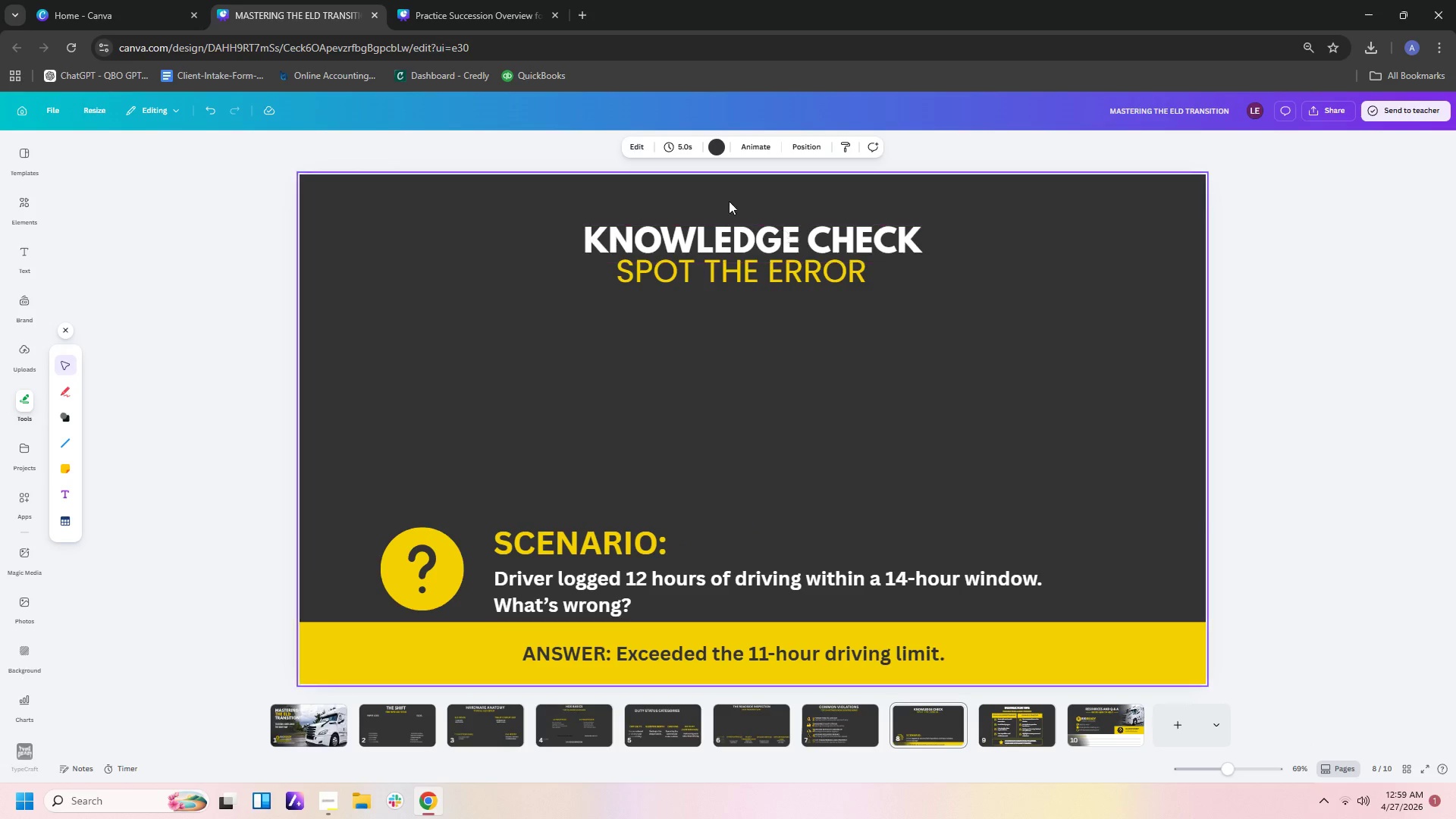 
left_click([804, 281])
 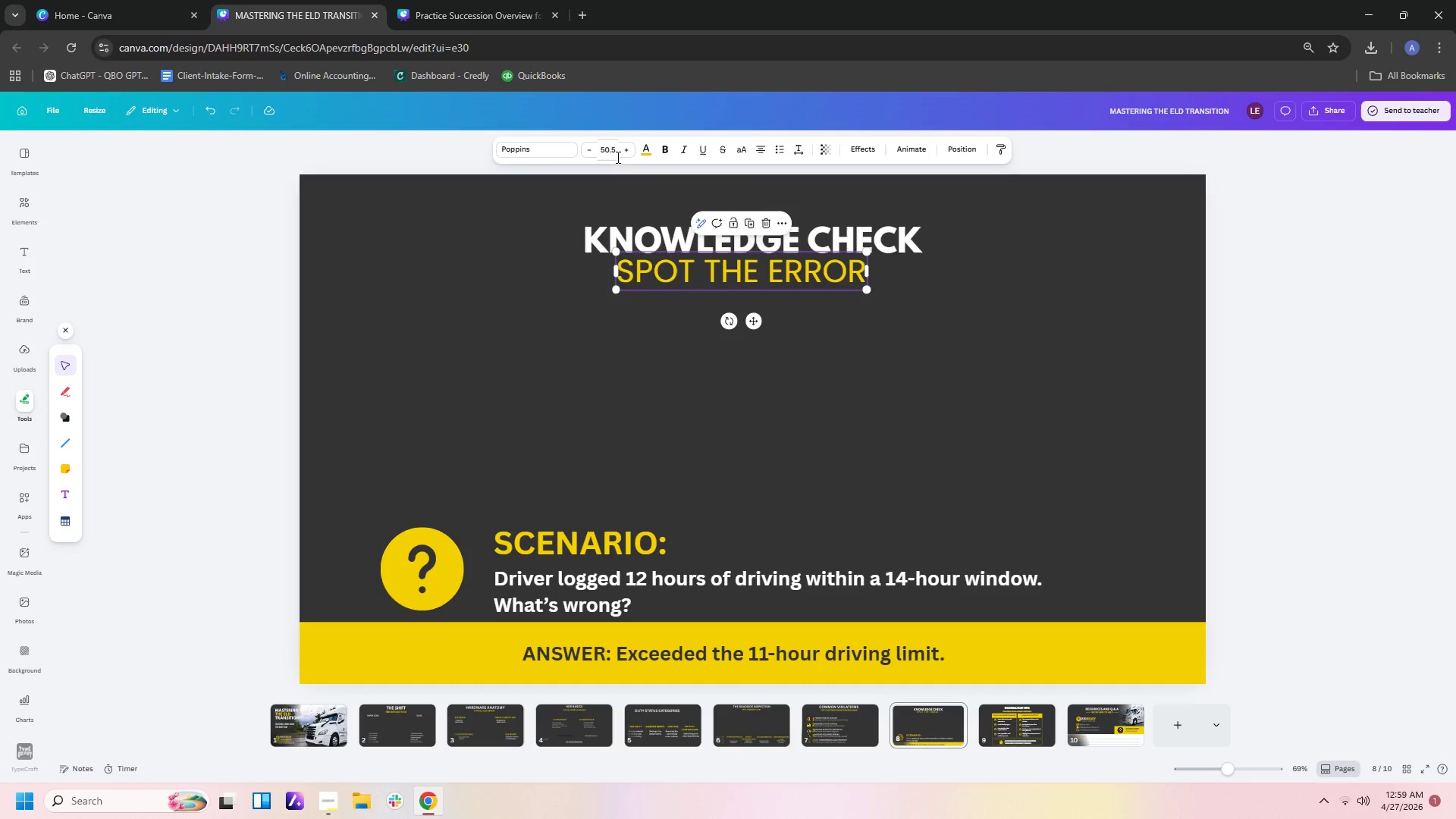 
left_click([616, 154])
 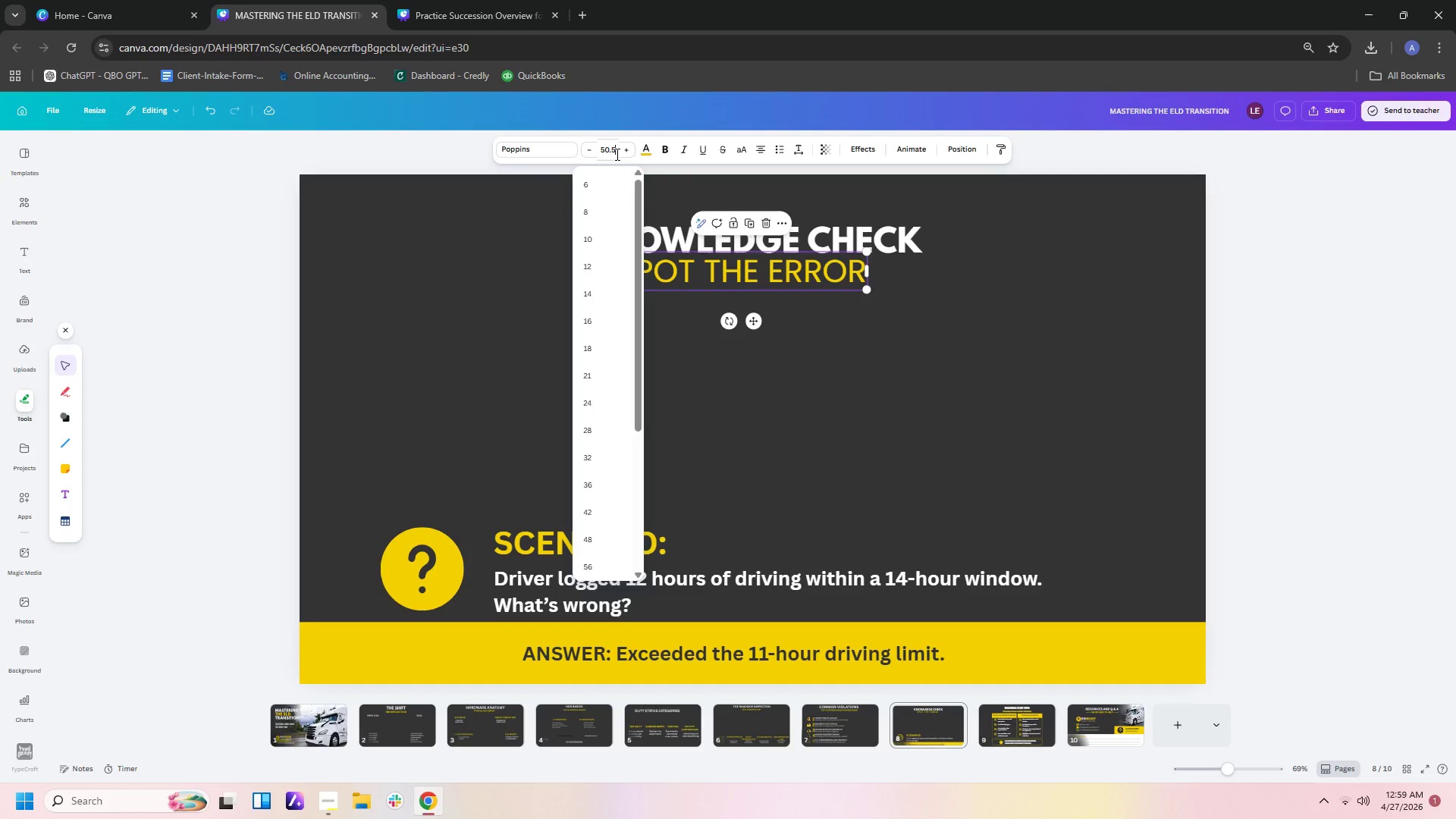 
left_click_drag(start_coordinate=[616, 154], to_coordinate=[598, 153])
 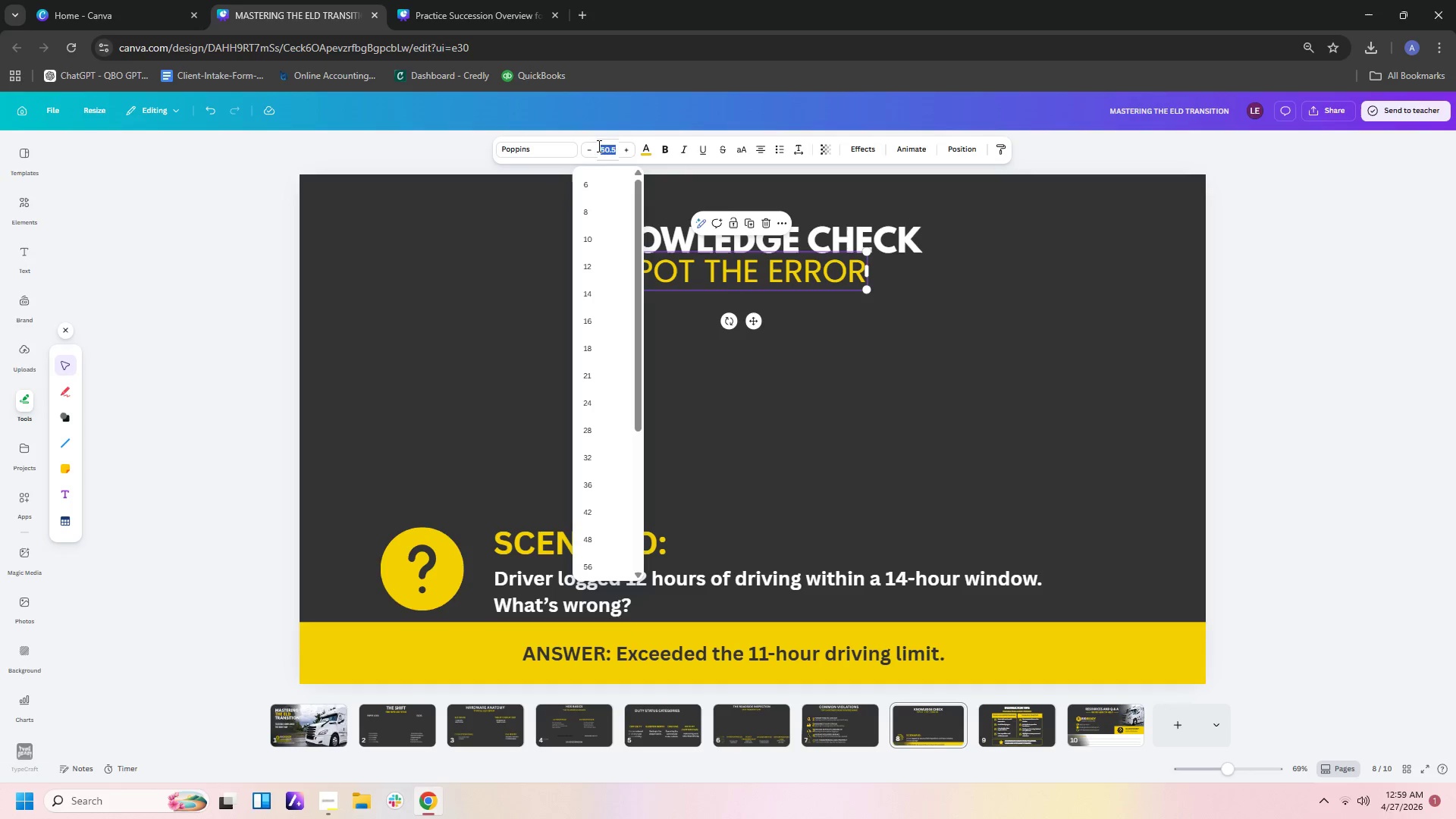 
key(Numpad4)
 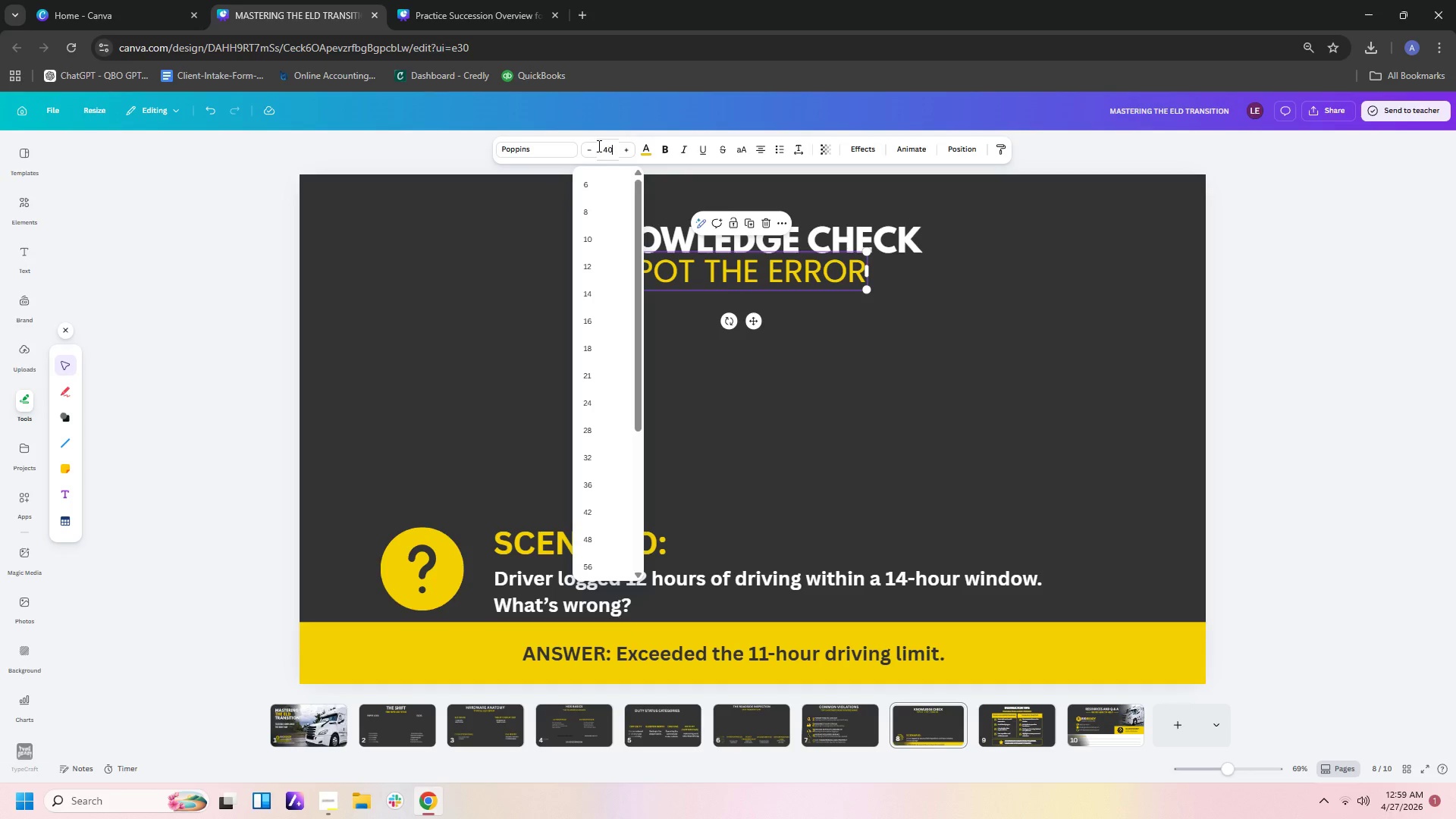 
key(Numpad0)
 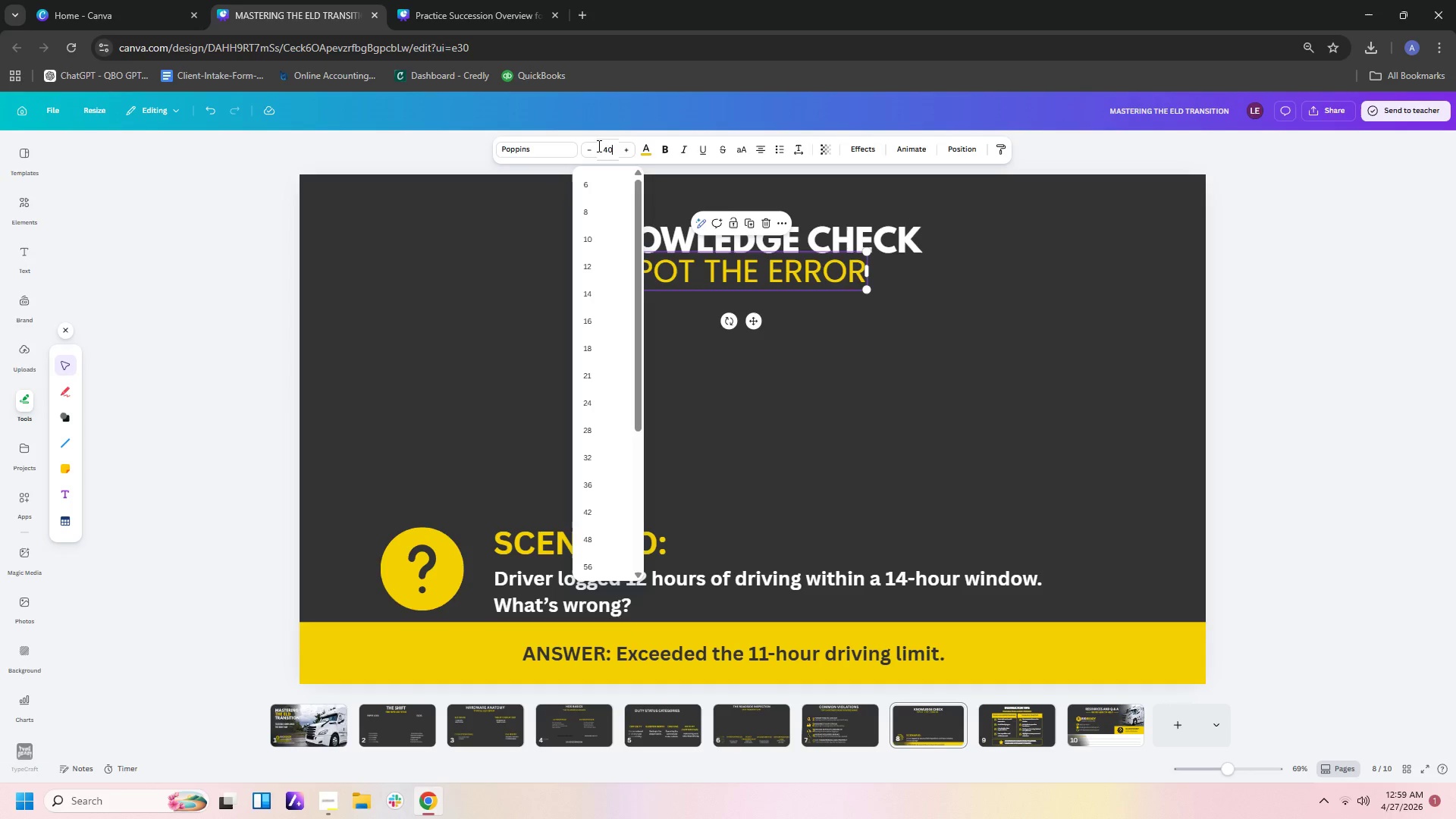 
key(Enter)
 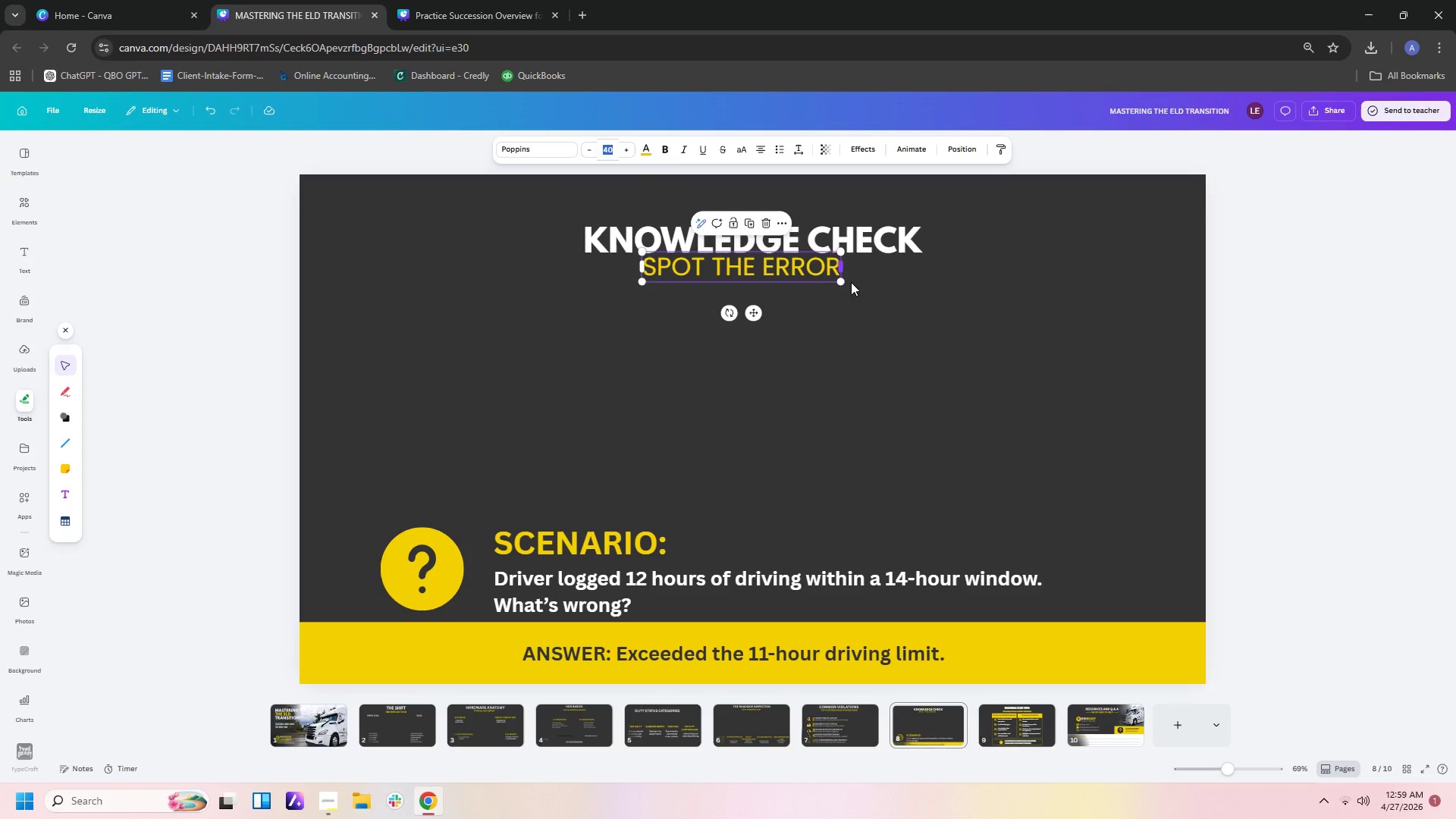 
left_click([877, 363])
 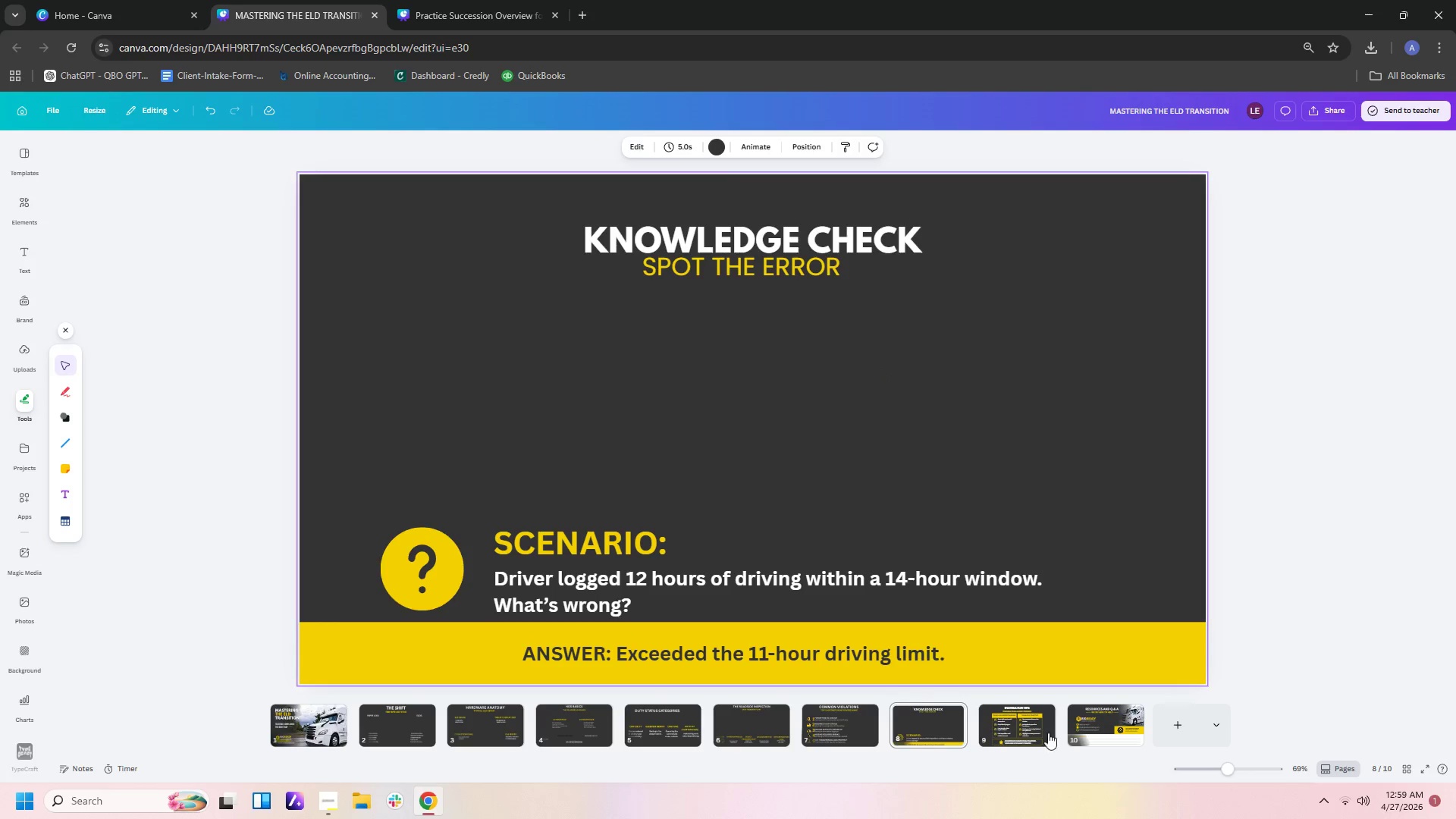 
left_click([1098, 726])
 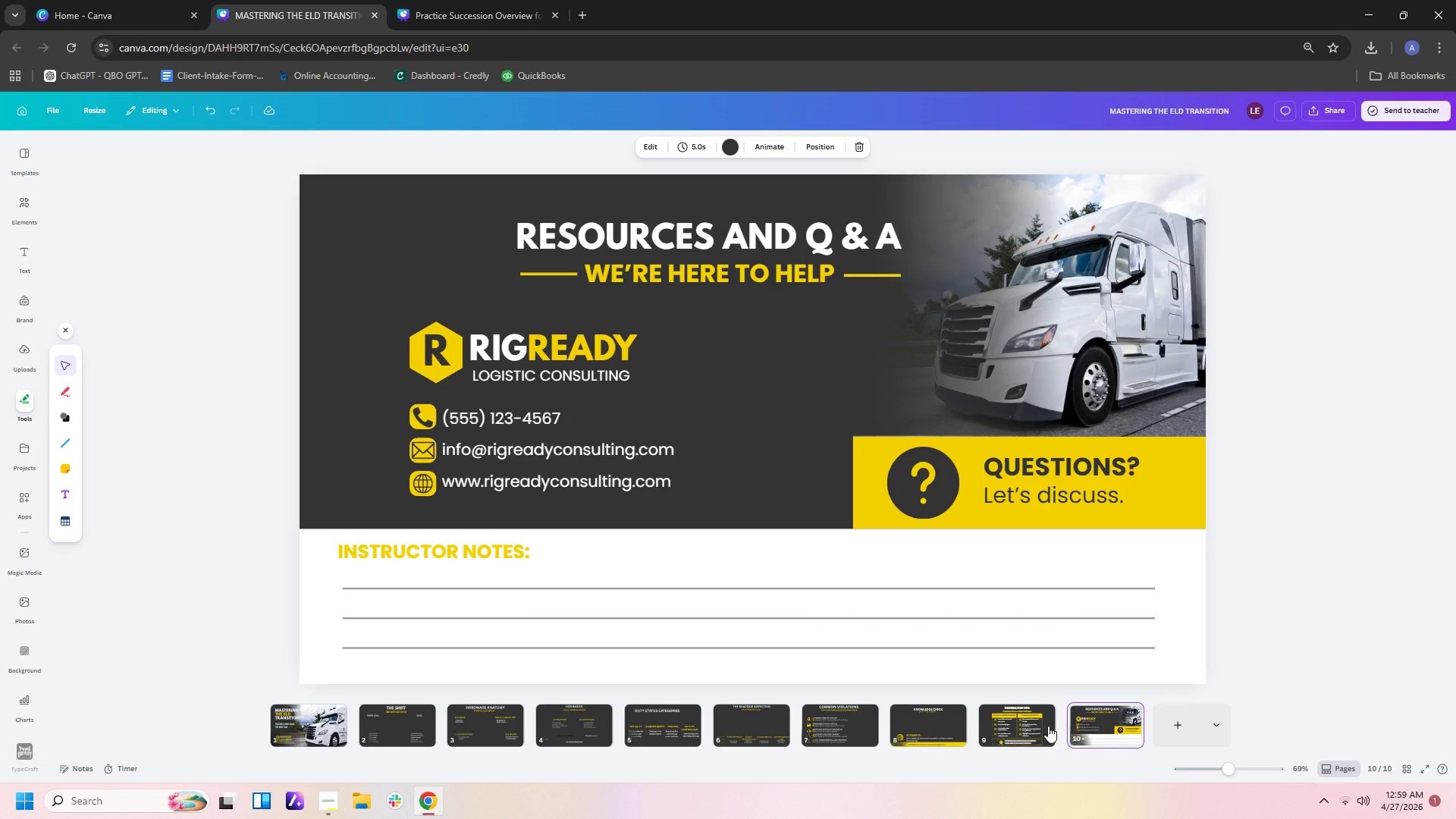 
left_click([1005, 726])
 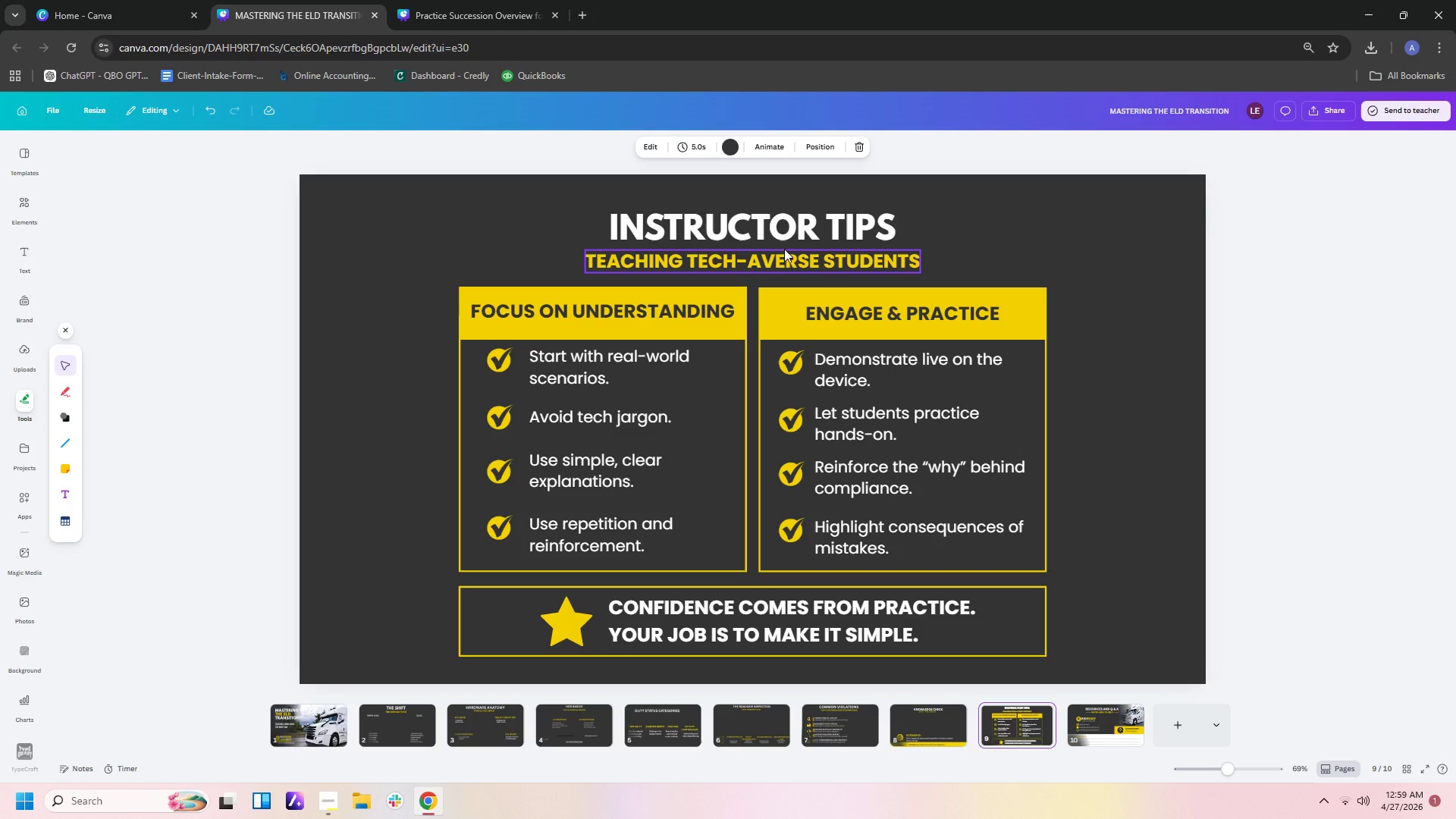 
left_click([786, 265])
 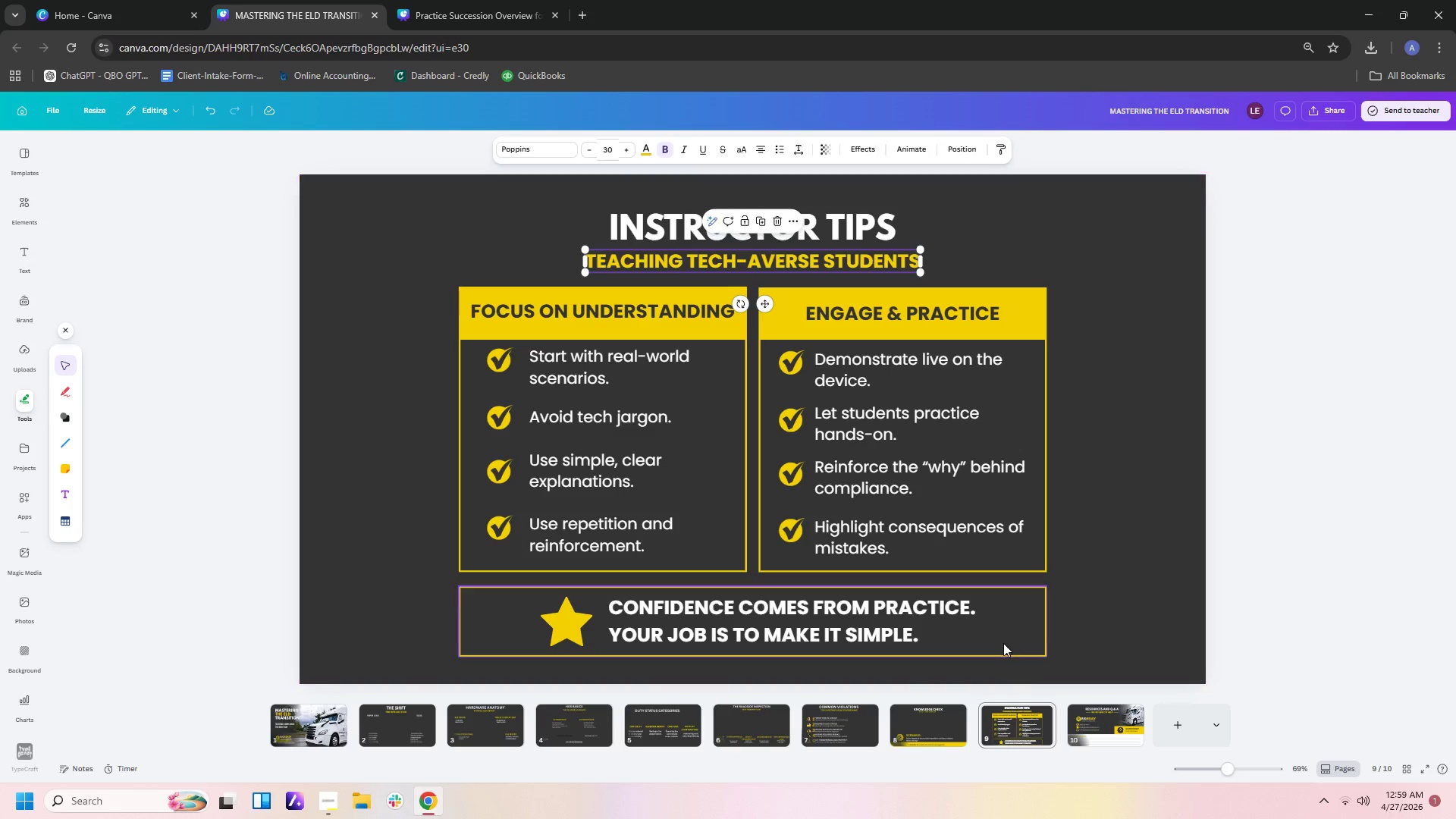 
left_click([1094, 711])
 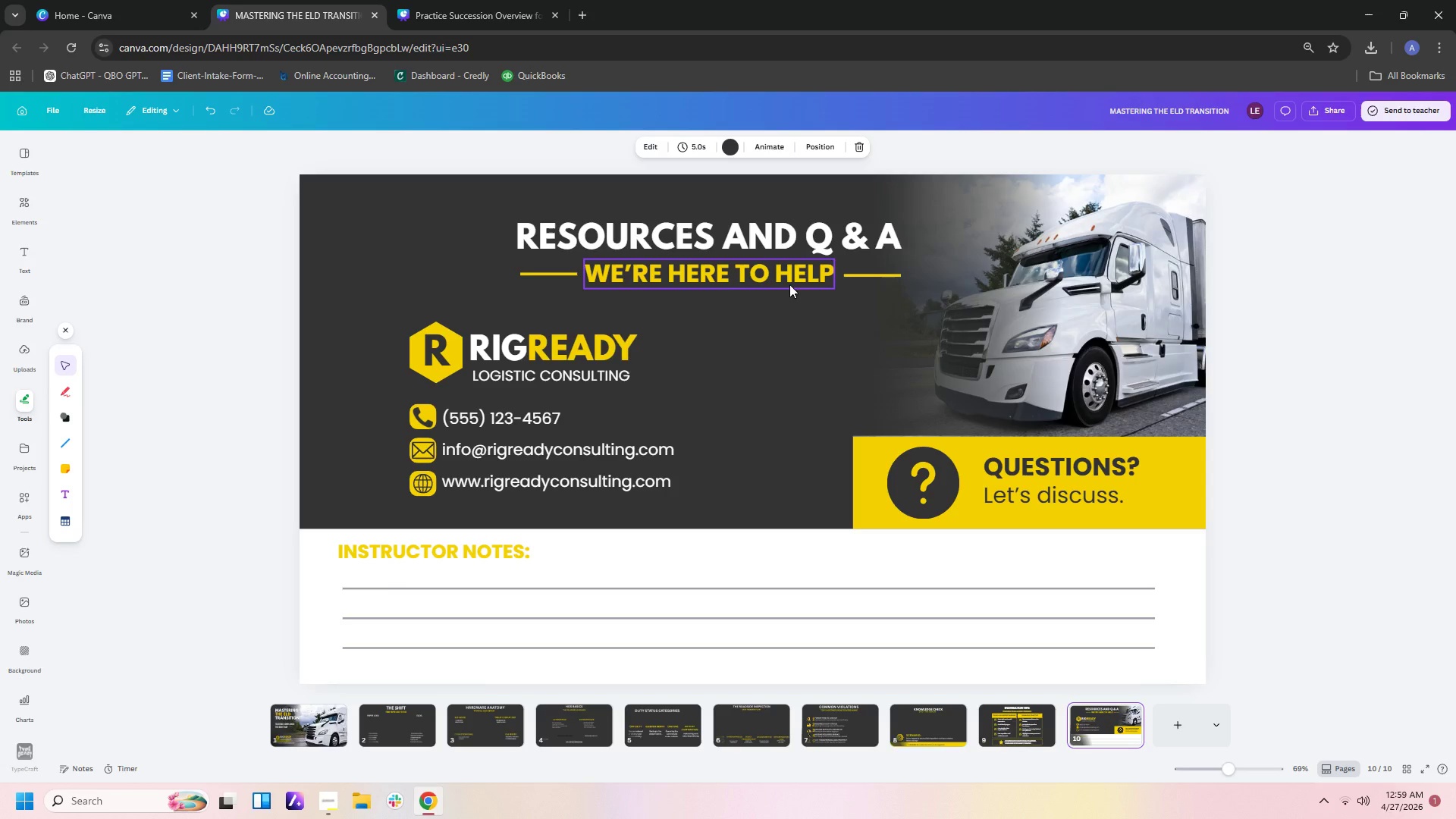 
left_click([788, 278])
 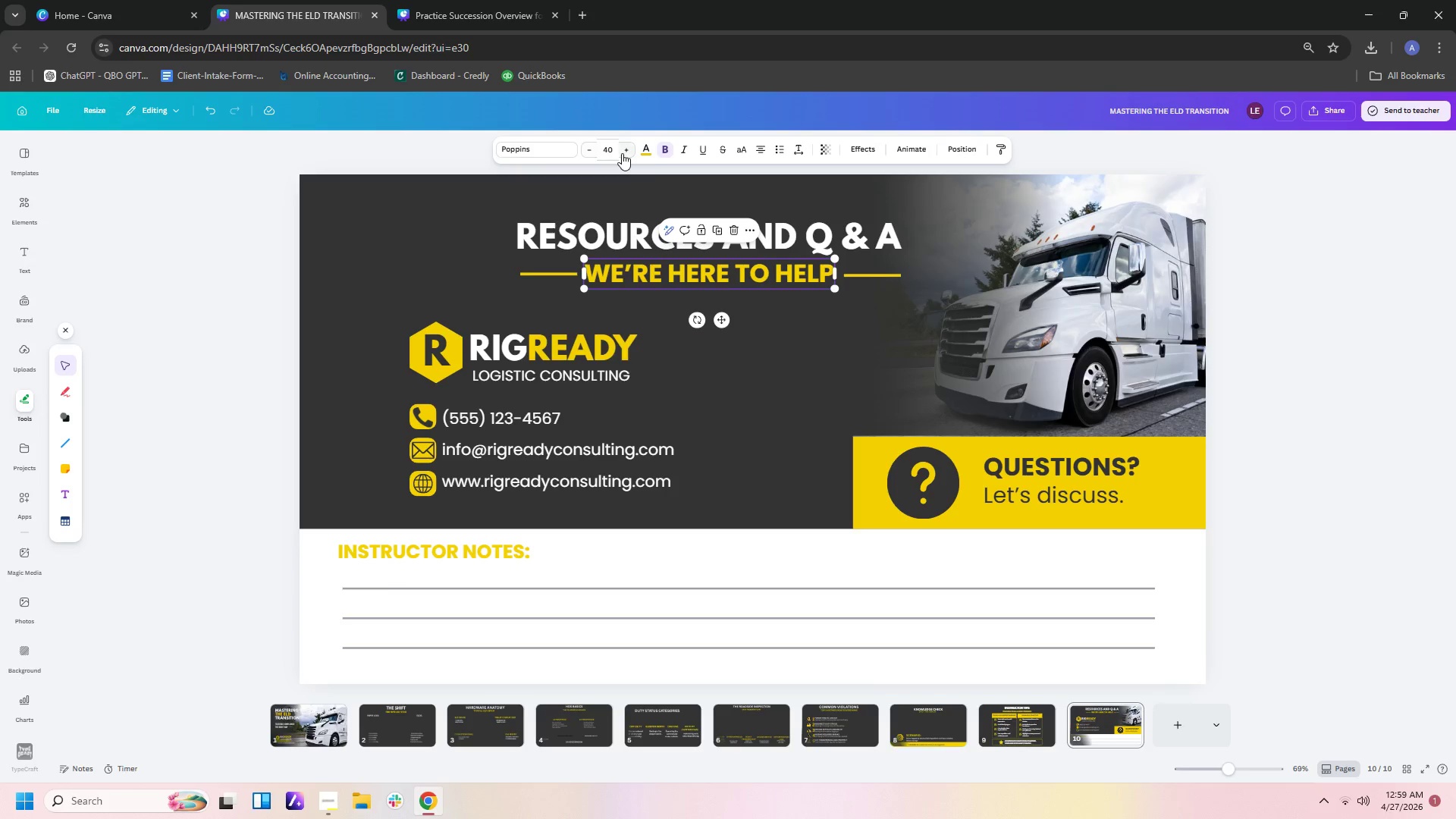 
left_click([614, 153])
 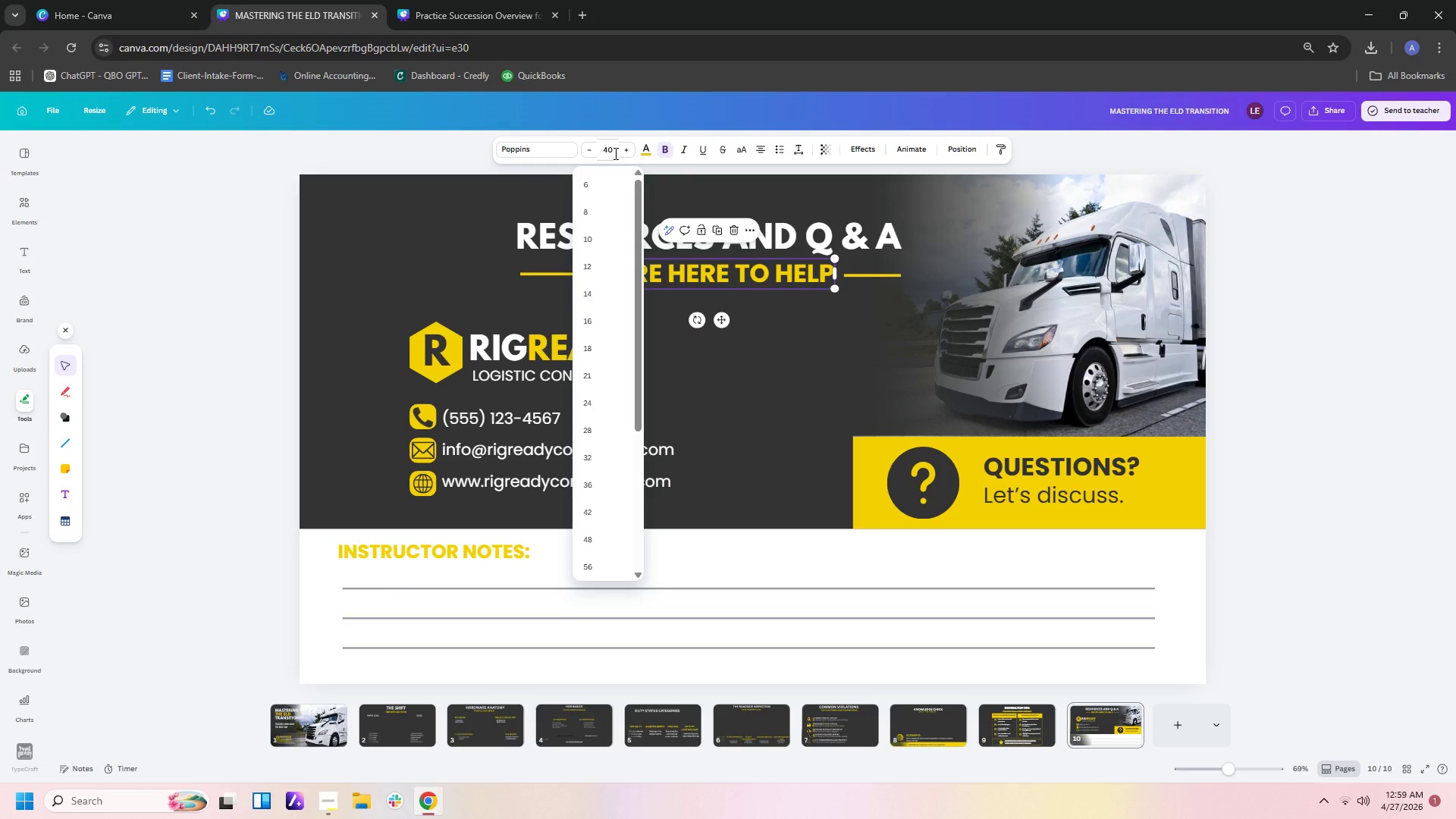 
key(Backspace)
 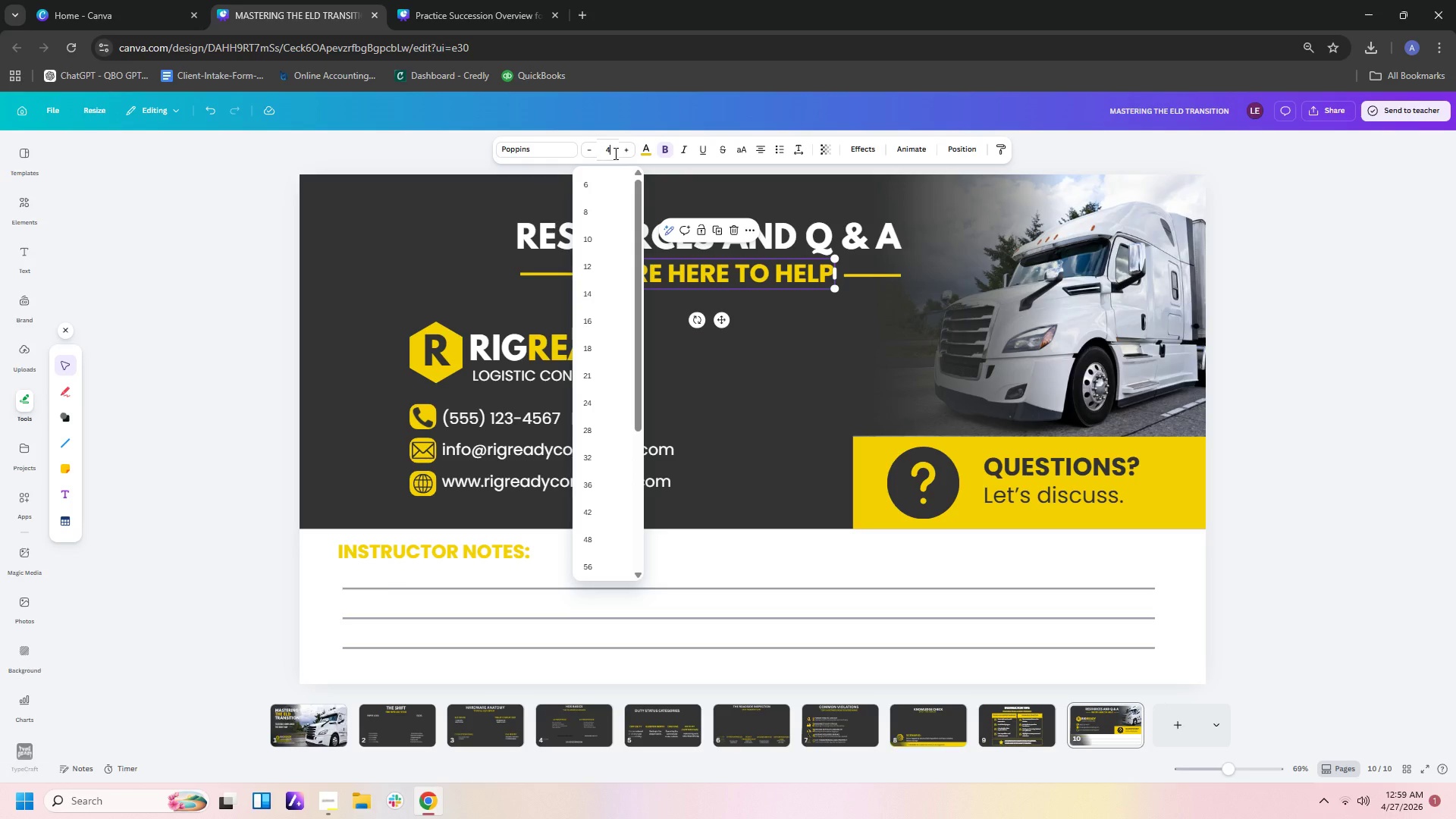 
key(Numpad3)
 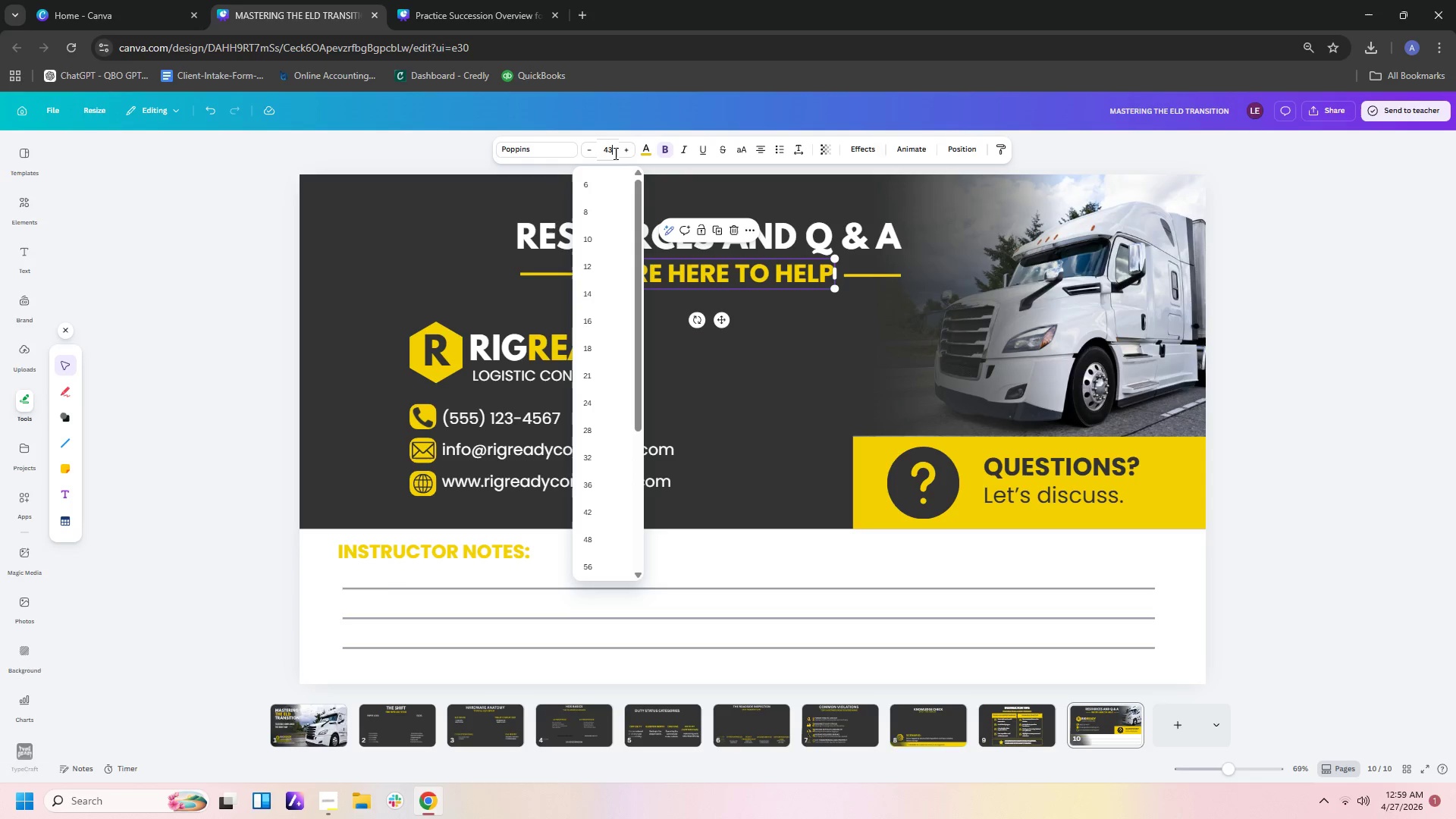 
key(Numpad0)
 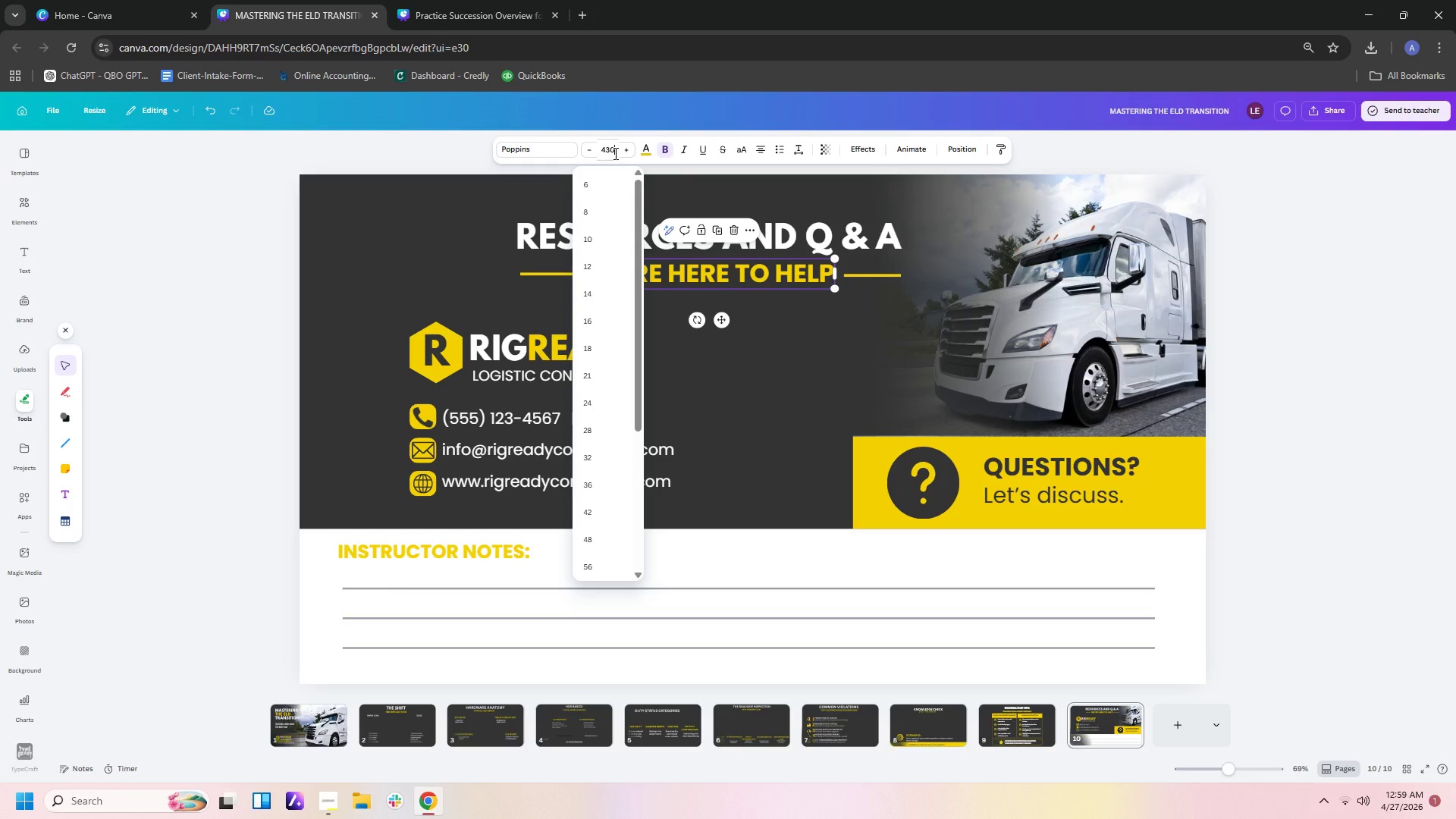 
key(Enter)
 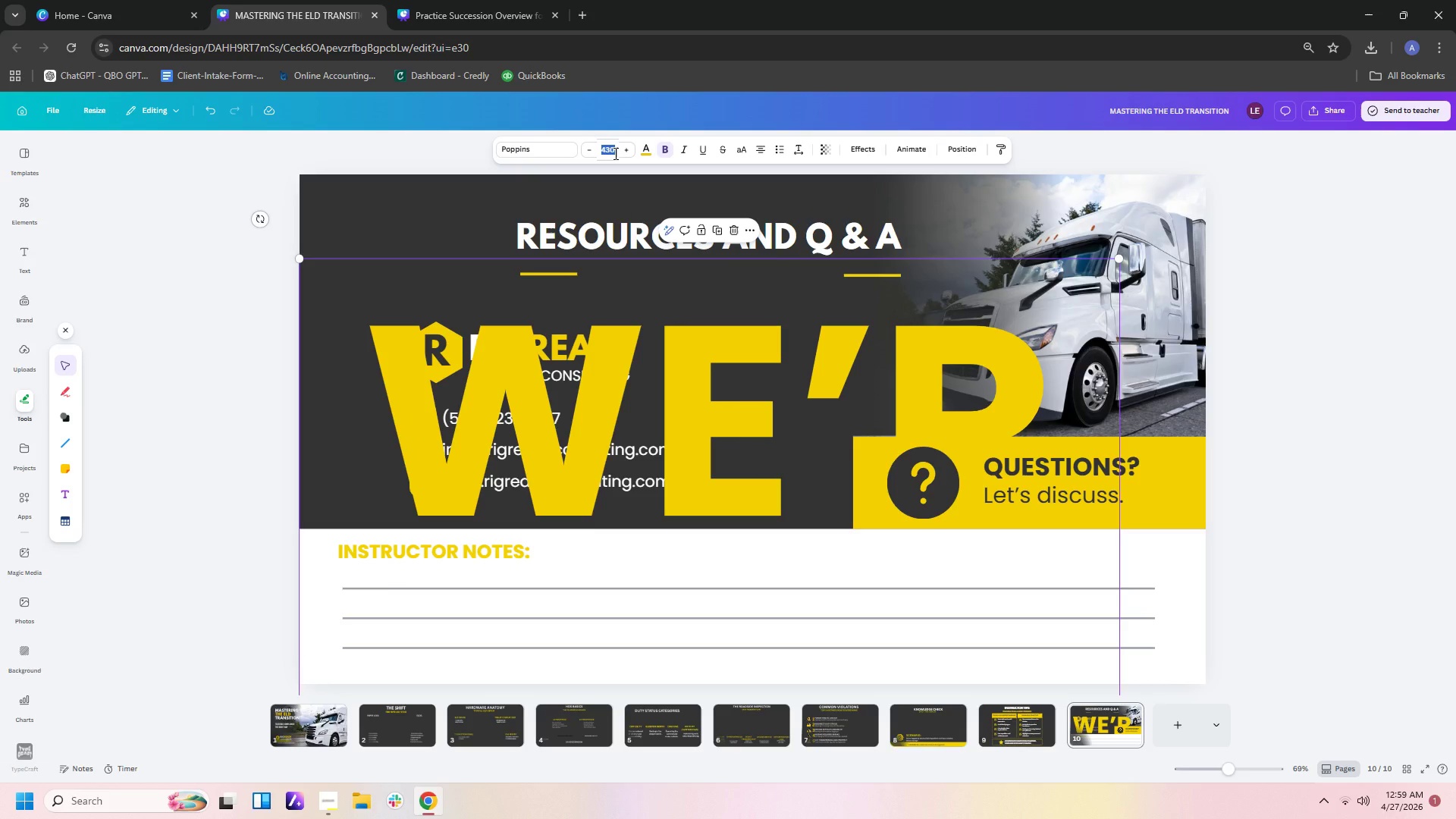 
key(Delete)
 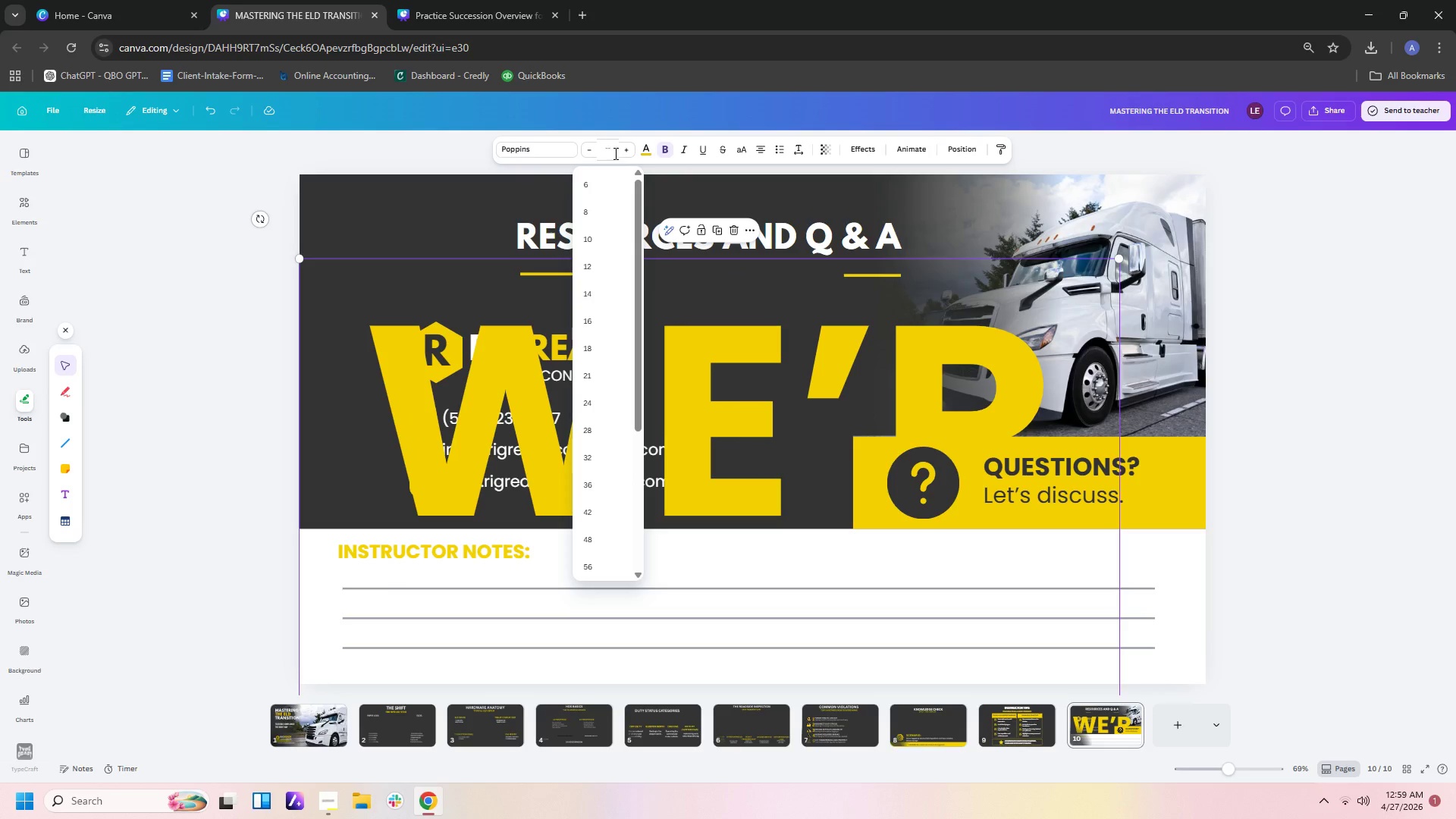 
key(Numpad3)
 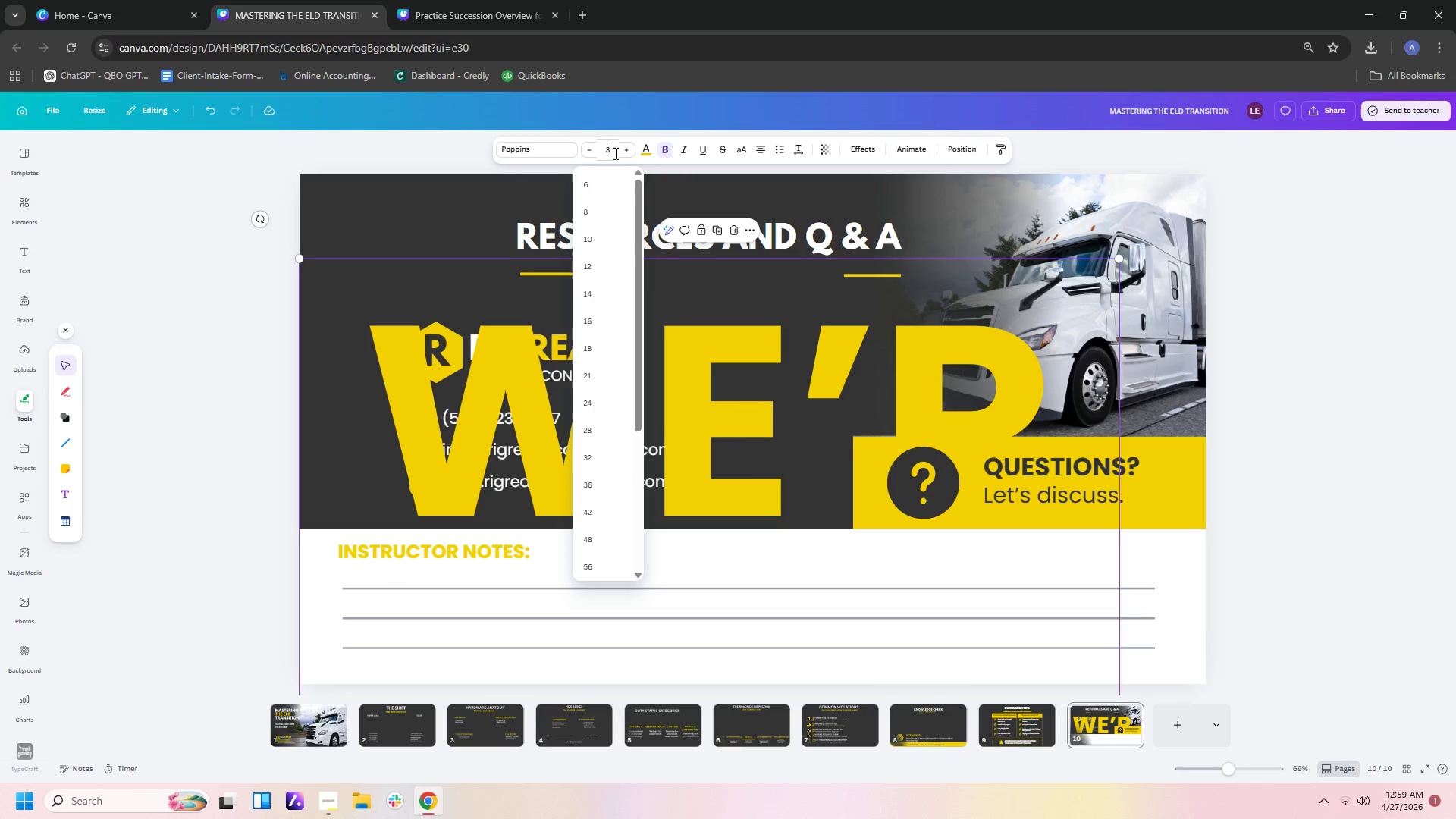 
key(Numpad0)
 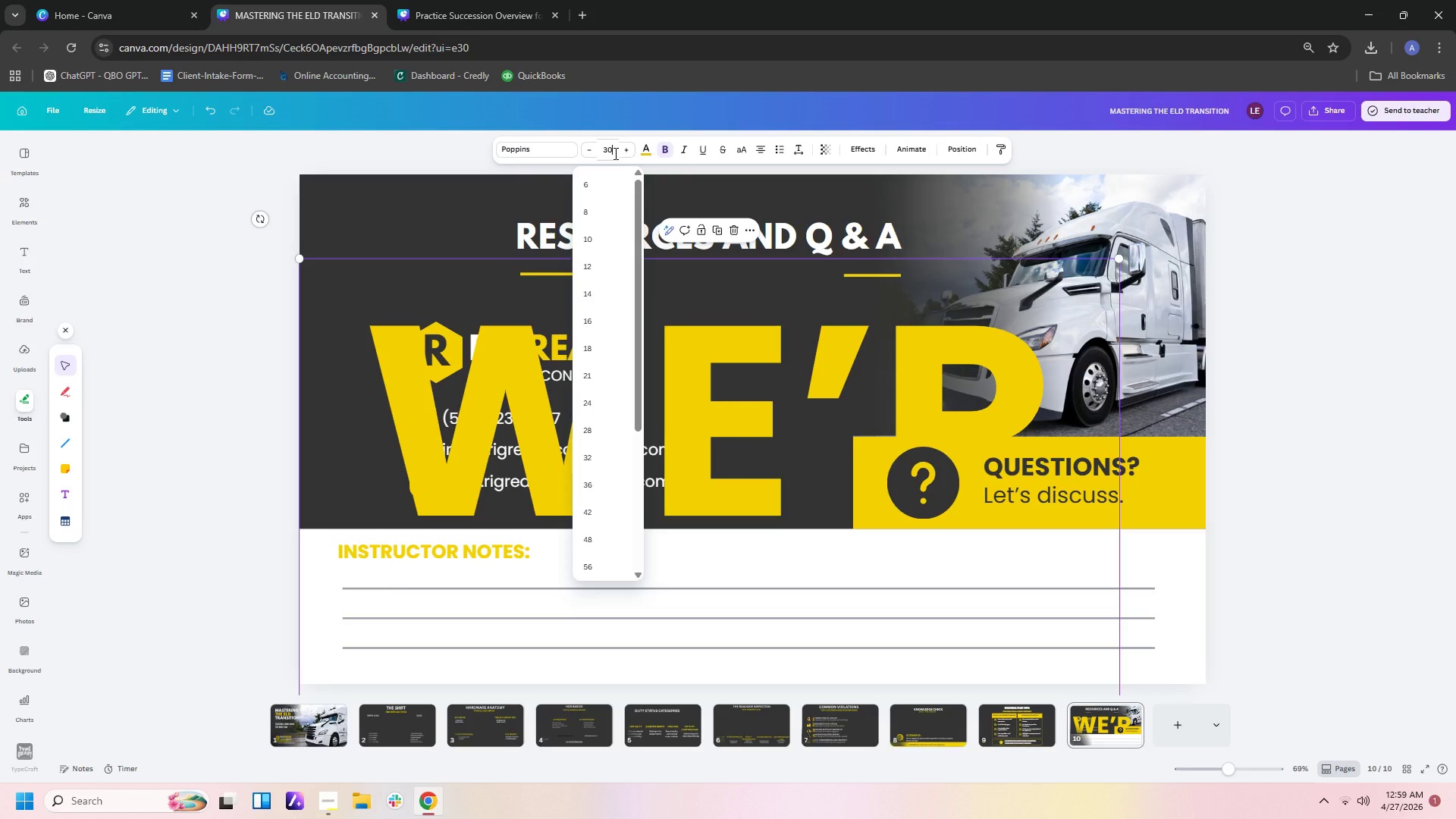 
key(Enter)
 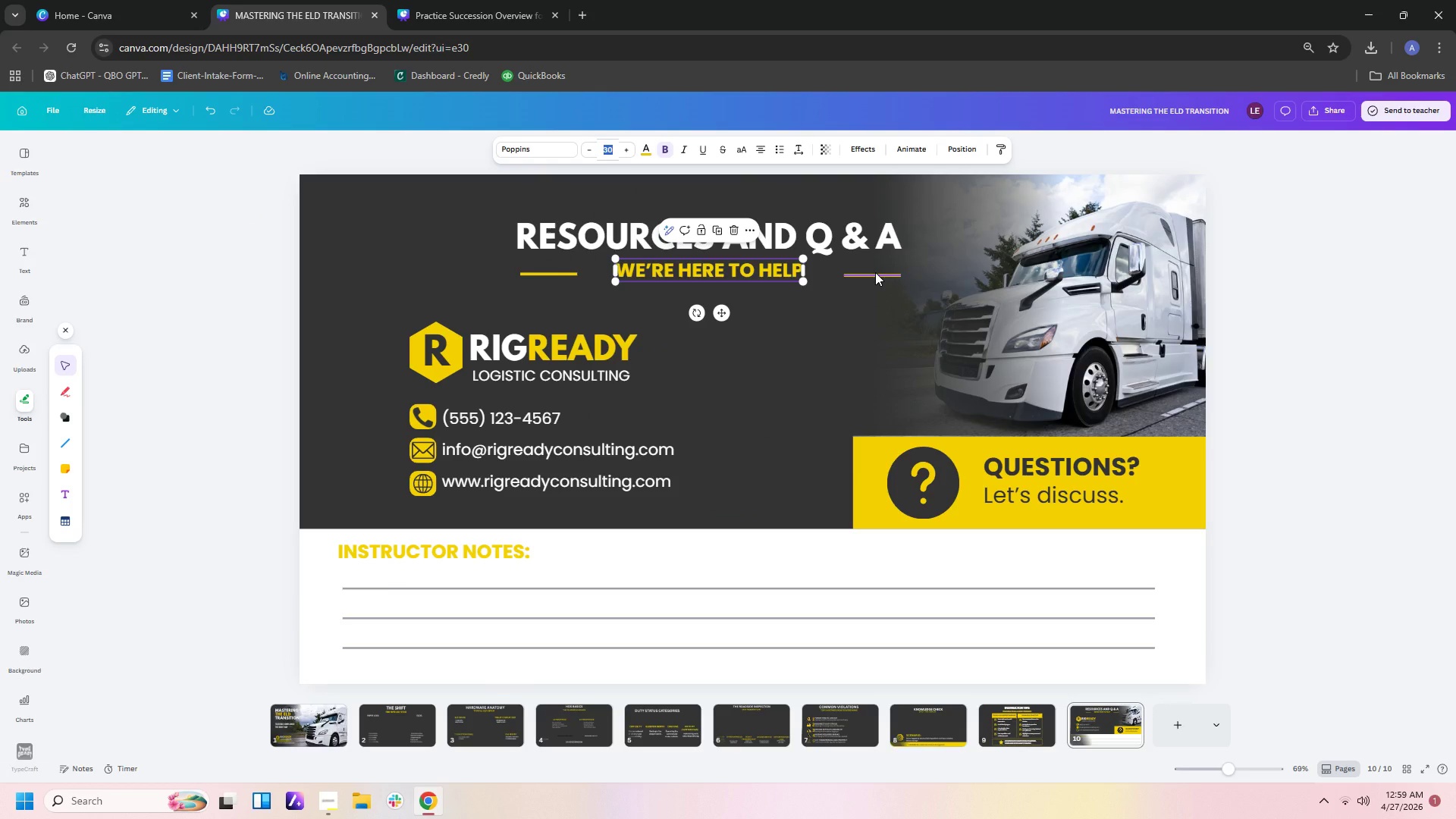 
wait(7.73)
 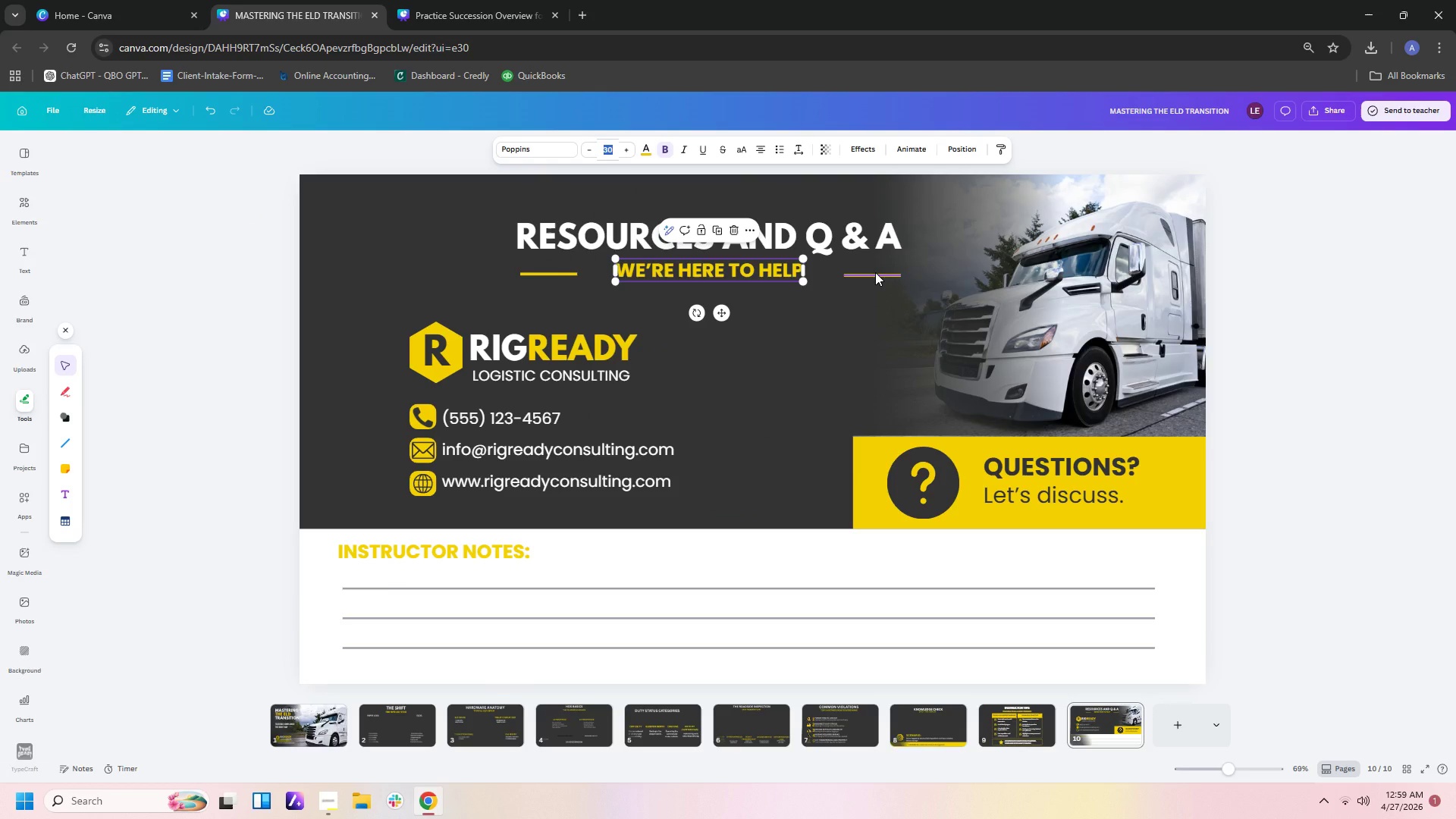 
left_click([875, 272])
 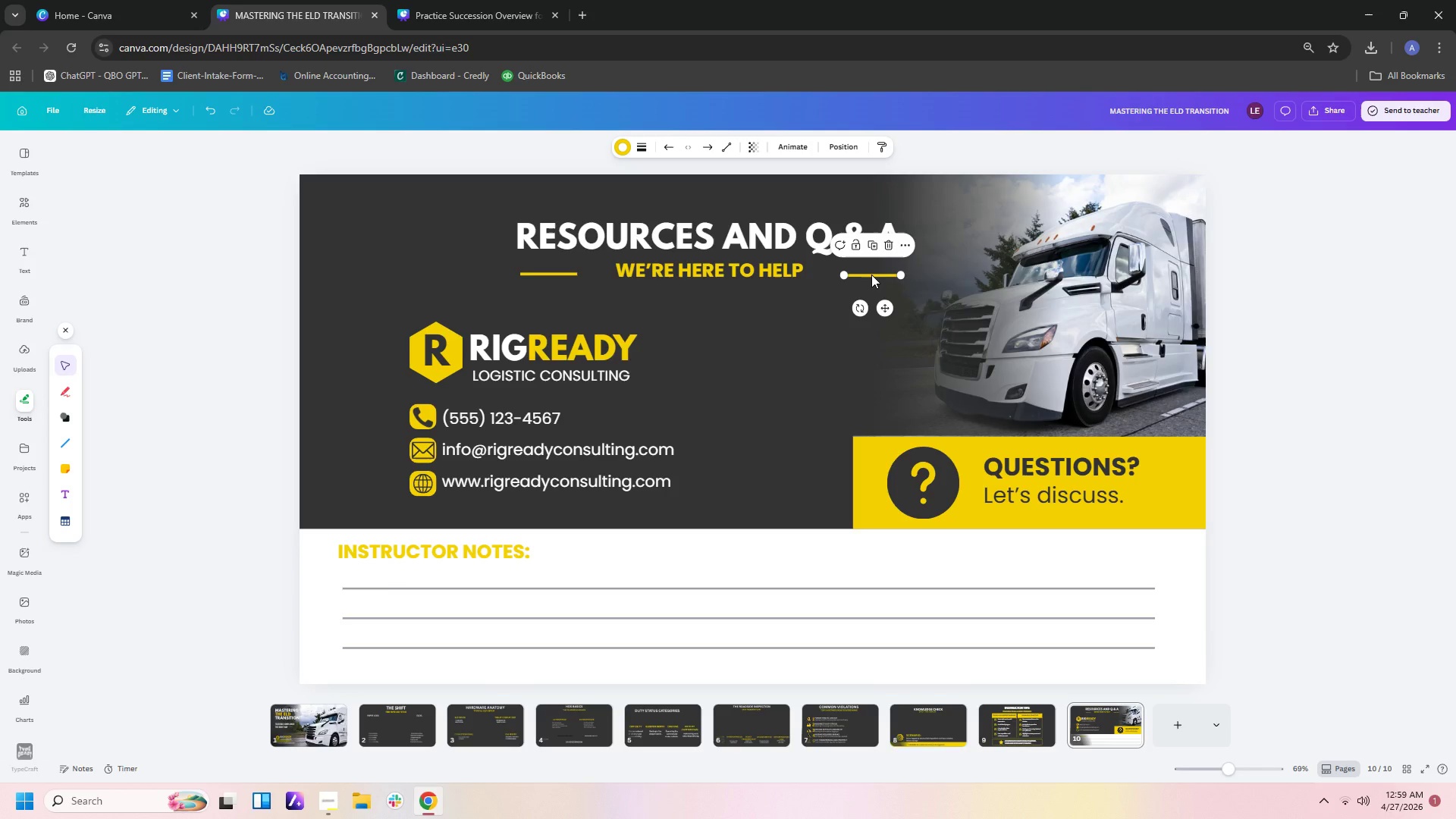 
left_click_drag(start_coordinate=[871, 276], to_coordinate=[844, 272])
 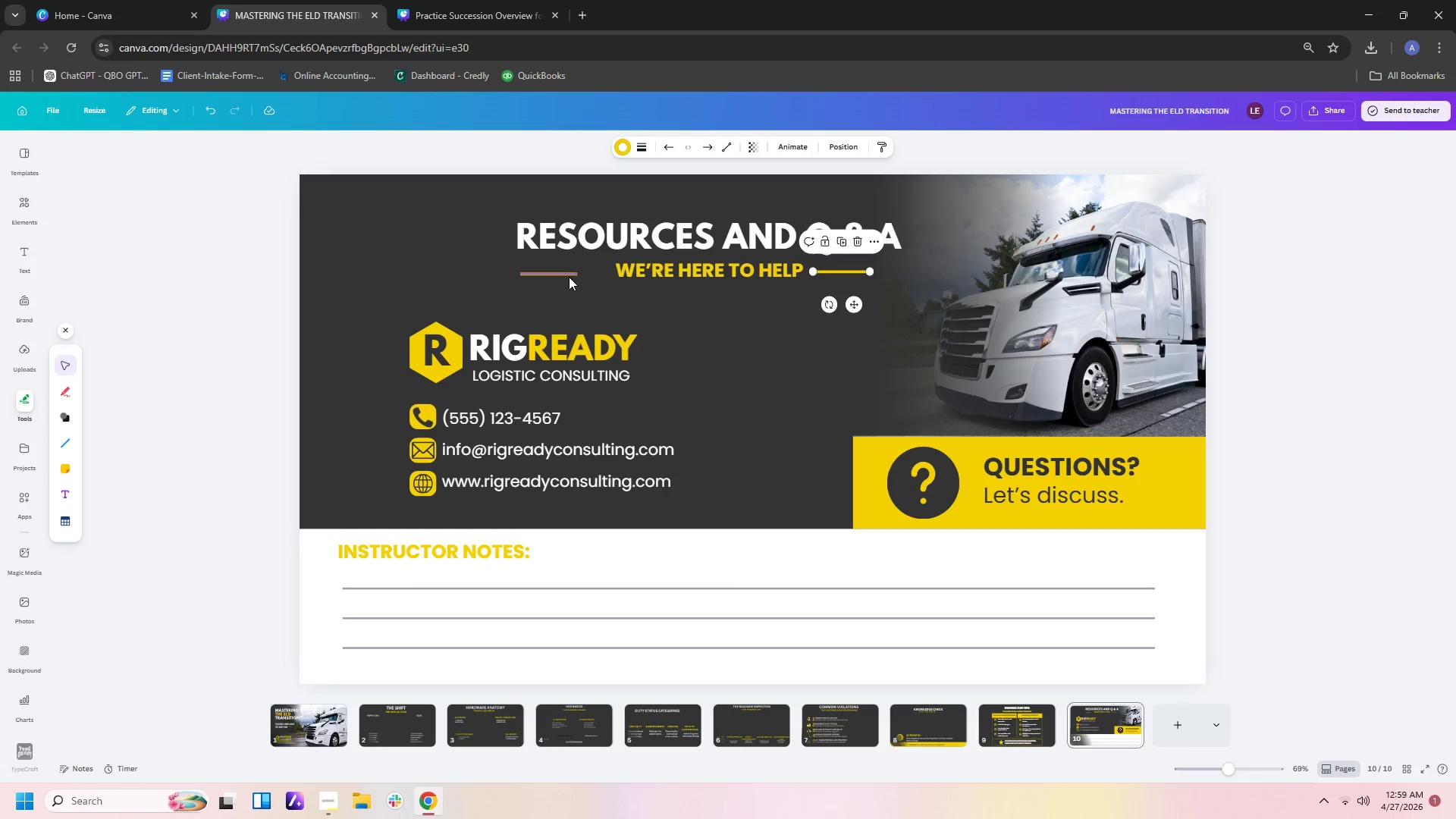 
left_click_drag(start_coordinate=[559, 274], to_coordinate=[588, 267])
 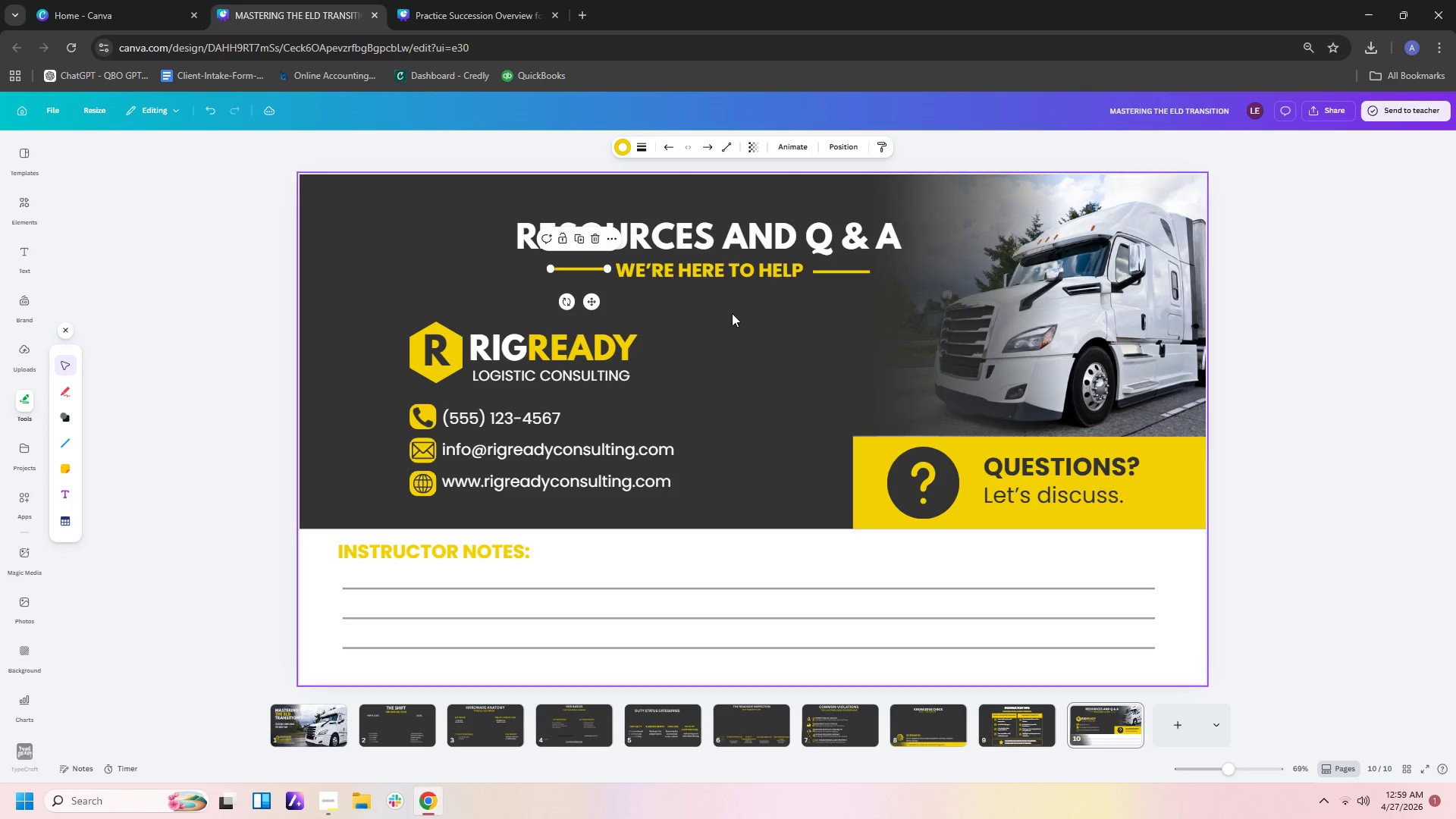 
left_click([732, 313])
 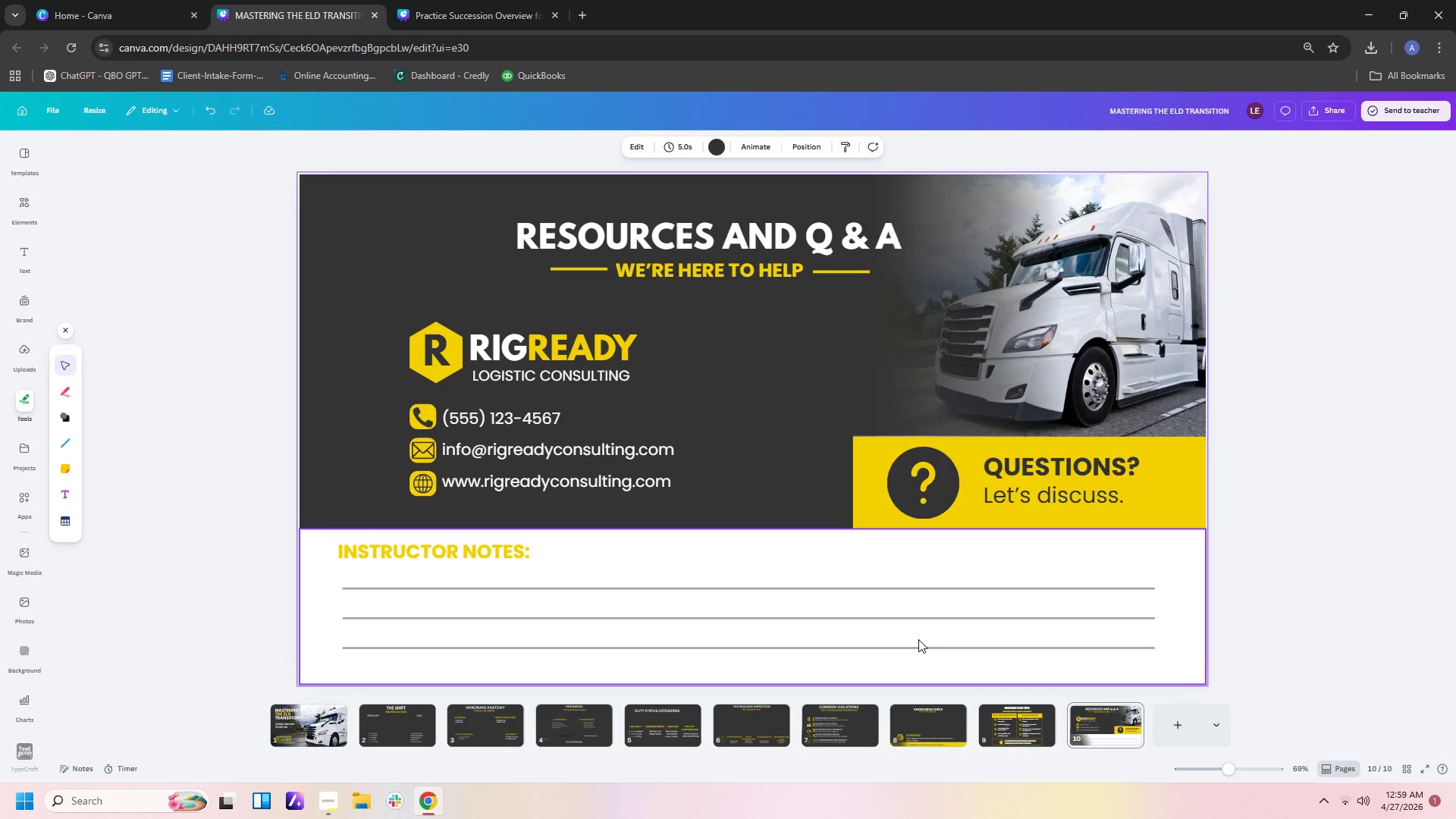 
left_click([1008, 726])
 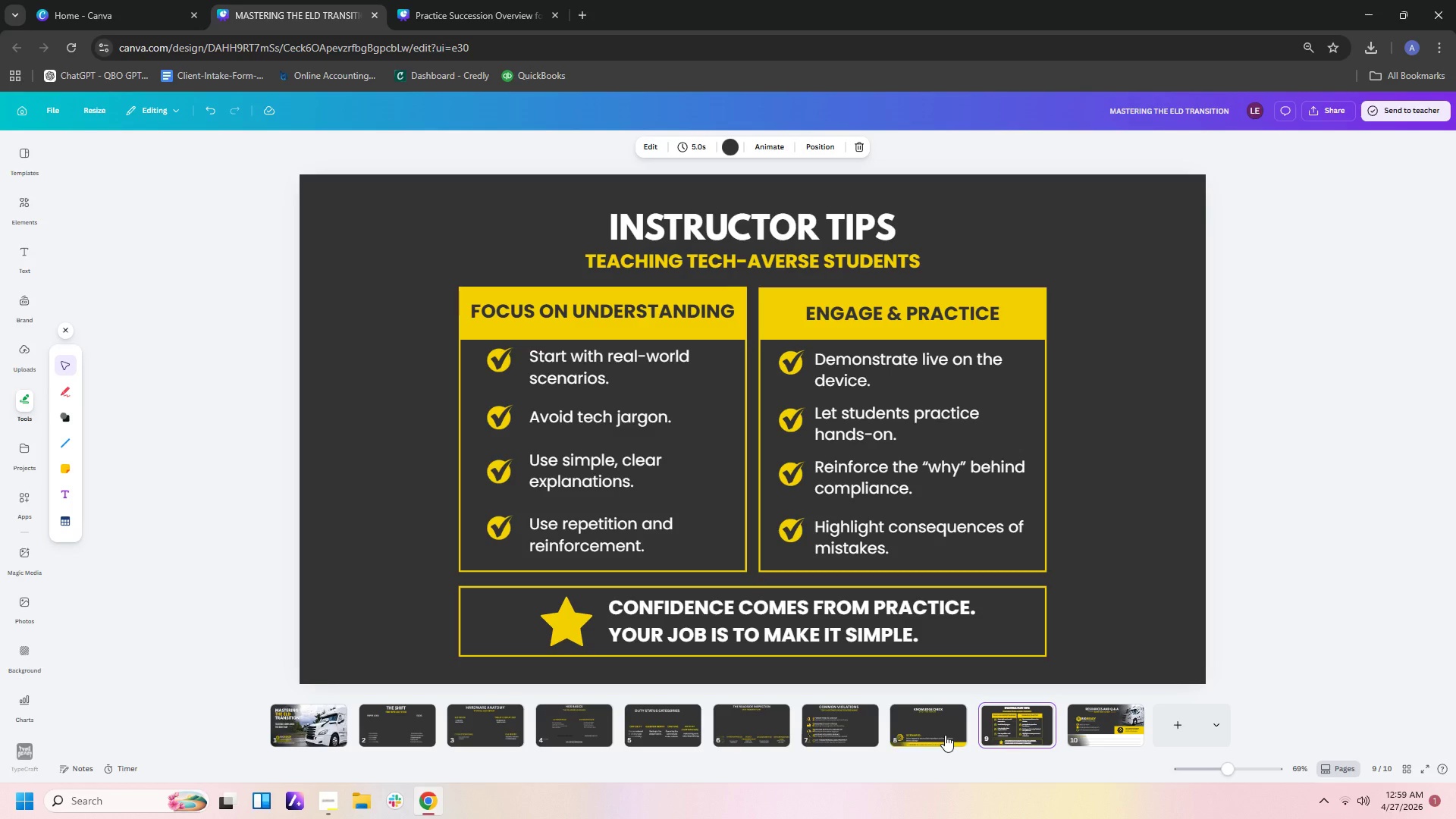 
wait(6.39)
 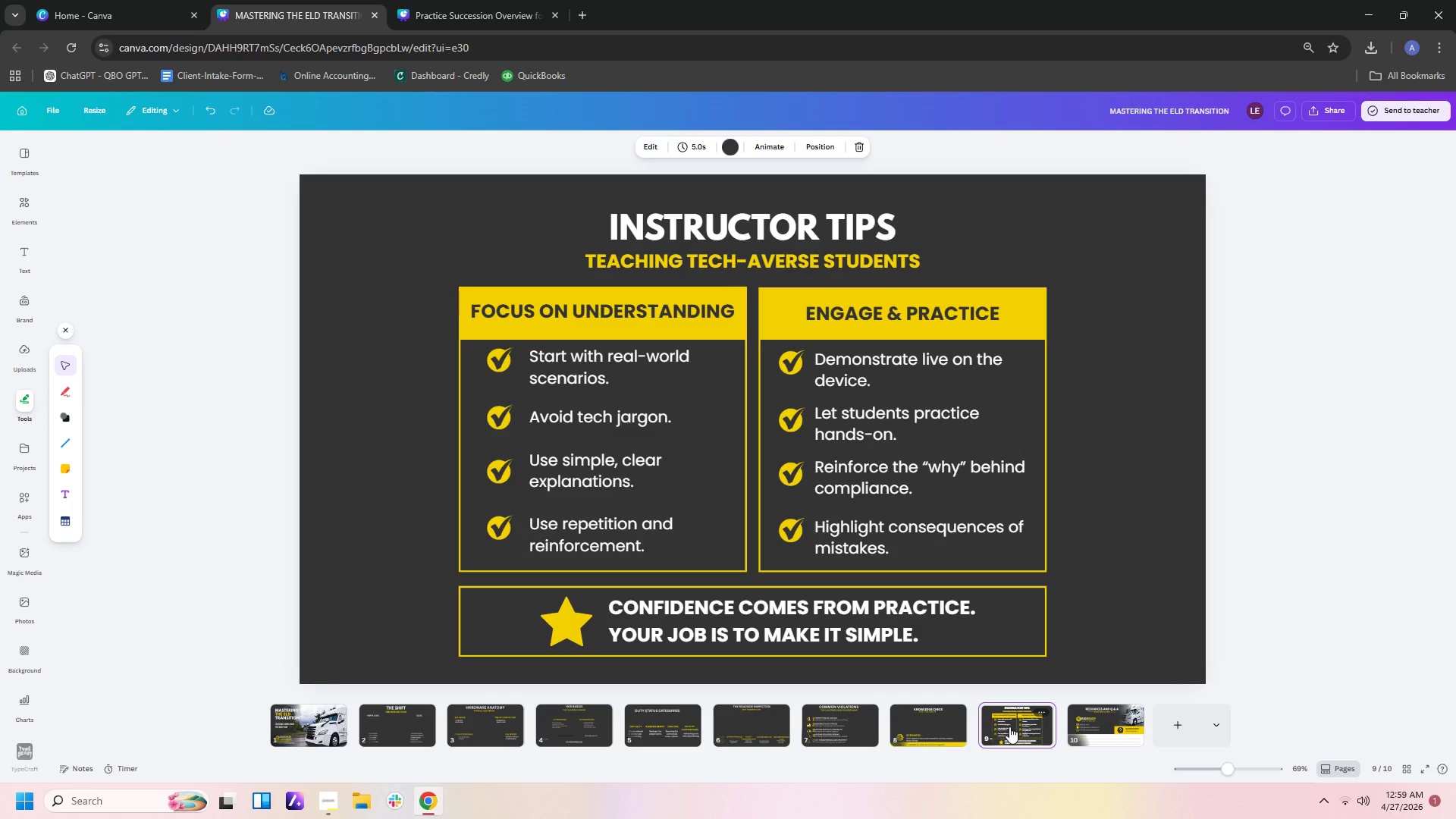 
left_click([945, 735])
 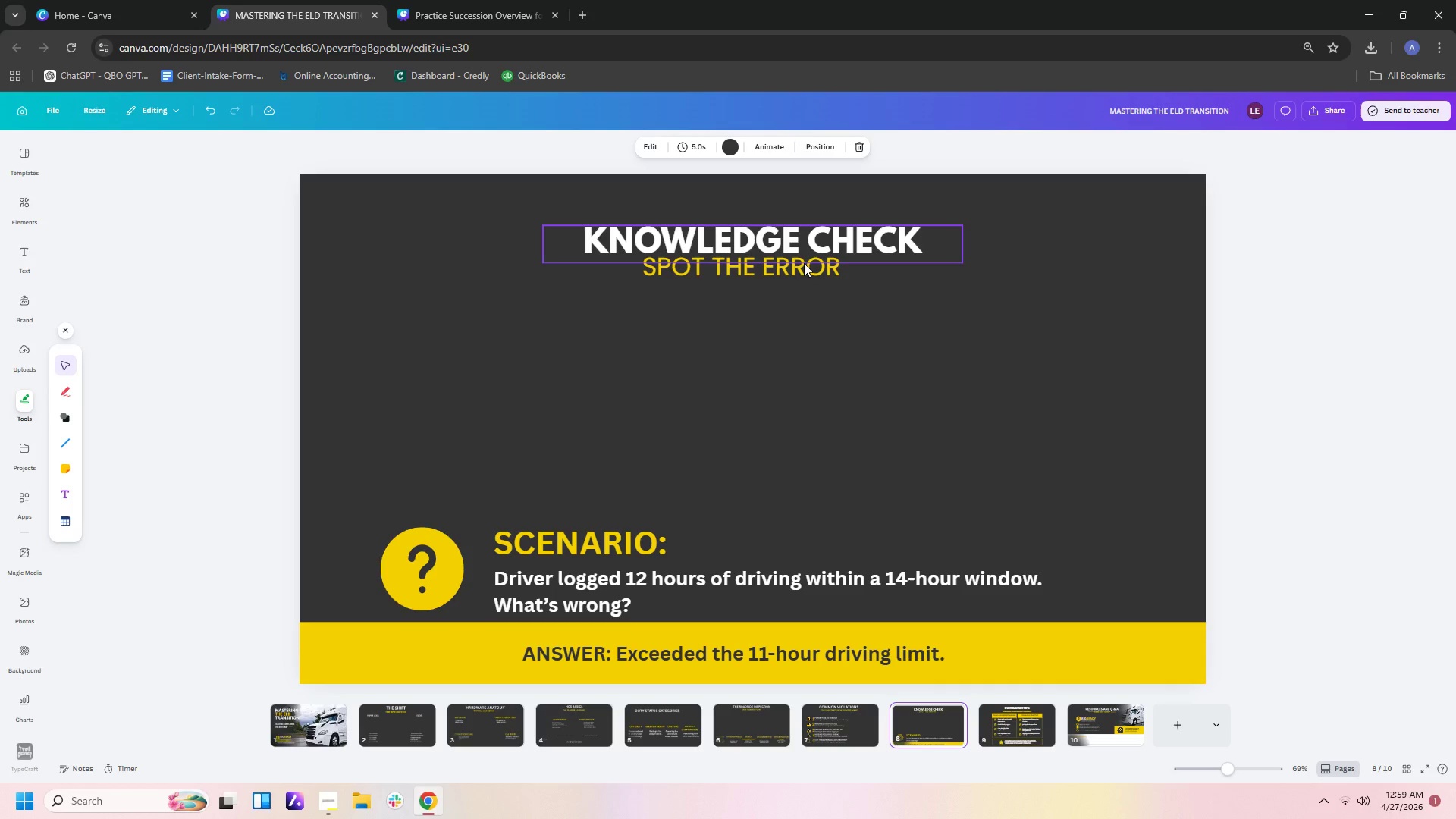 
left_click([804, 266])
 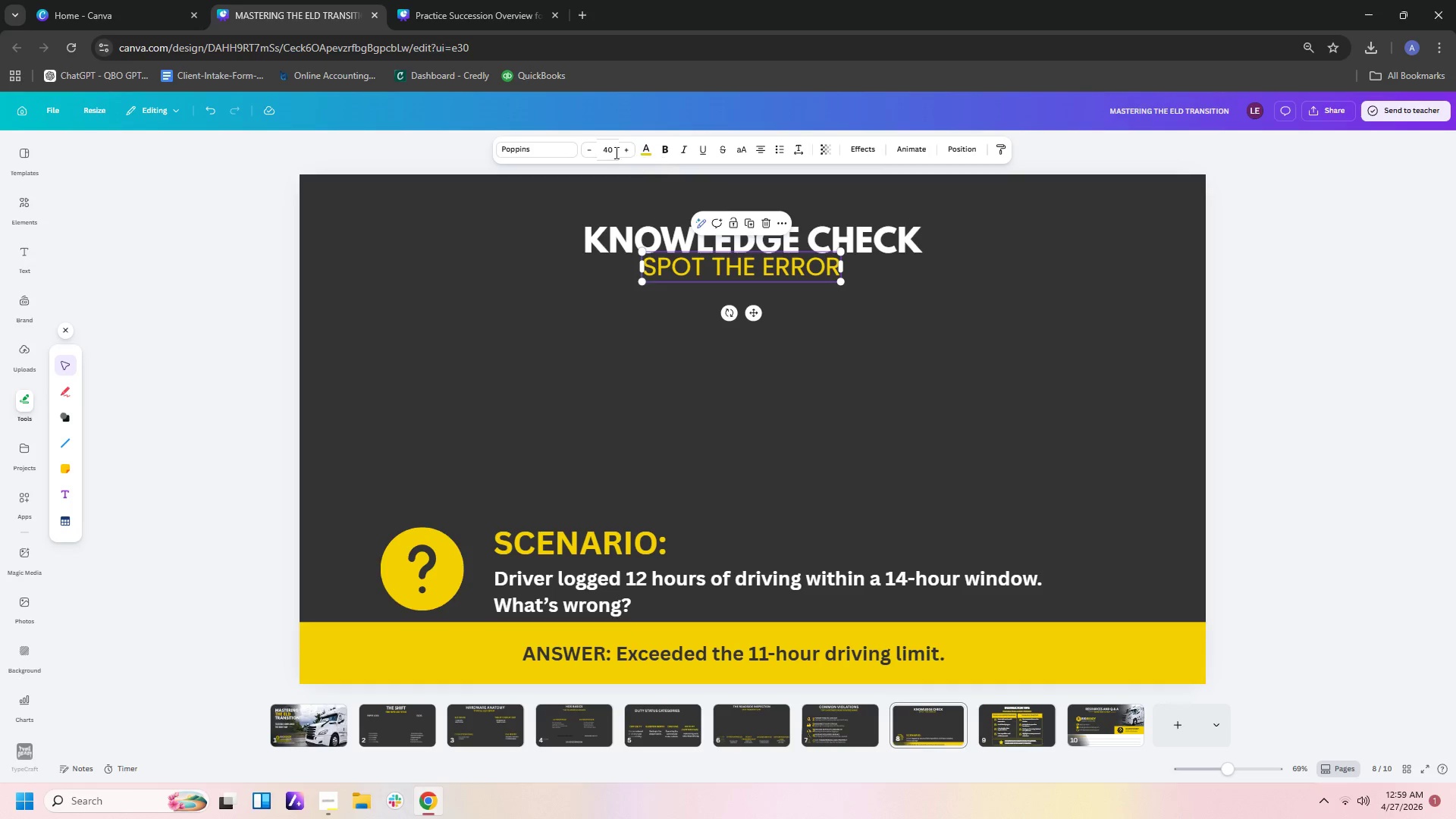 
left_click([609, 152])
 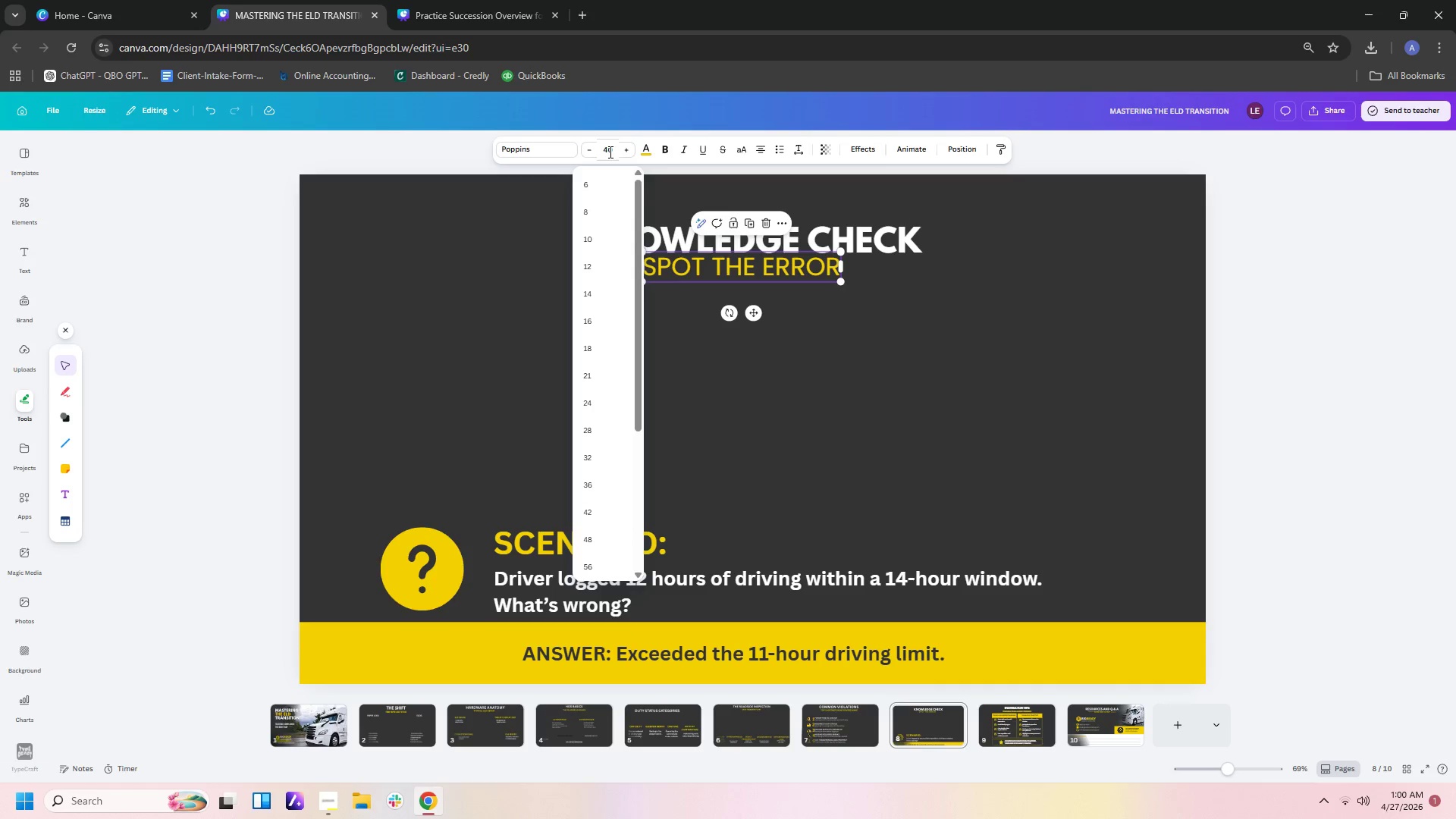 
key(Backspace)
 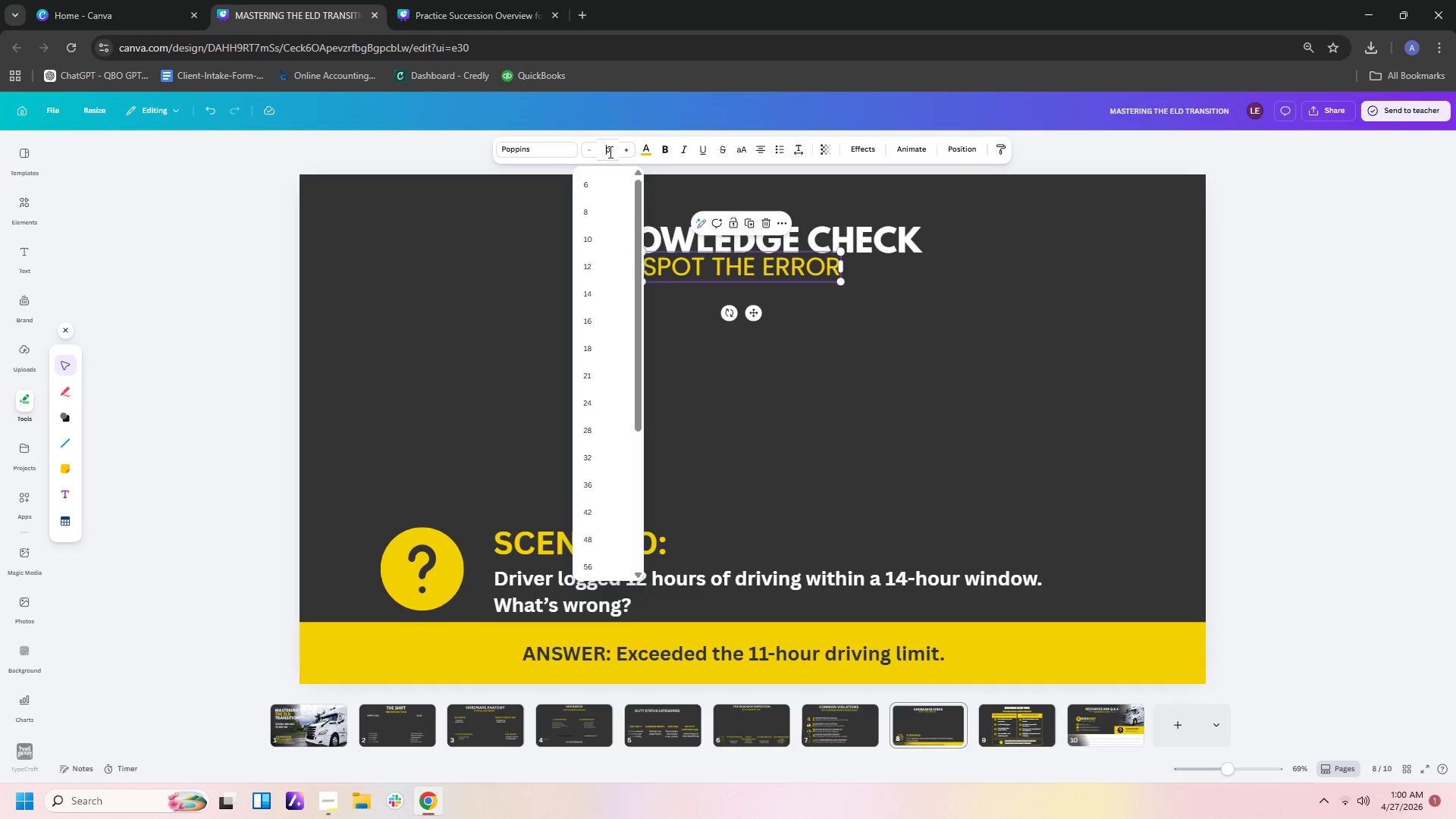 
key(Numpad3)
 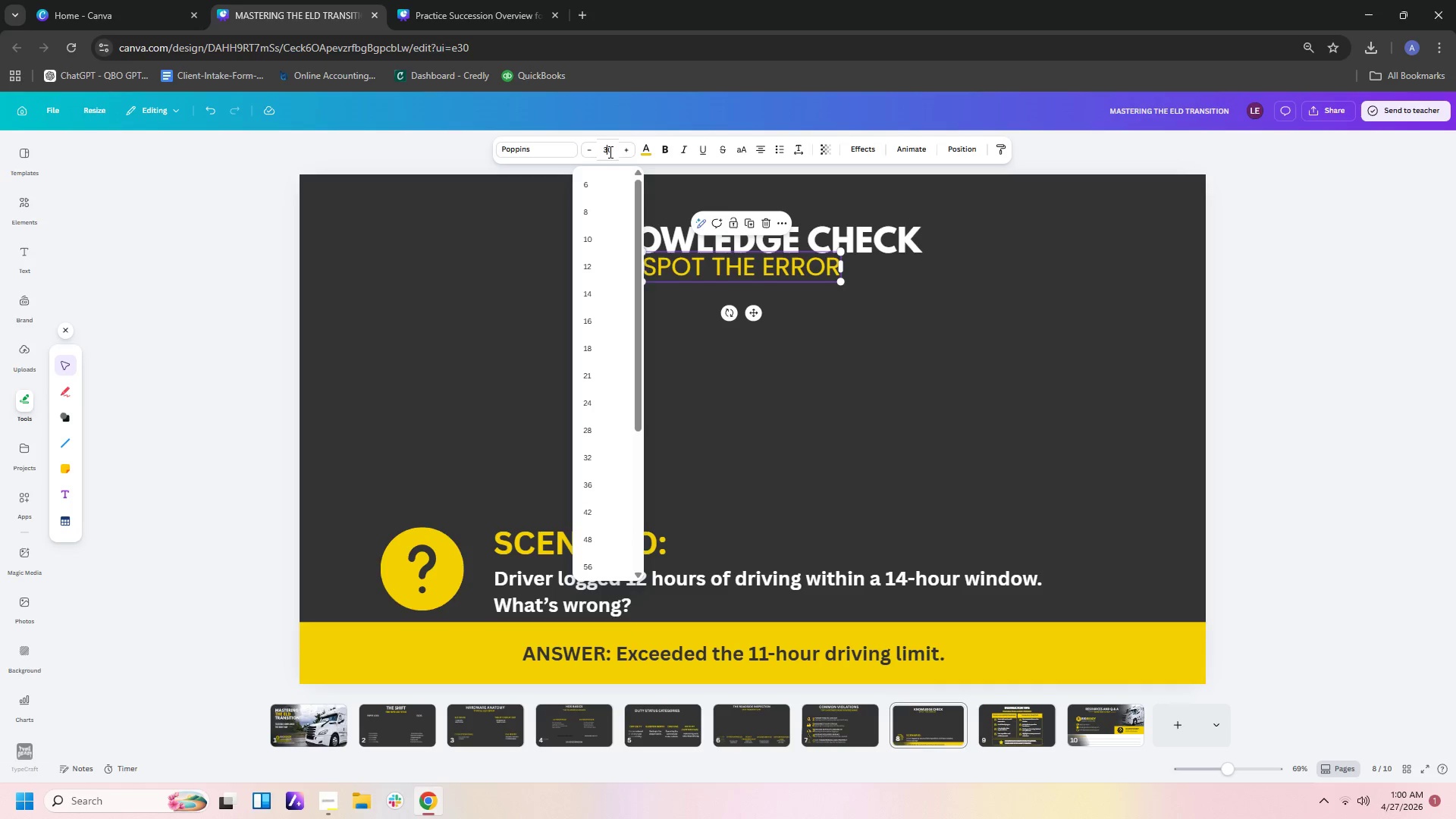 
key(Enter)
 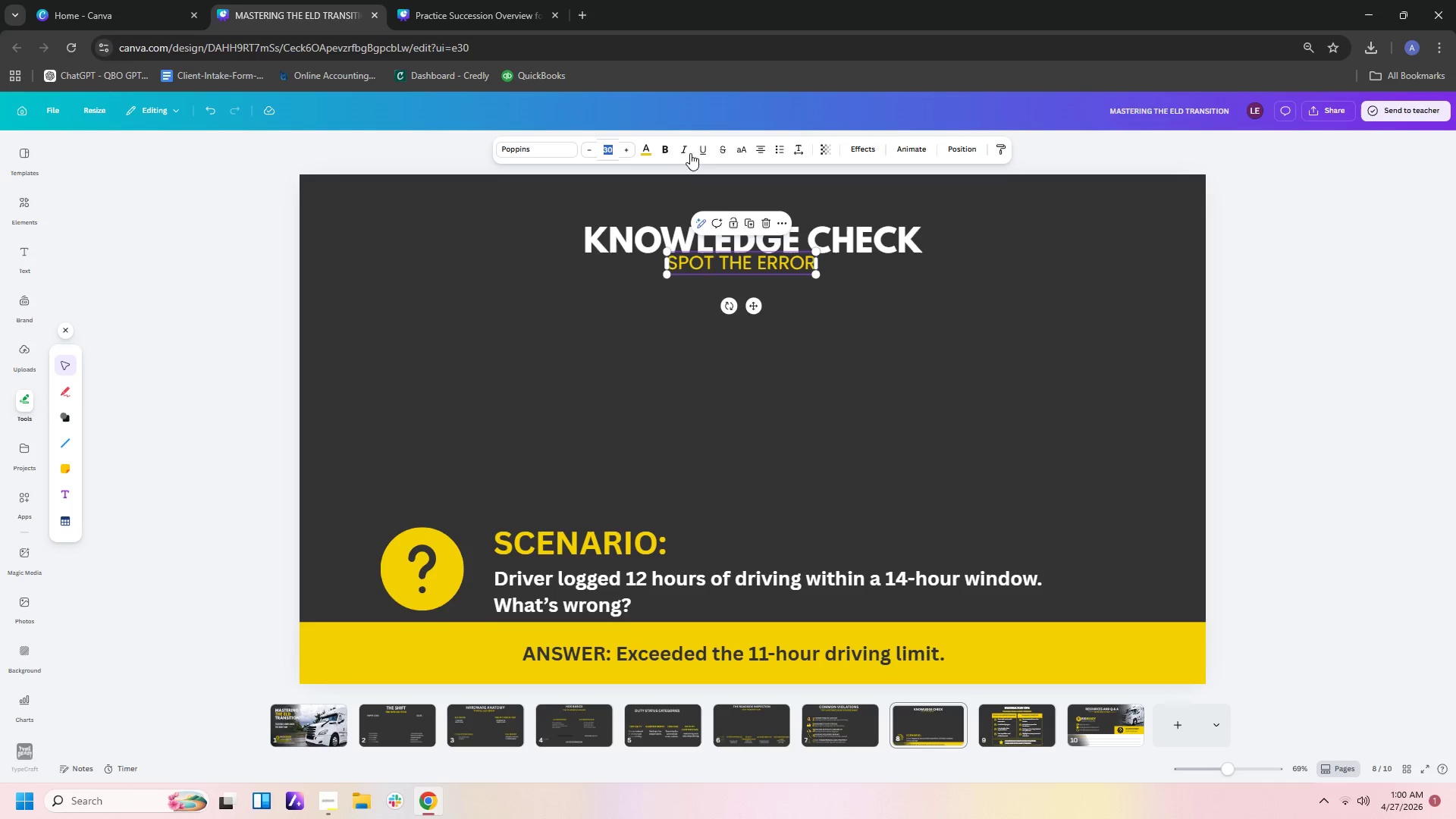 
left_click([665, 146])
 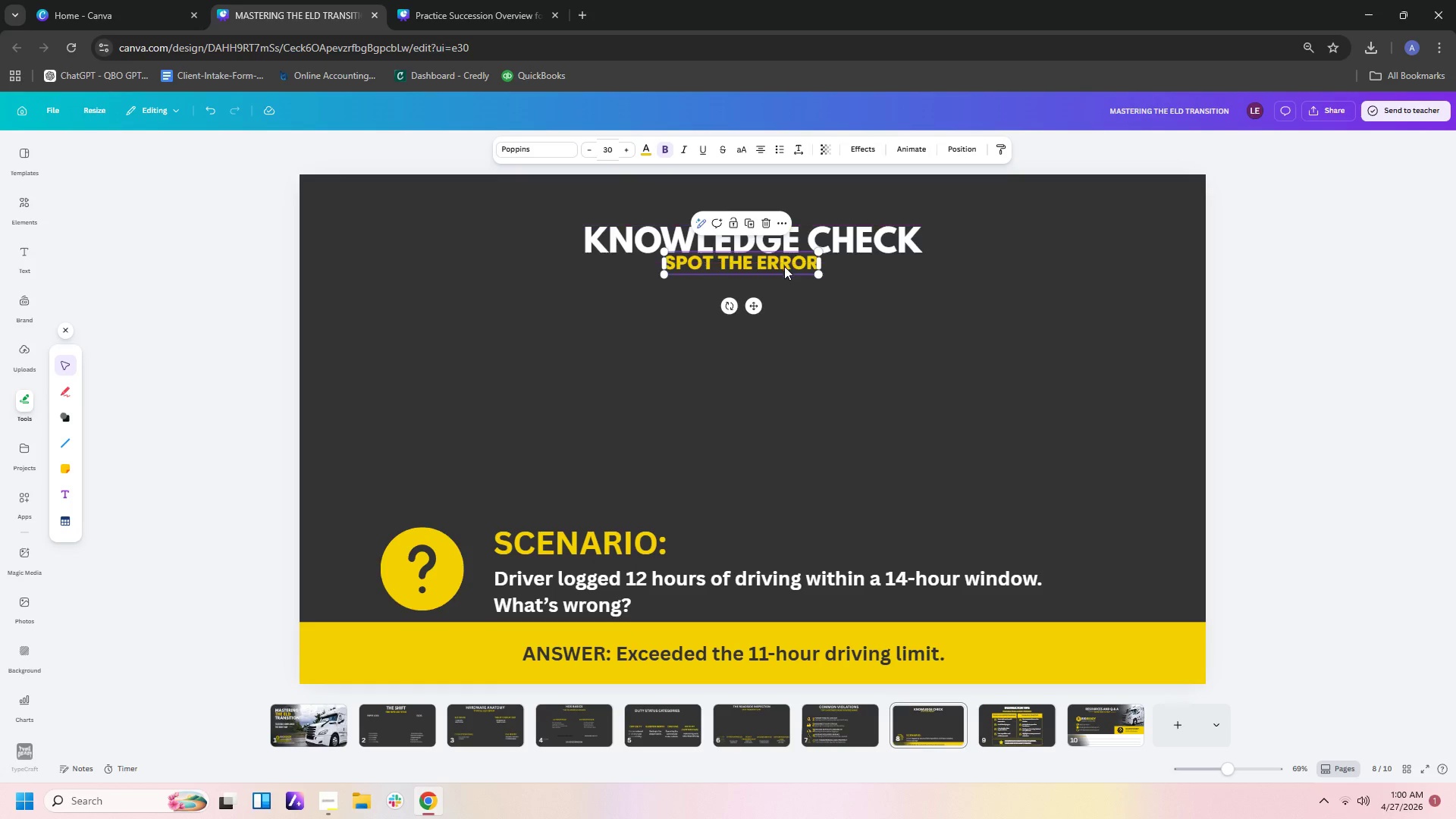 
left_click_drag(start_coordinate=[784, 267], to_coordinate=[781, 273])
 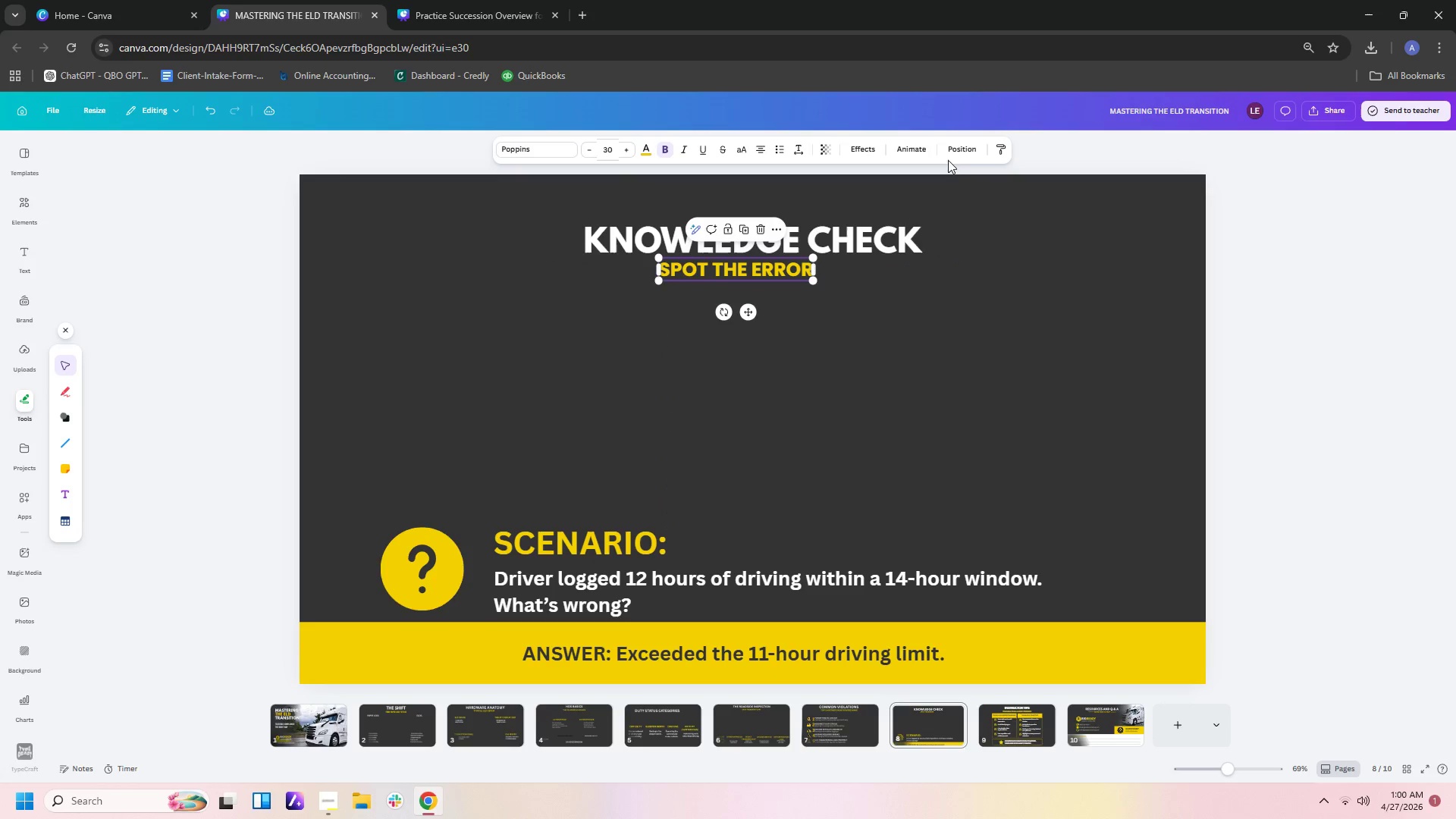 
left_click([963, 151])
 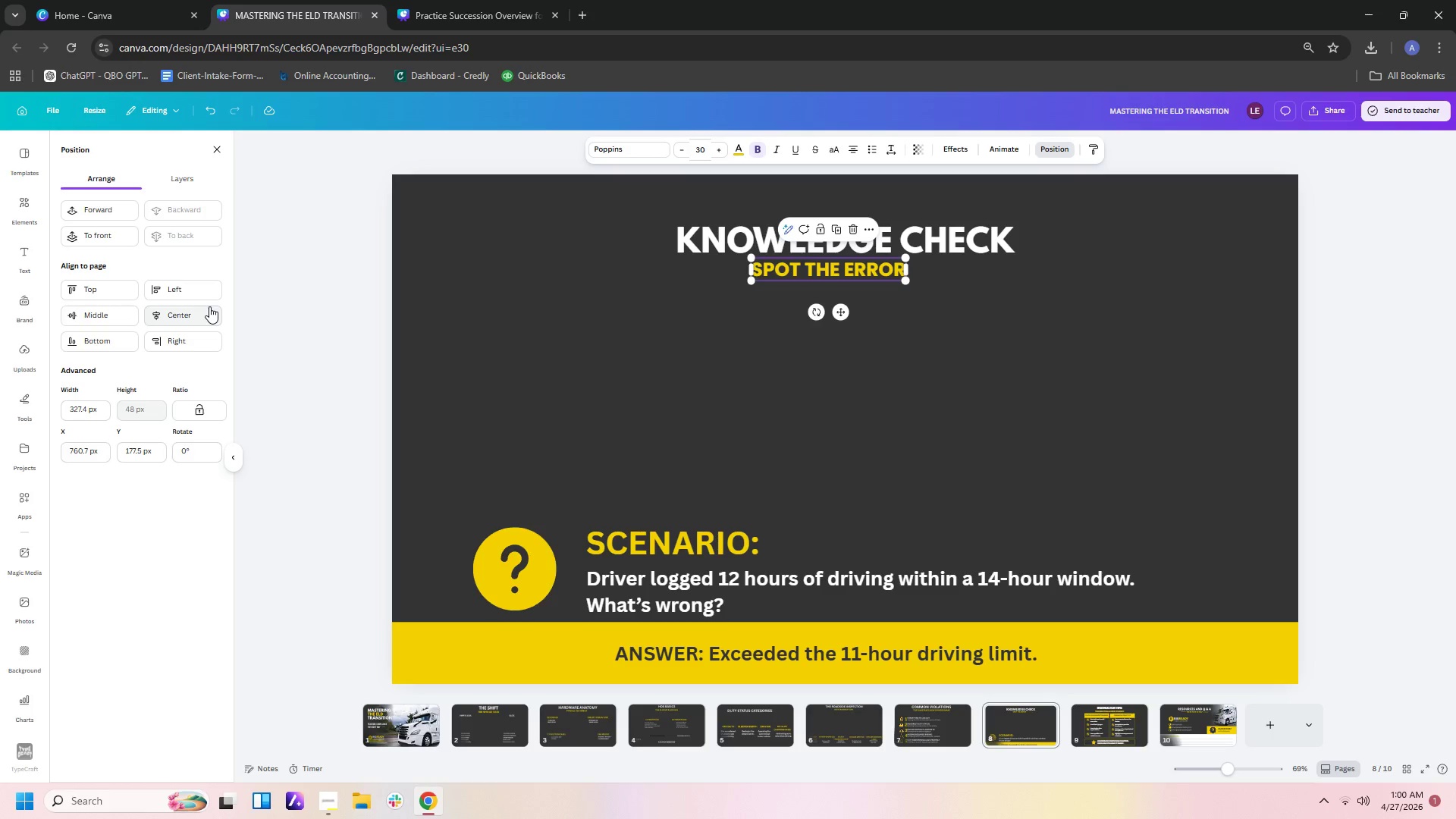 
left_click([202, 315])
 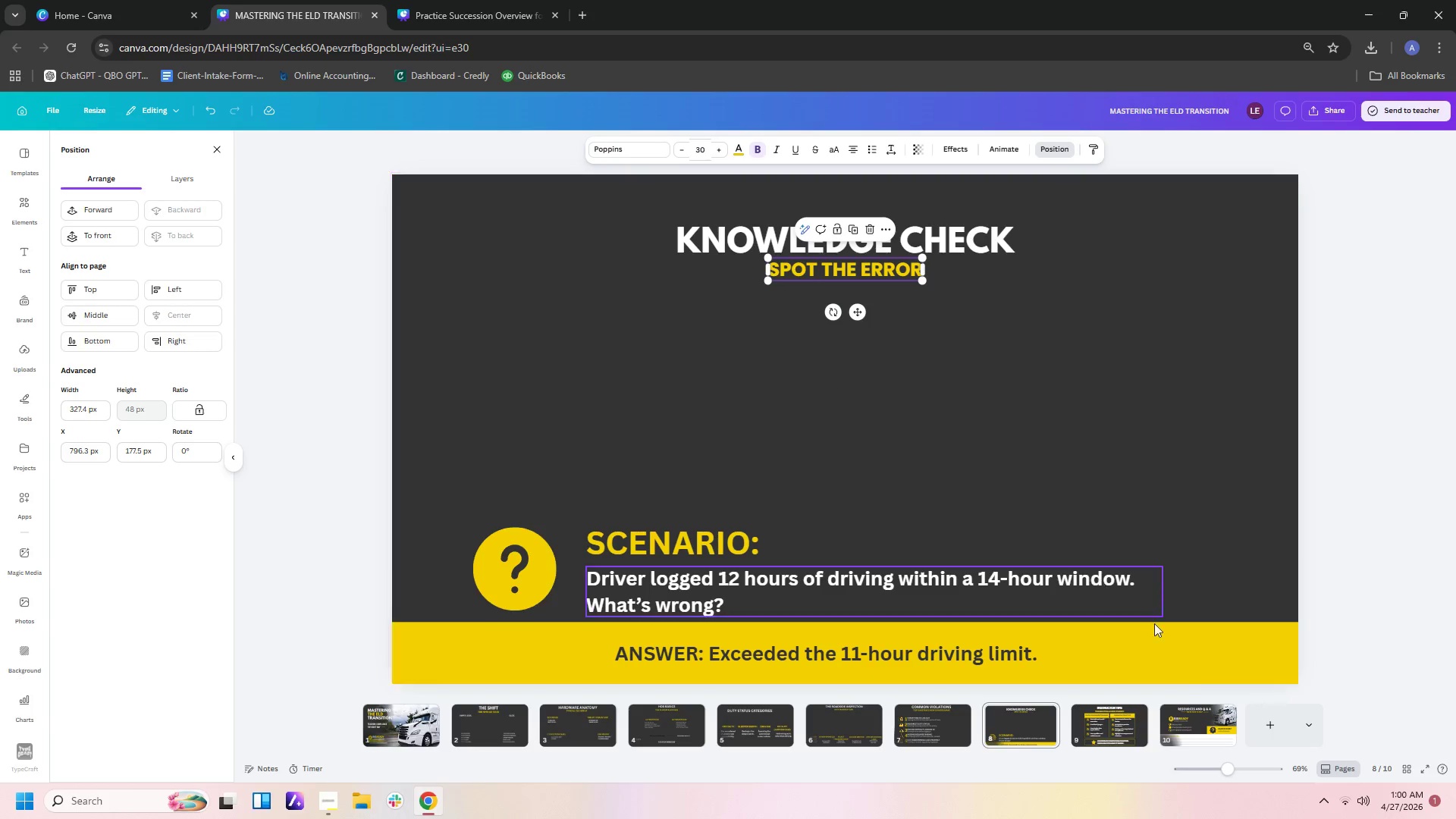 
left_click([1194, 738])
 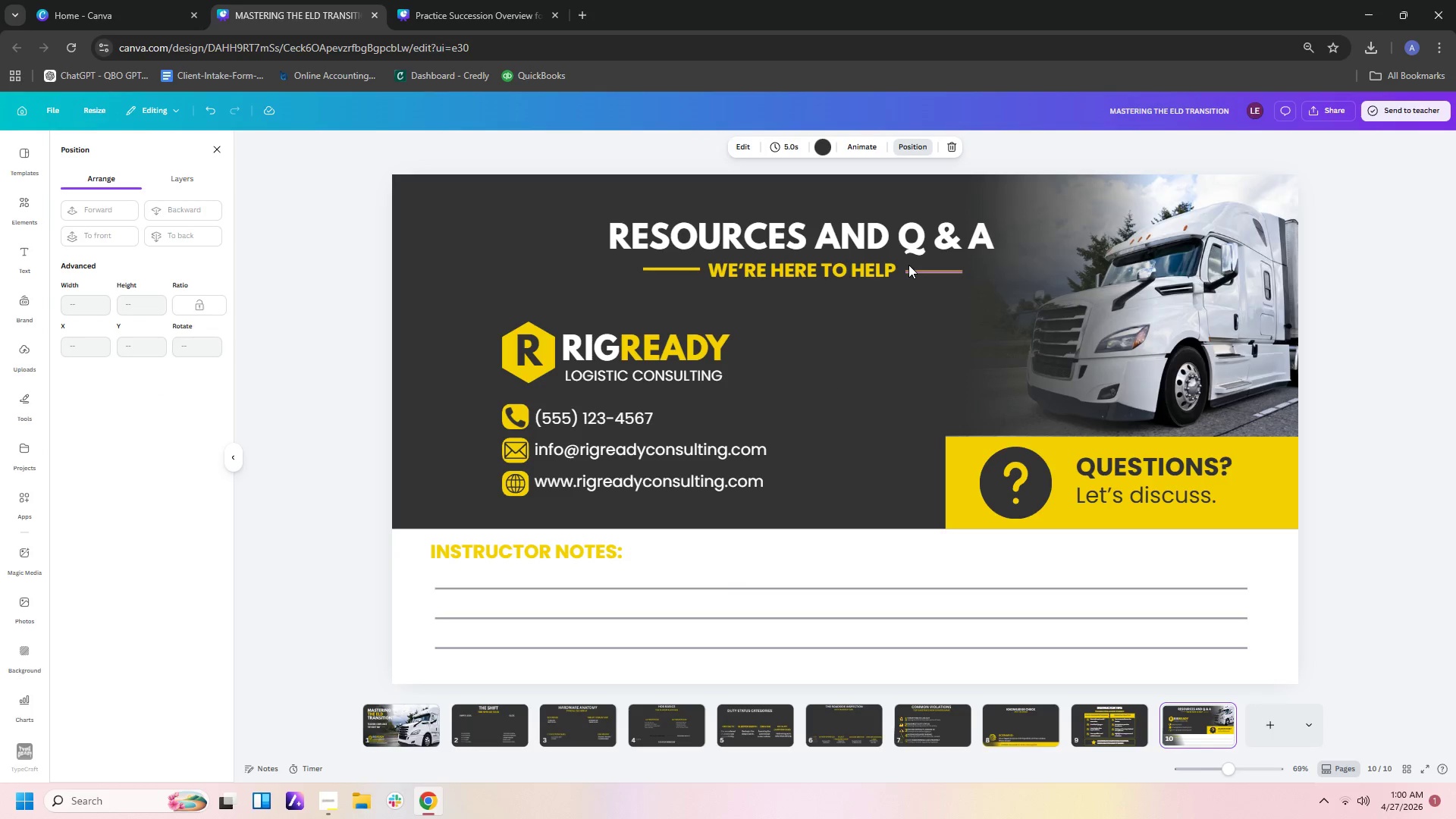 
left_click([912, 266])
 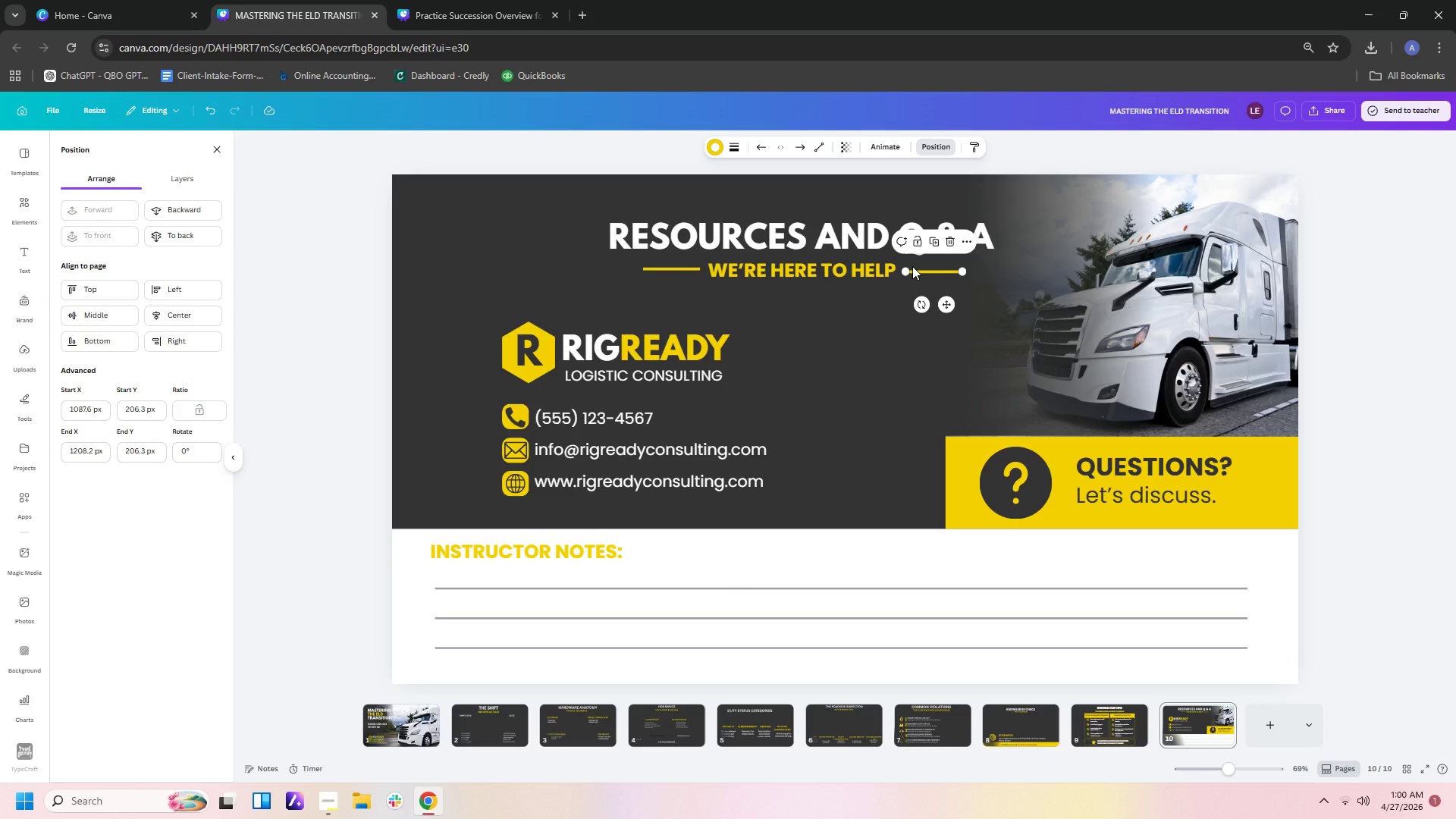 
key(Control+C)
 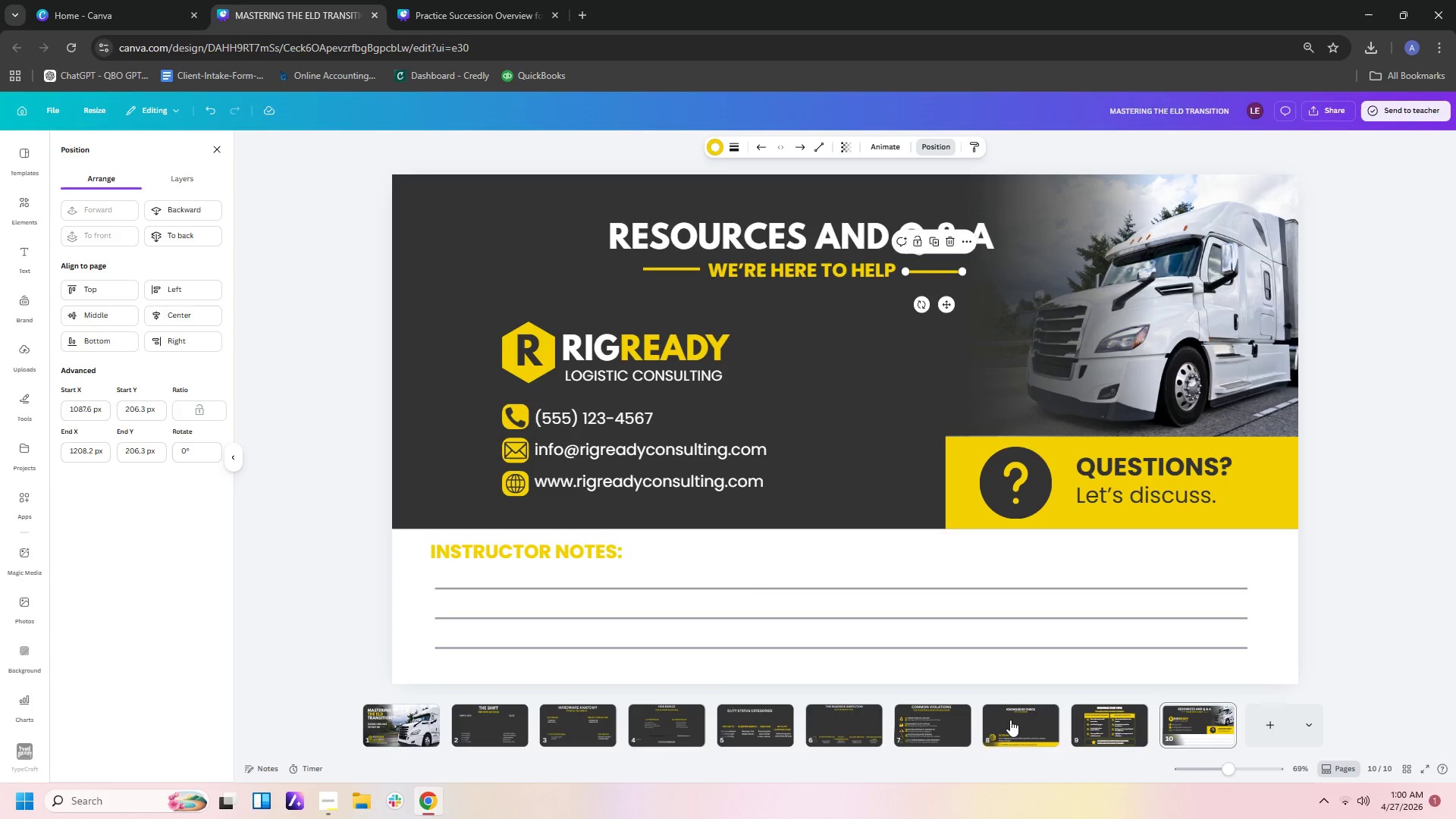 
left_click([1010, 720])
 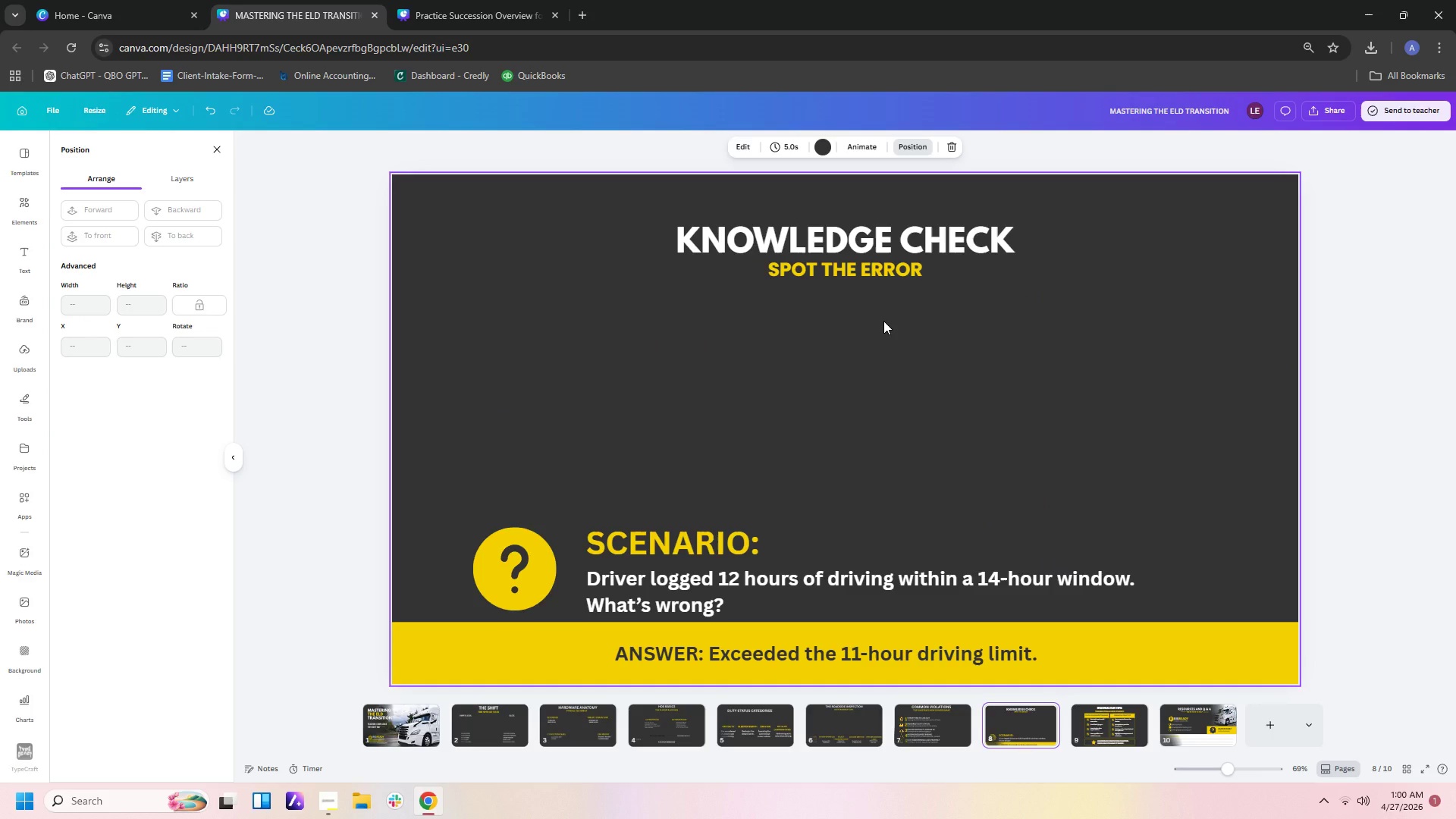 
key(Control+V)
 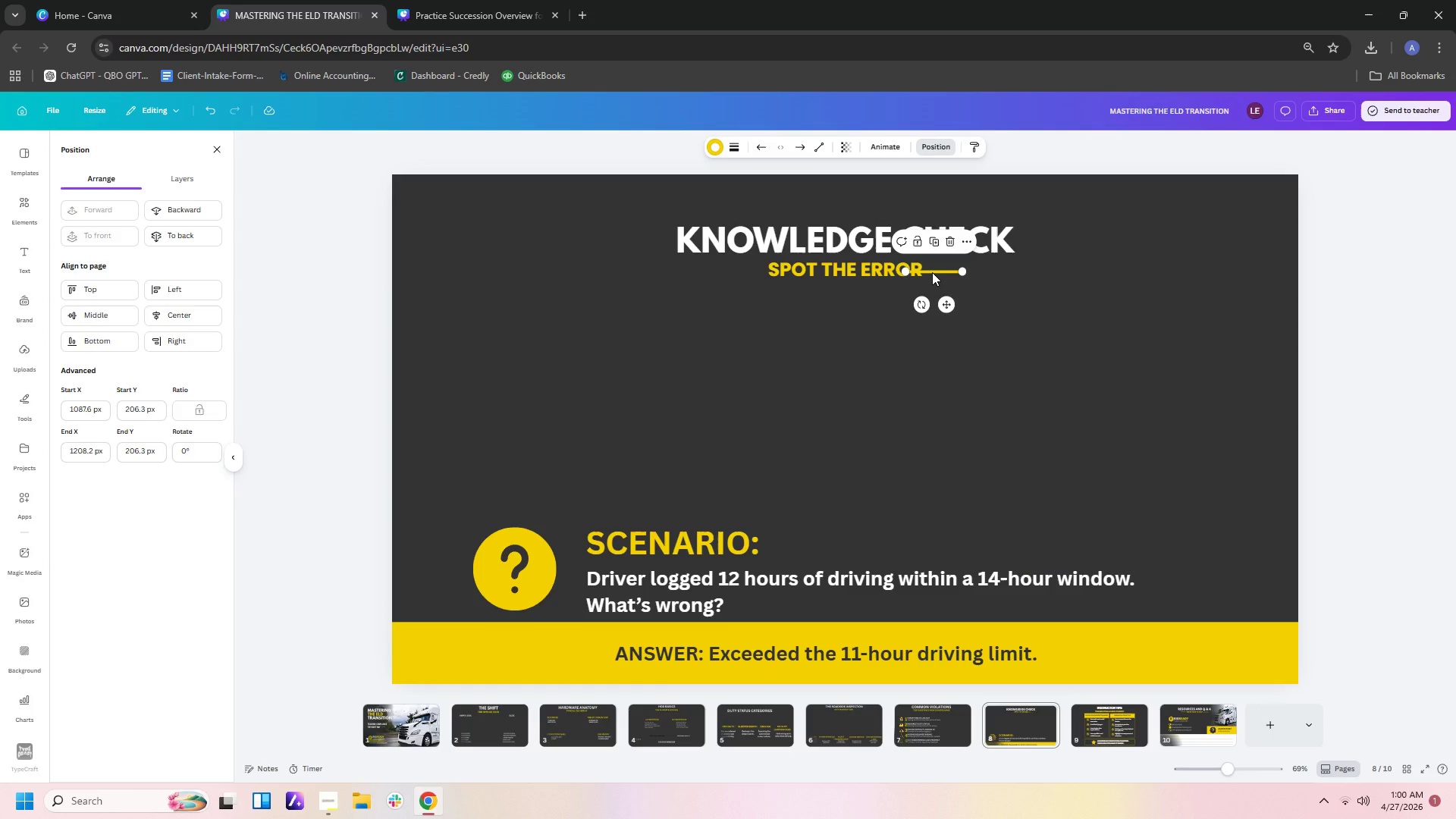 
left_click_drag(start_coordinate=[932, 272], to_coordinate=[958, 271])
 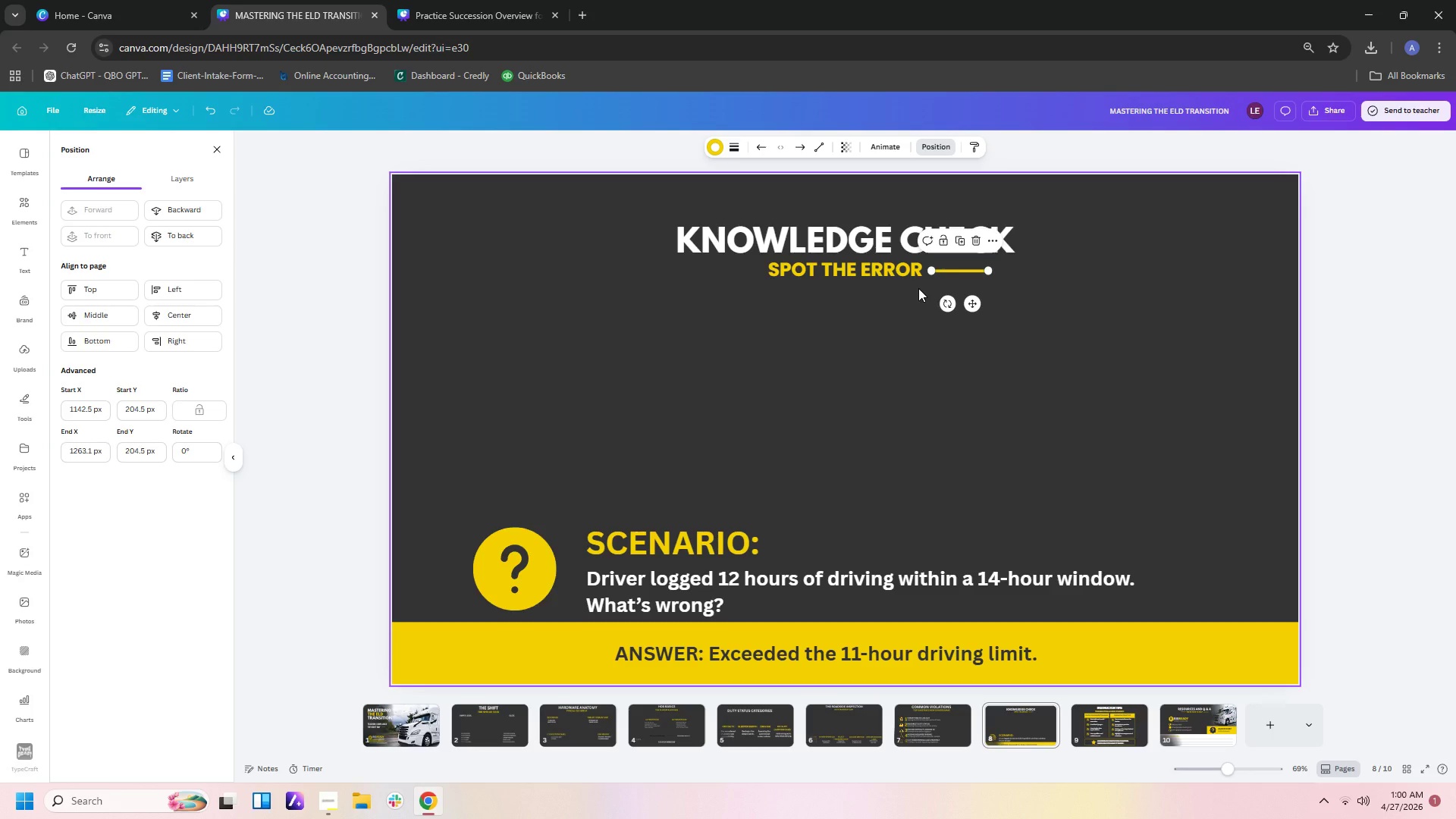 
key(Control+C)
 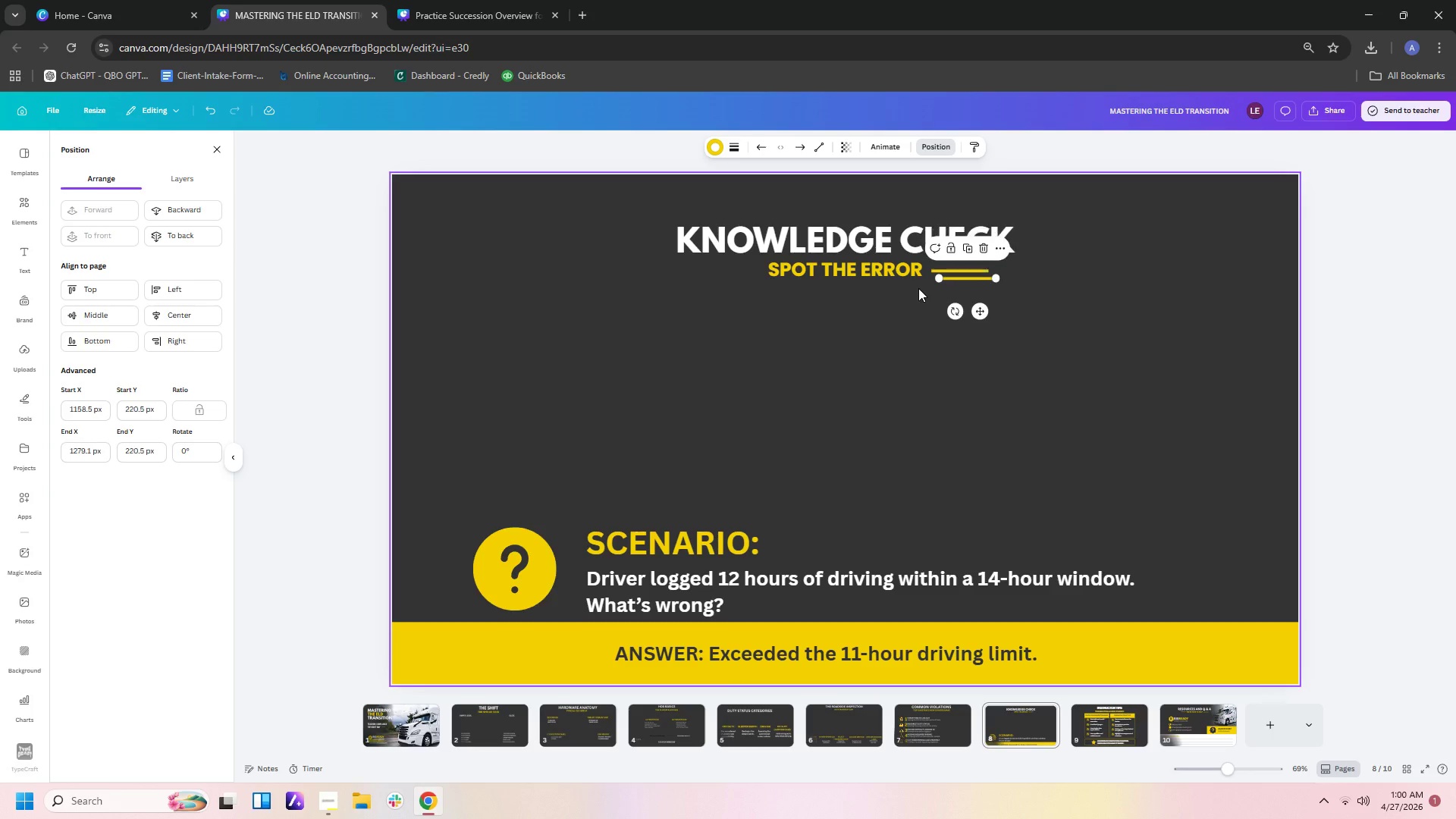 
key(Control+V)
 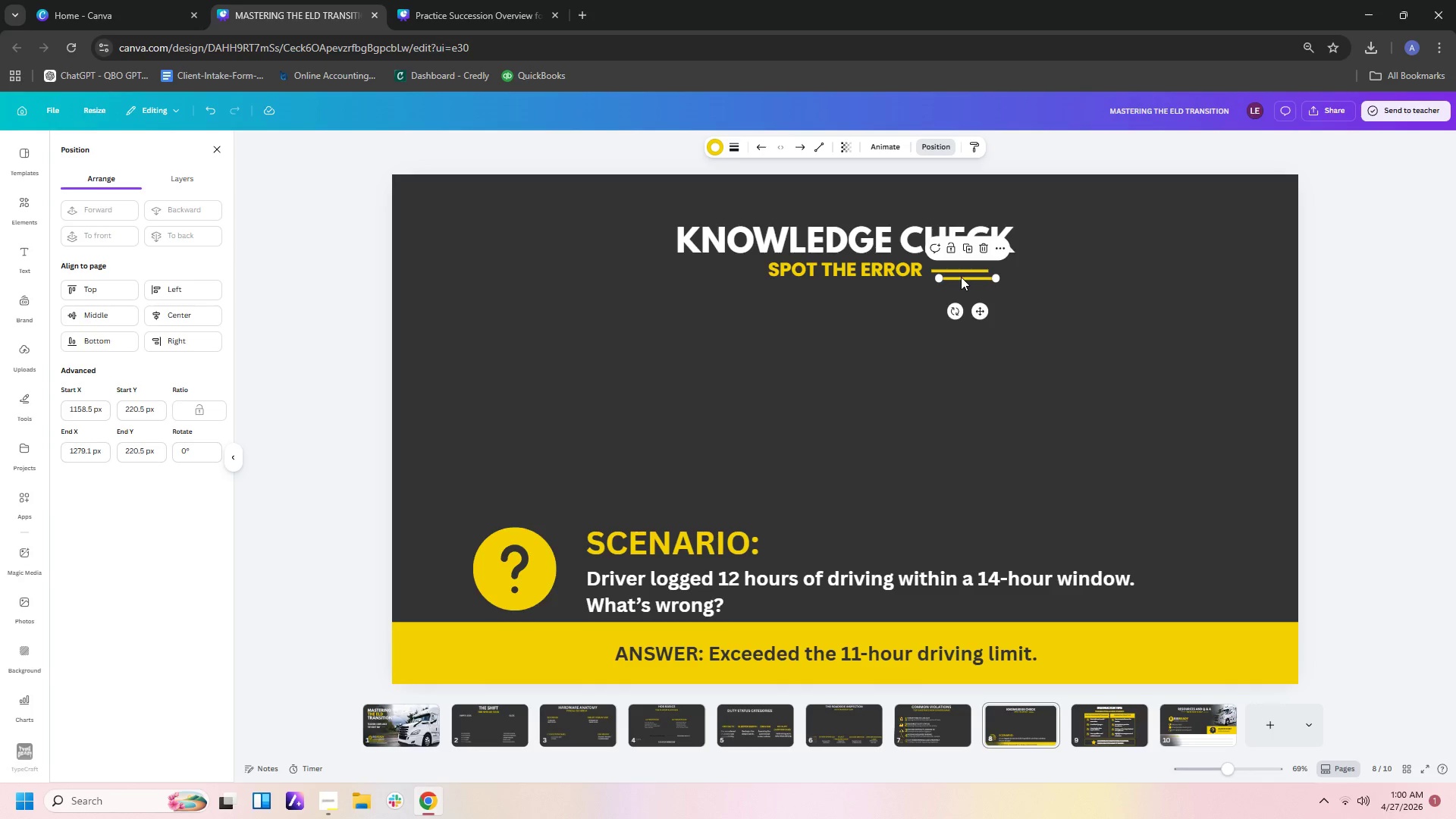 
left_click_drag(start_coordinate=[961, 277], to_coordinate=[726, 268])
 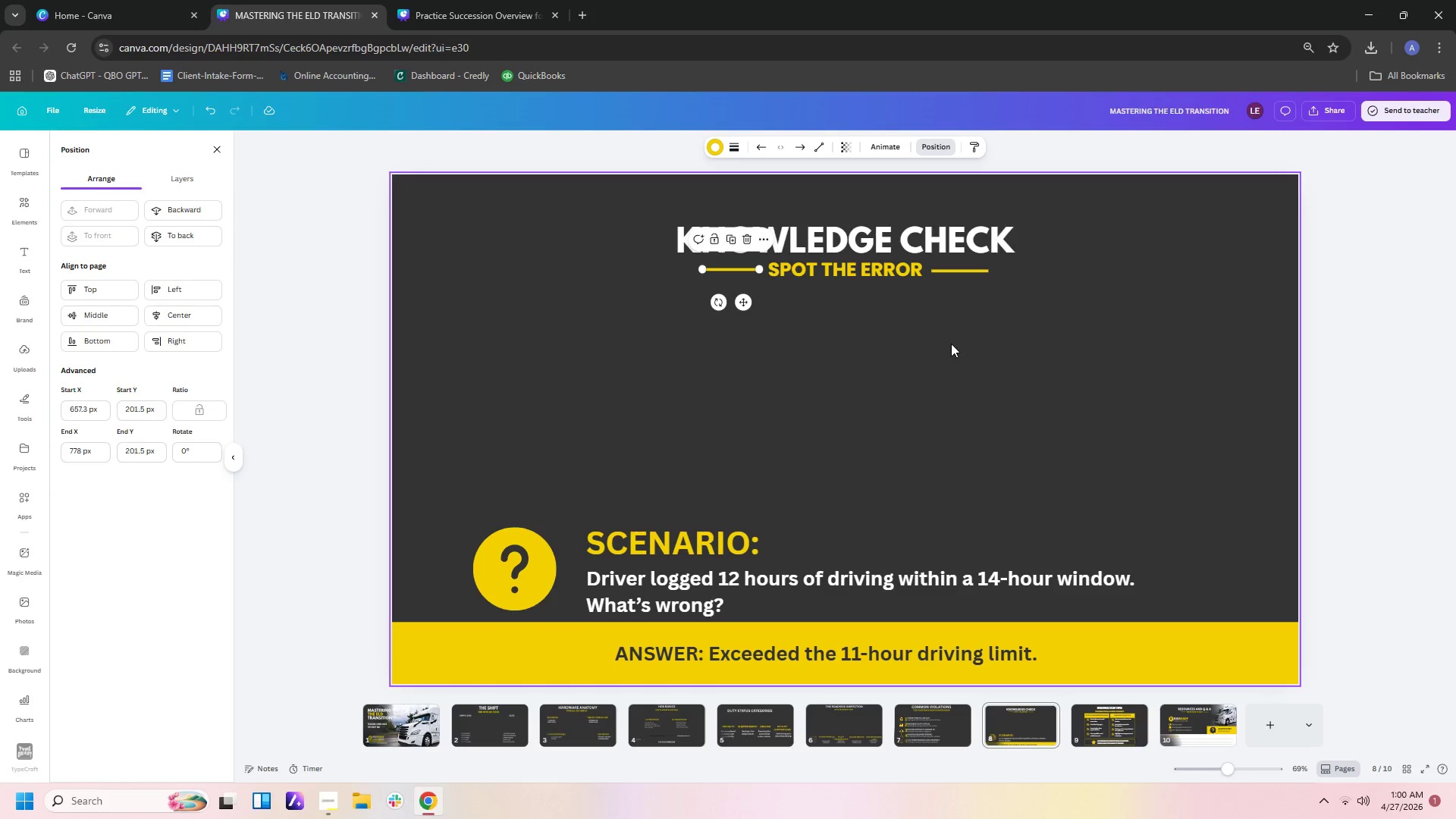 
left_click([951, 344])
 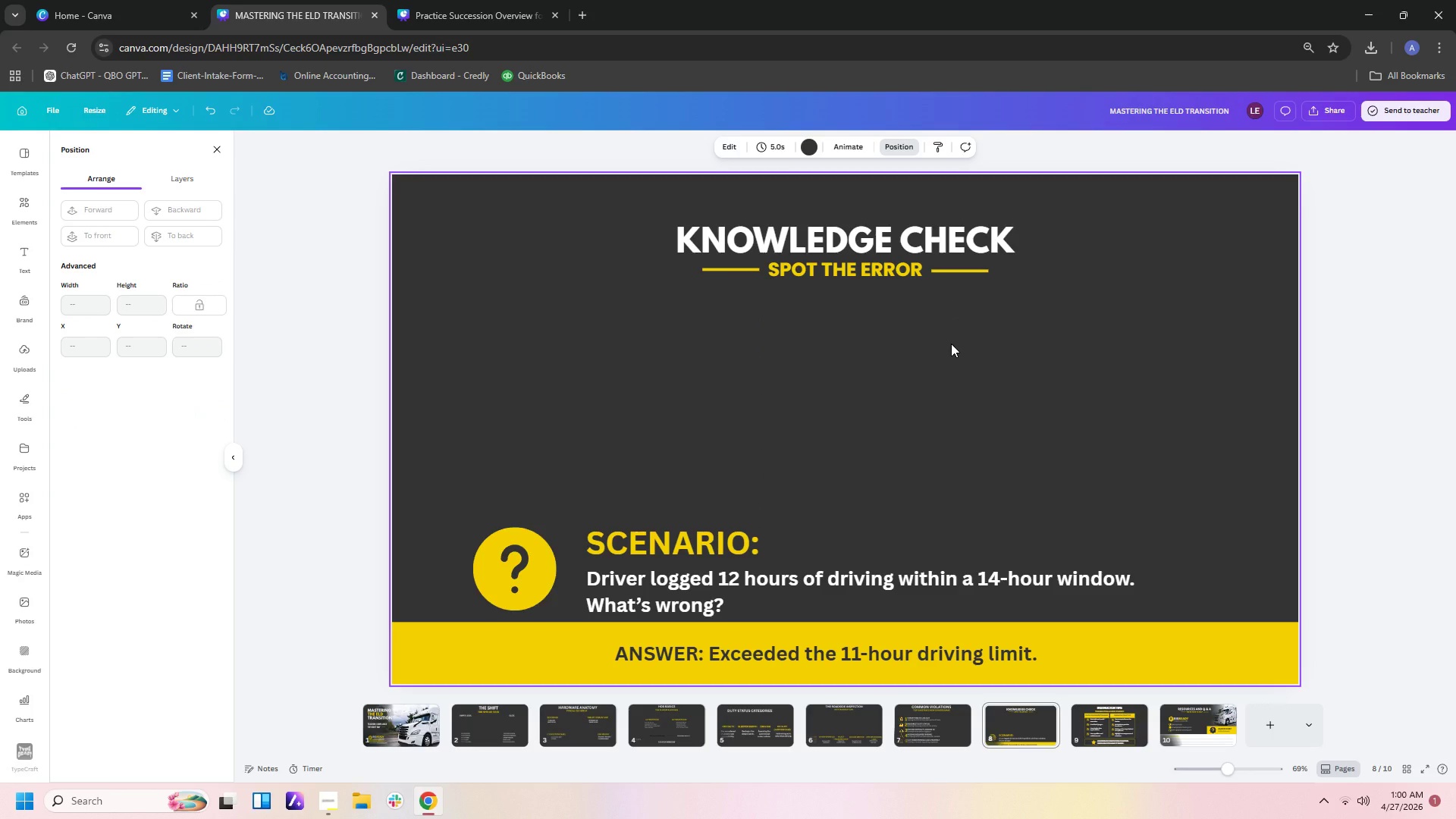 
left_click([694, 547])
 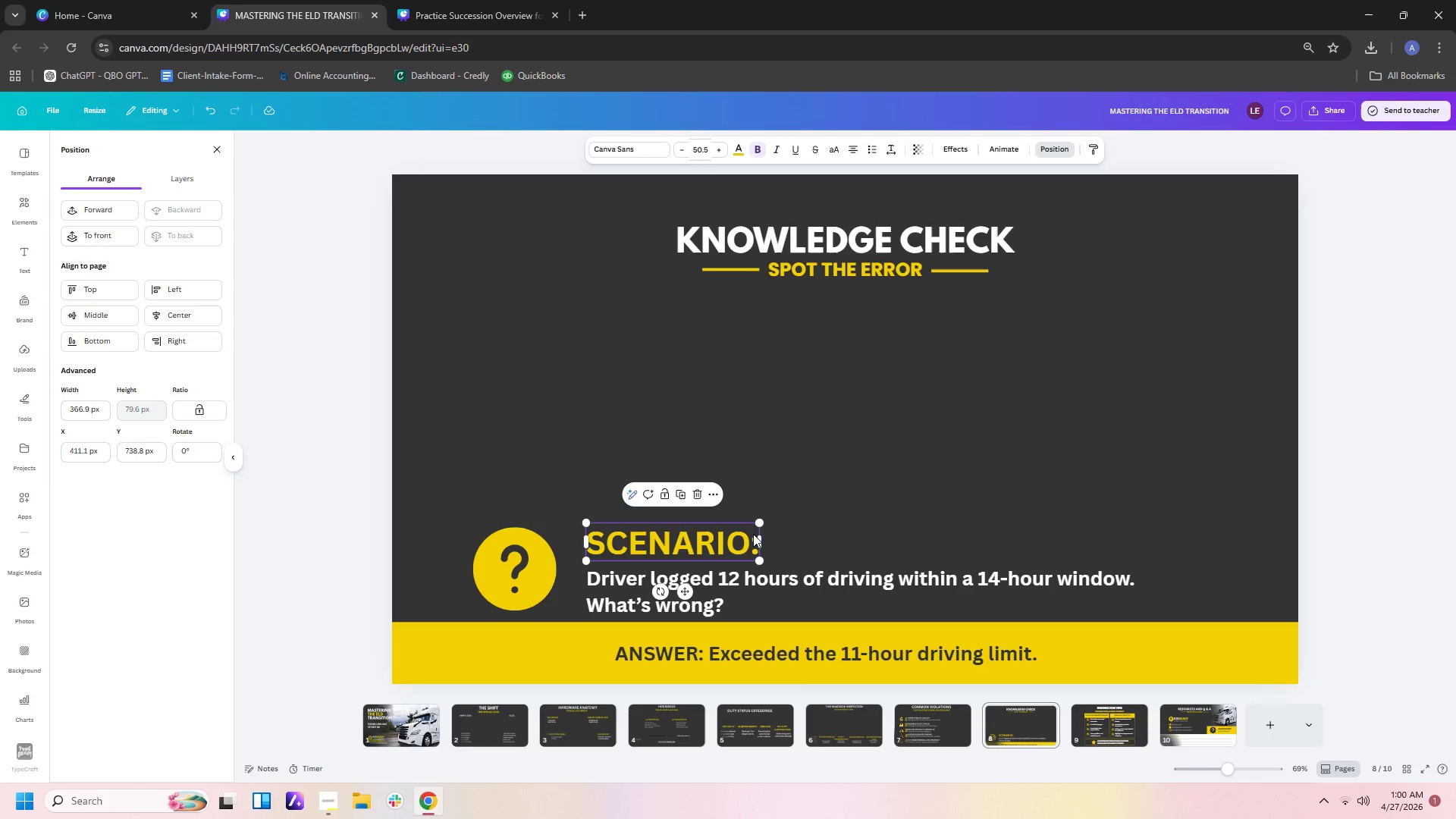 
left_click_drag(start_coordinate=[739, 495], to_coordinate=[773, 606])
 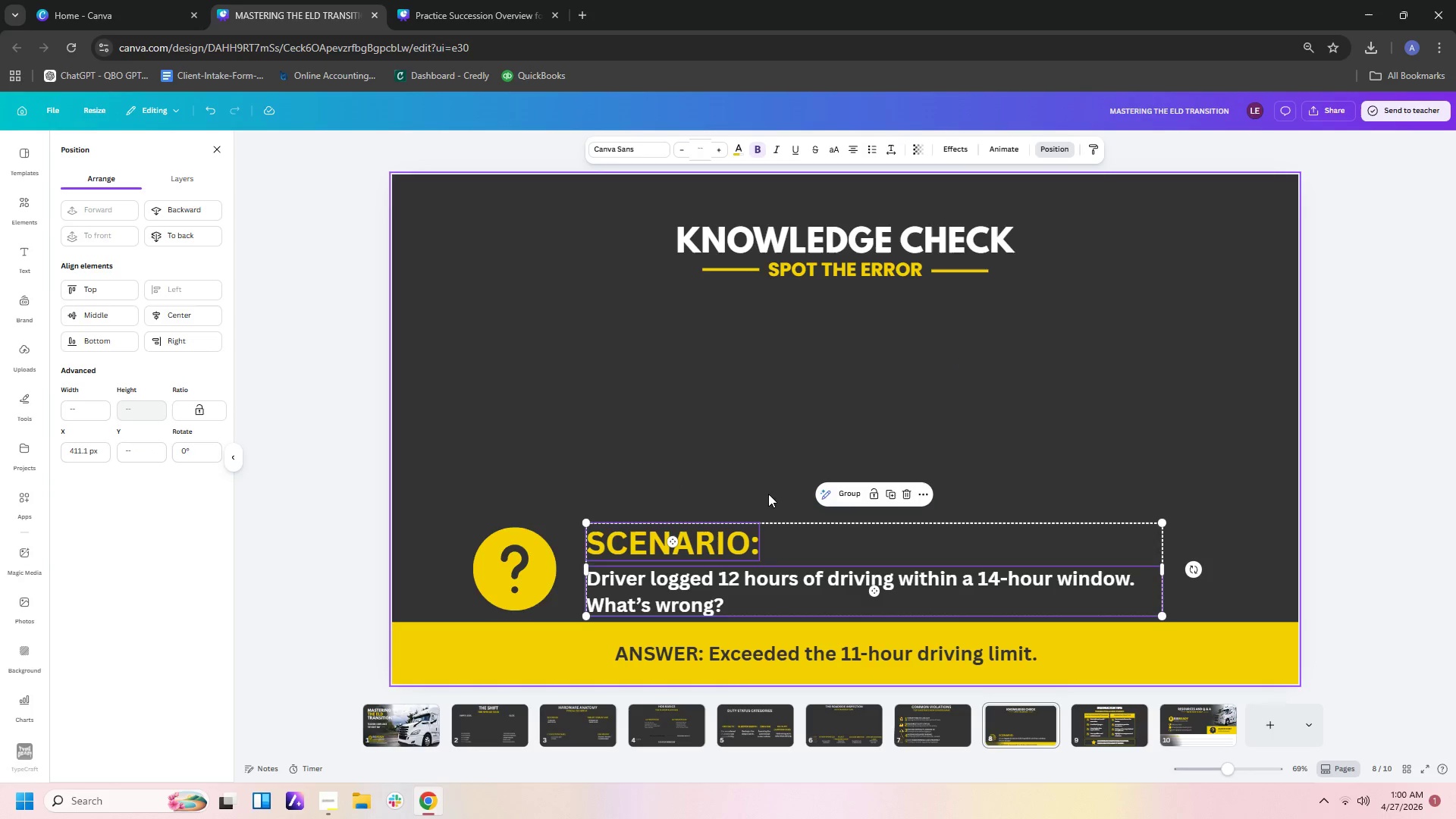 
left_click([768, 482])
 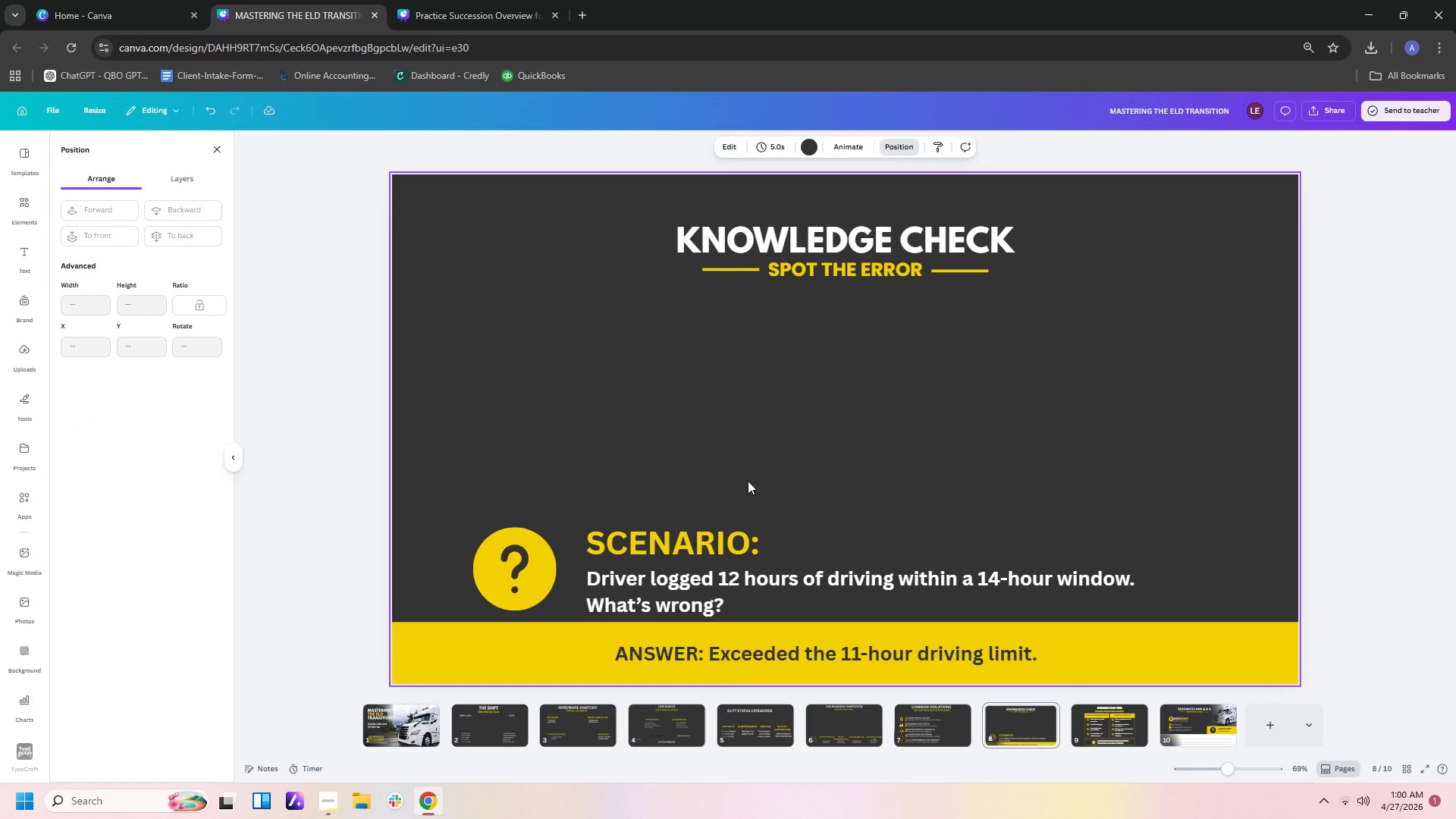 
left_click_drag(start_coordinate=[736, 482], to_coordinate=[778, 677])
 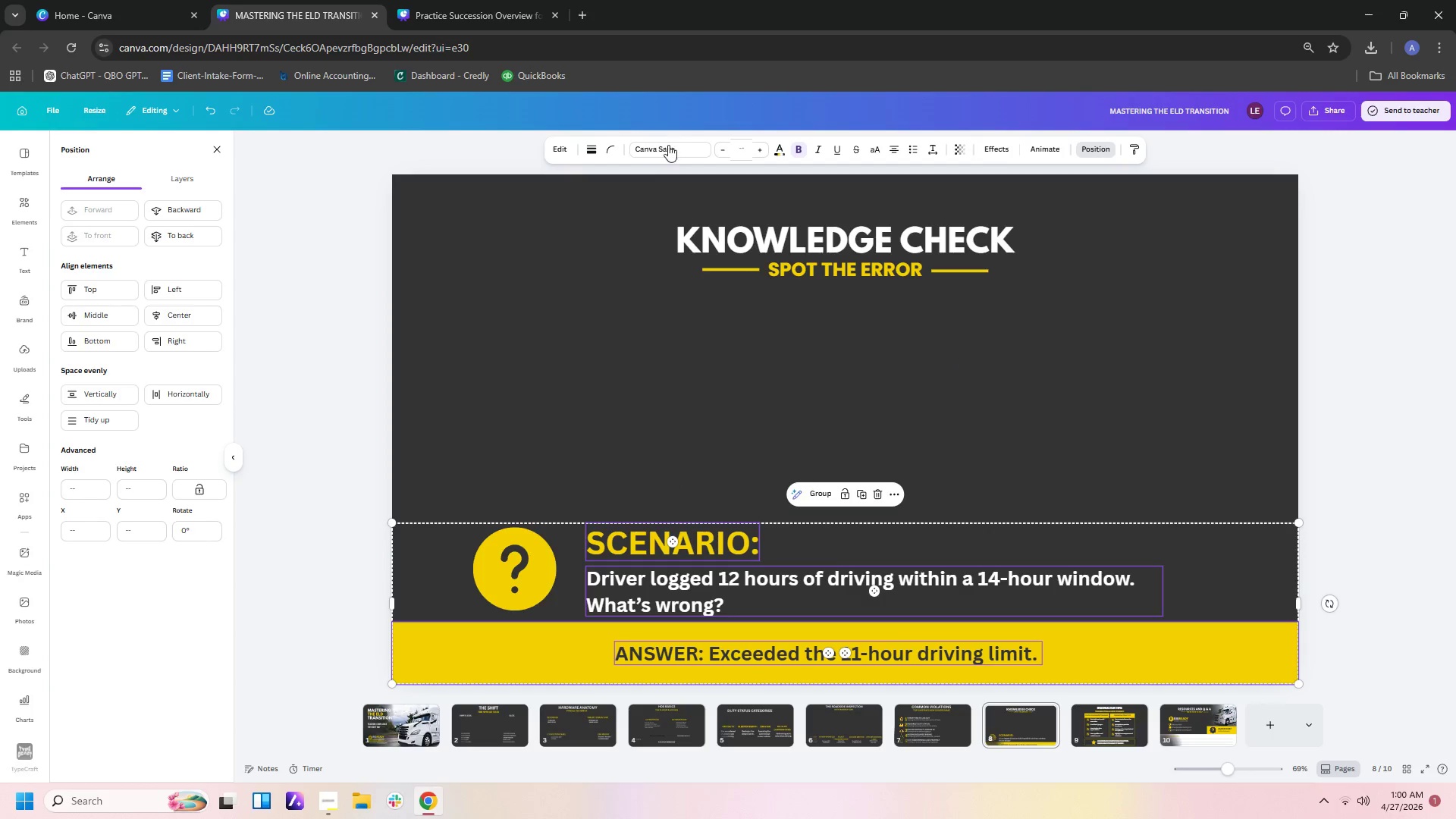 
left_click([669, 146])
 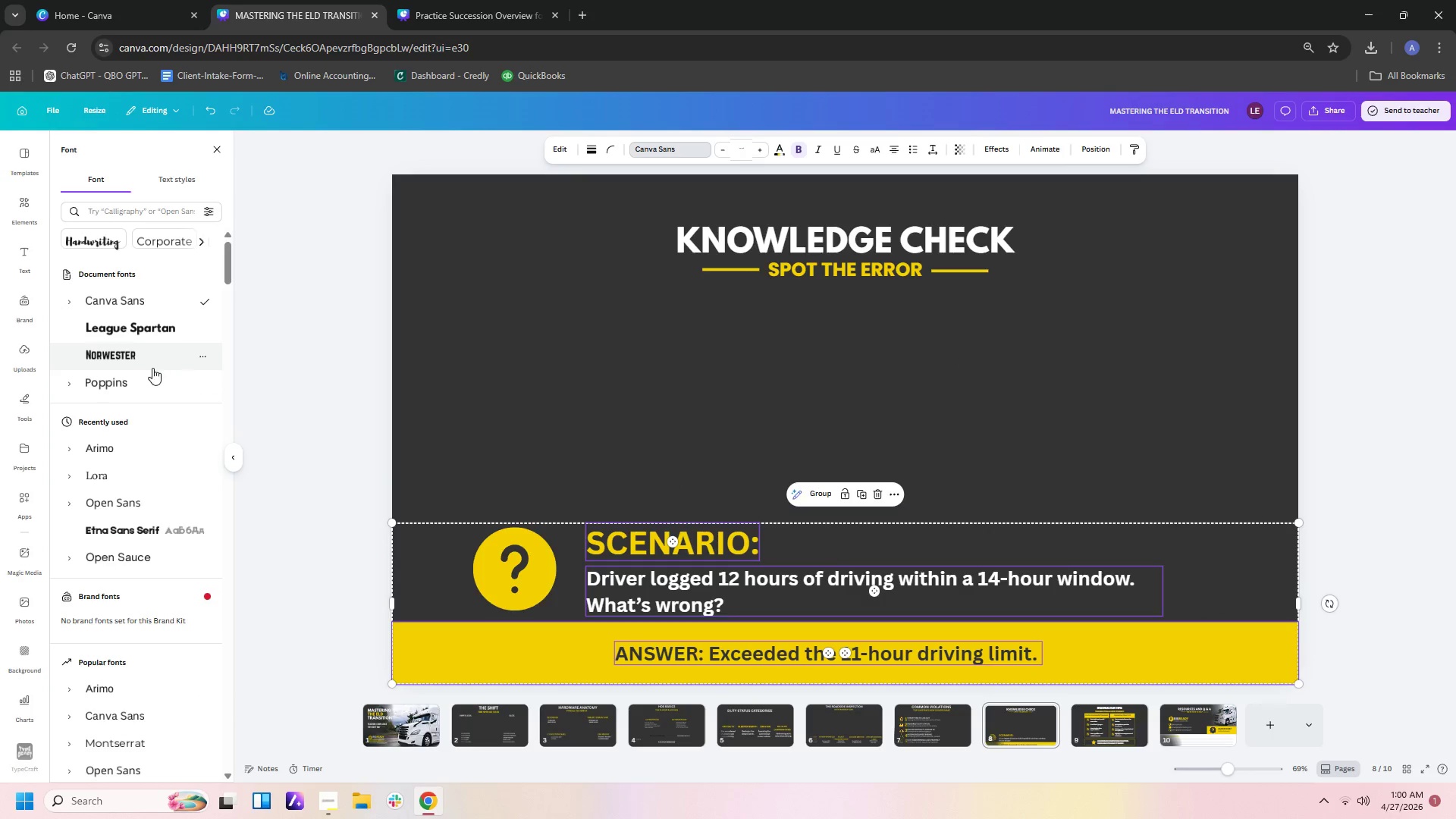 
left_click([150, 381])
 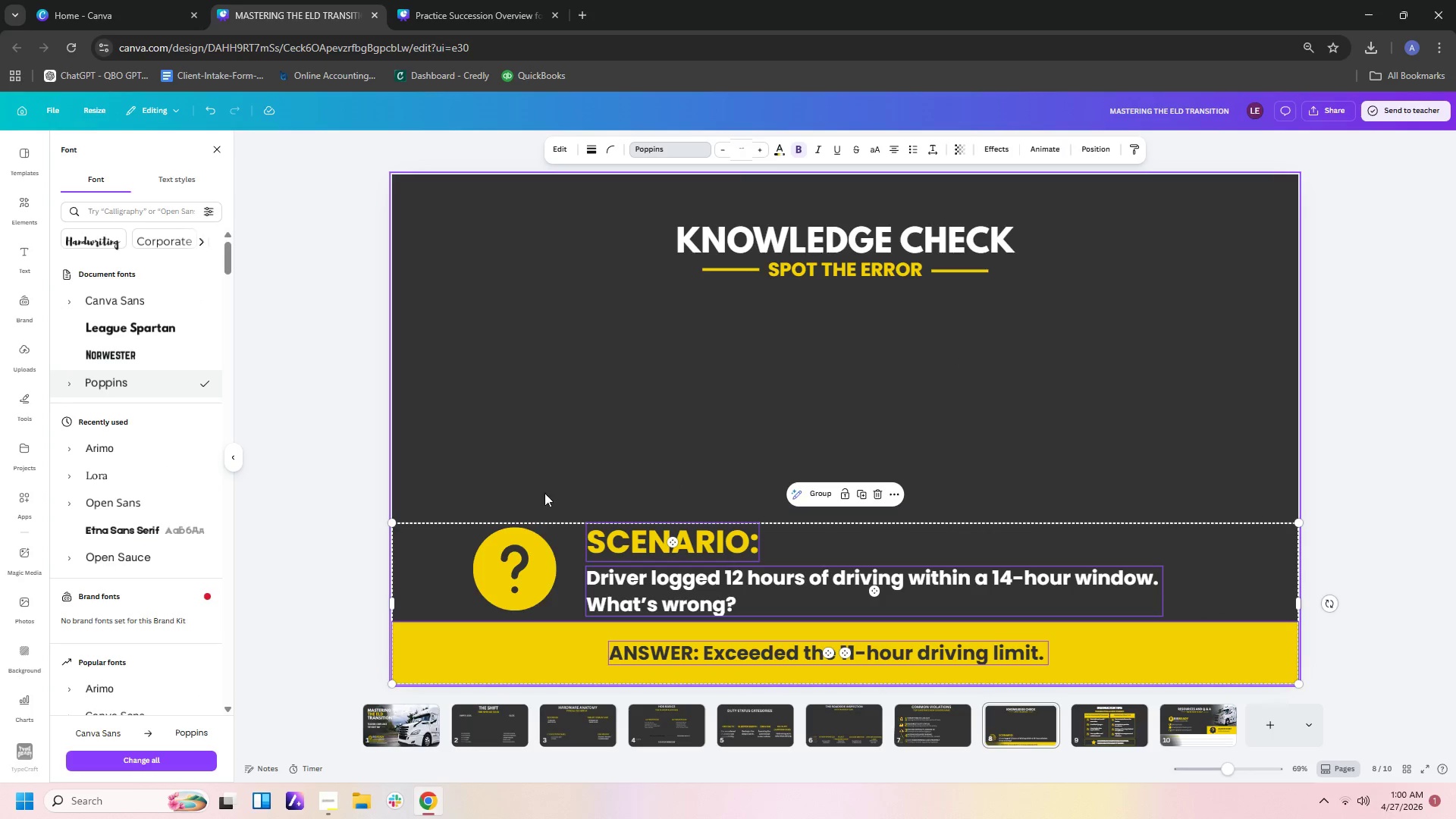 
left_click([585, 495])
 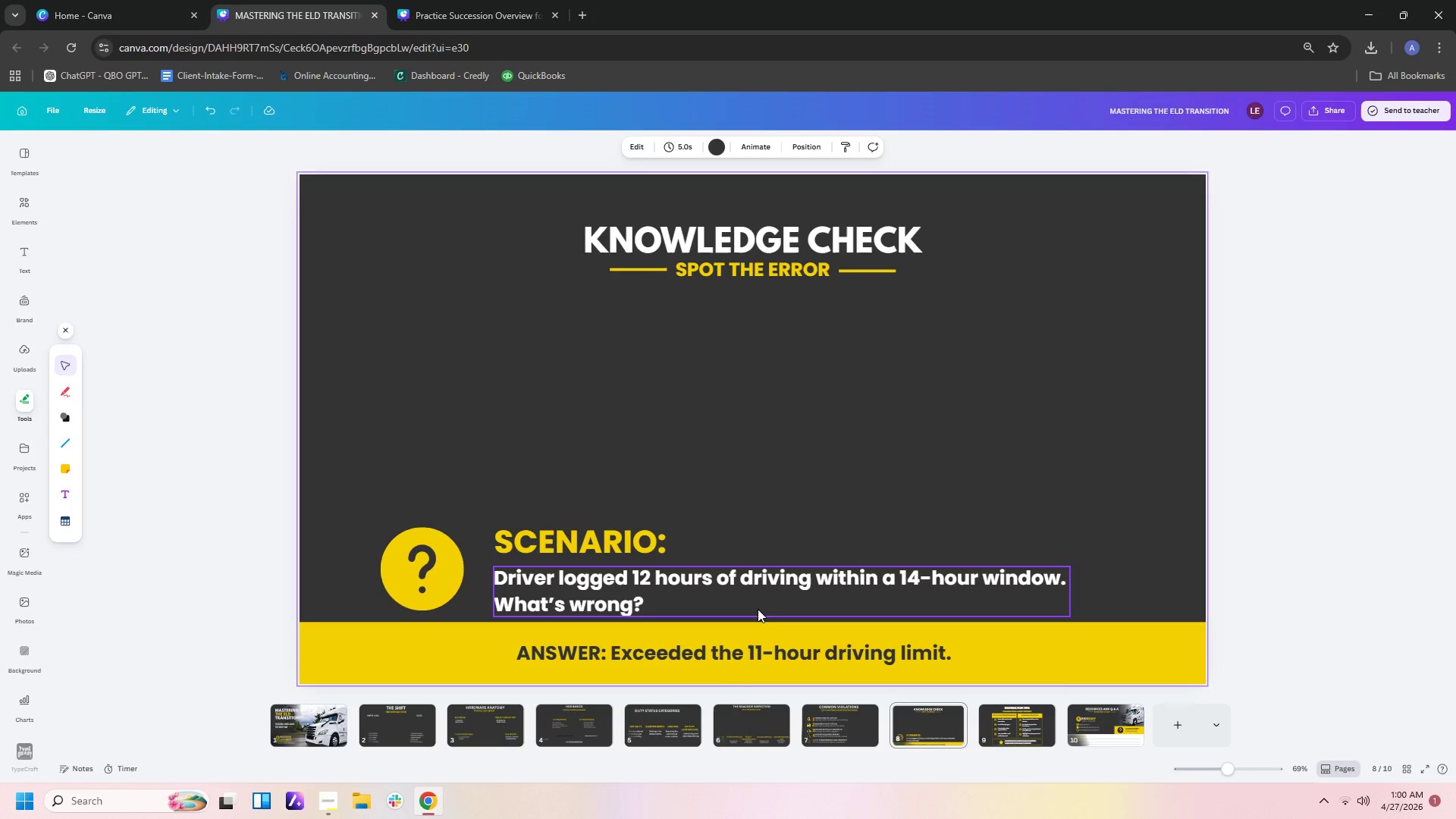 
left_click([758, 609])
 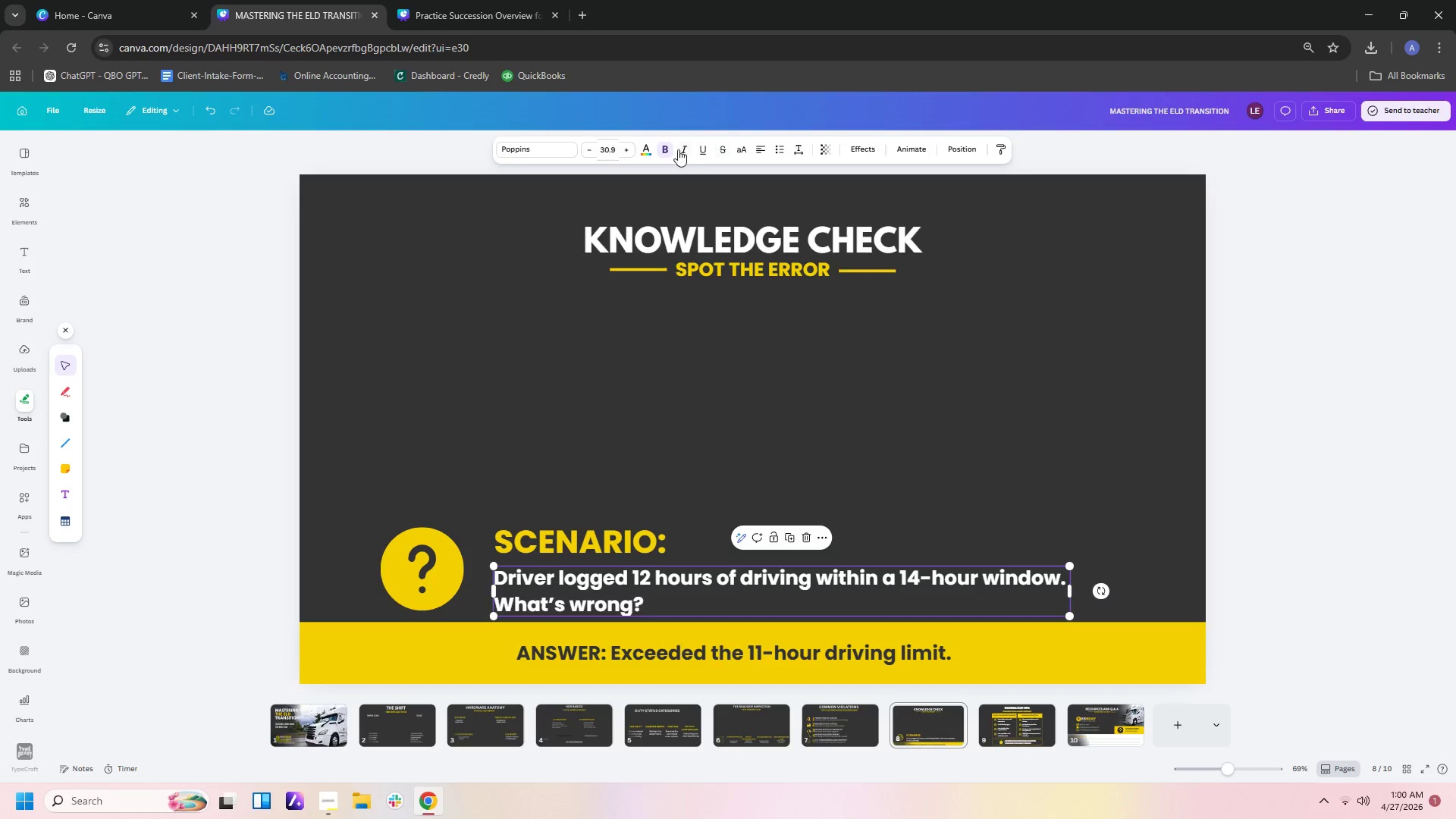 
left_click([667, 151])
 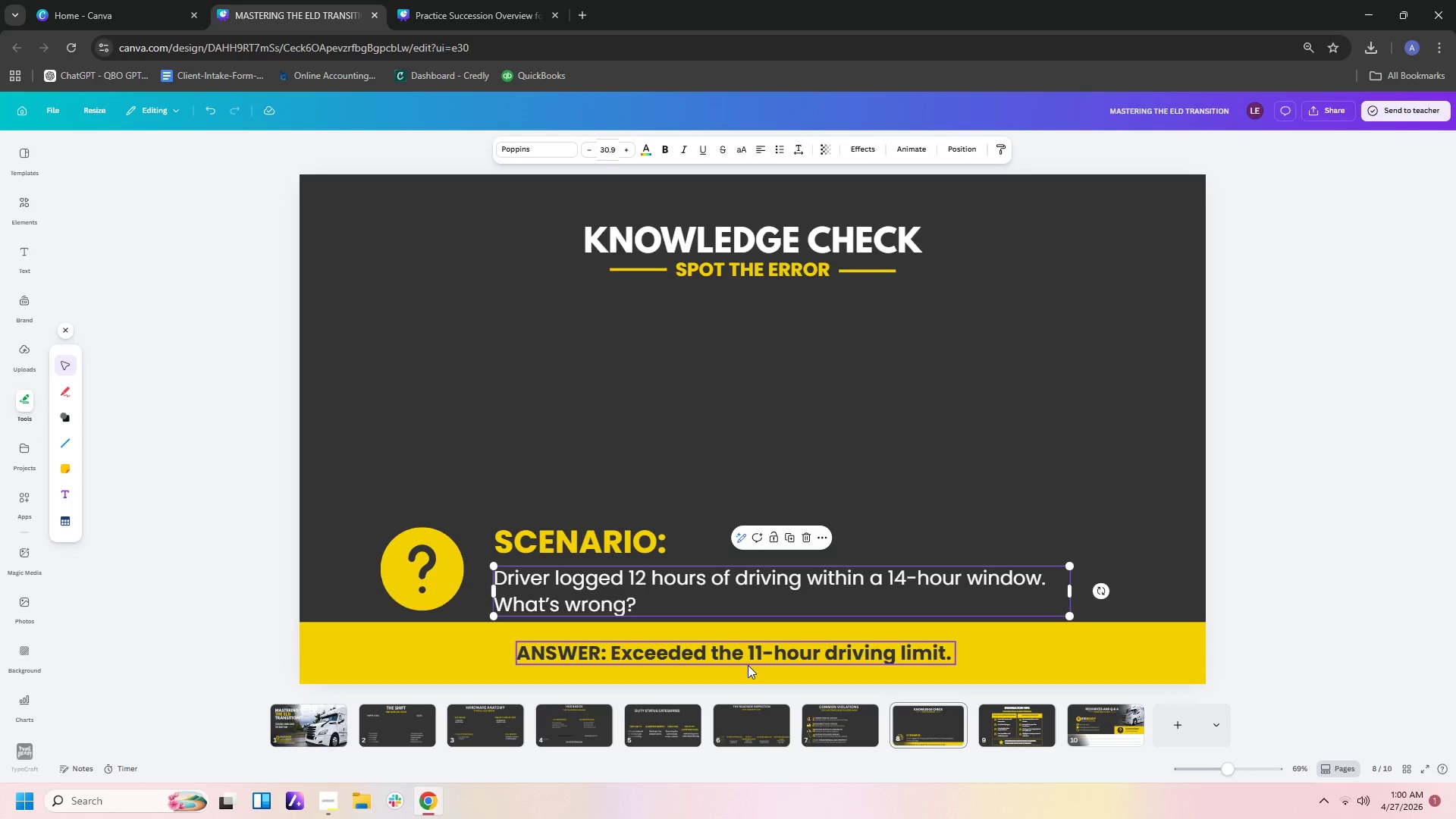 
left_click([748, 665])
 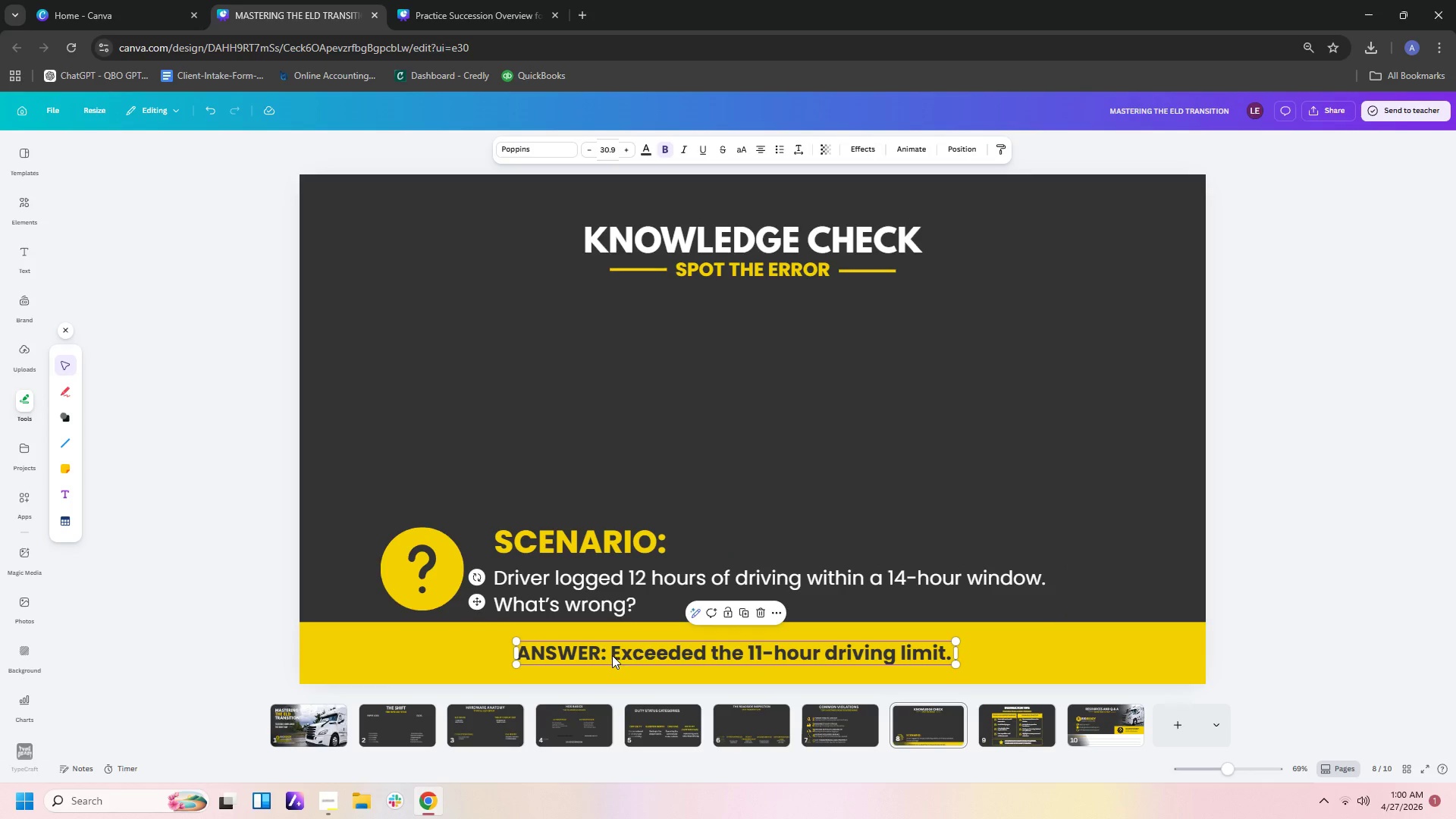 
left_click([612, 655])
 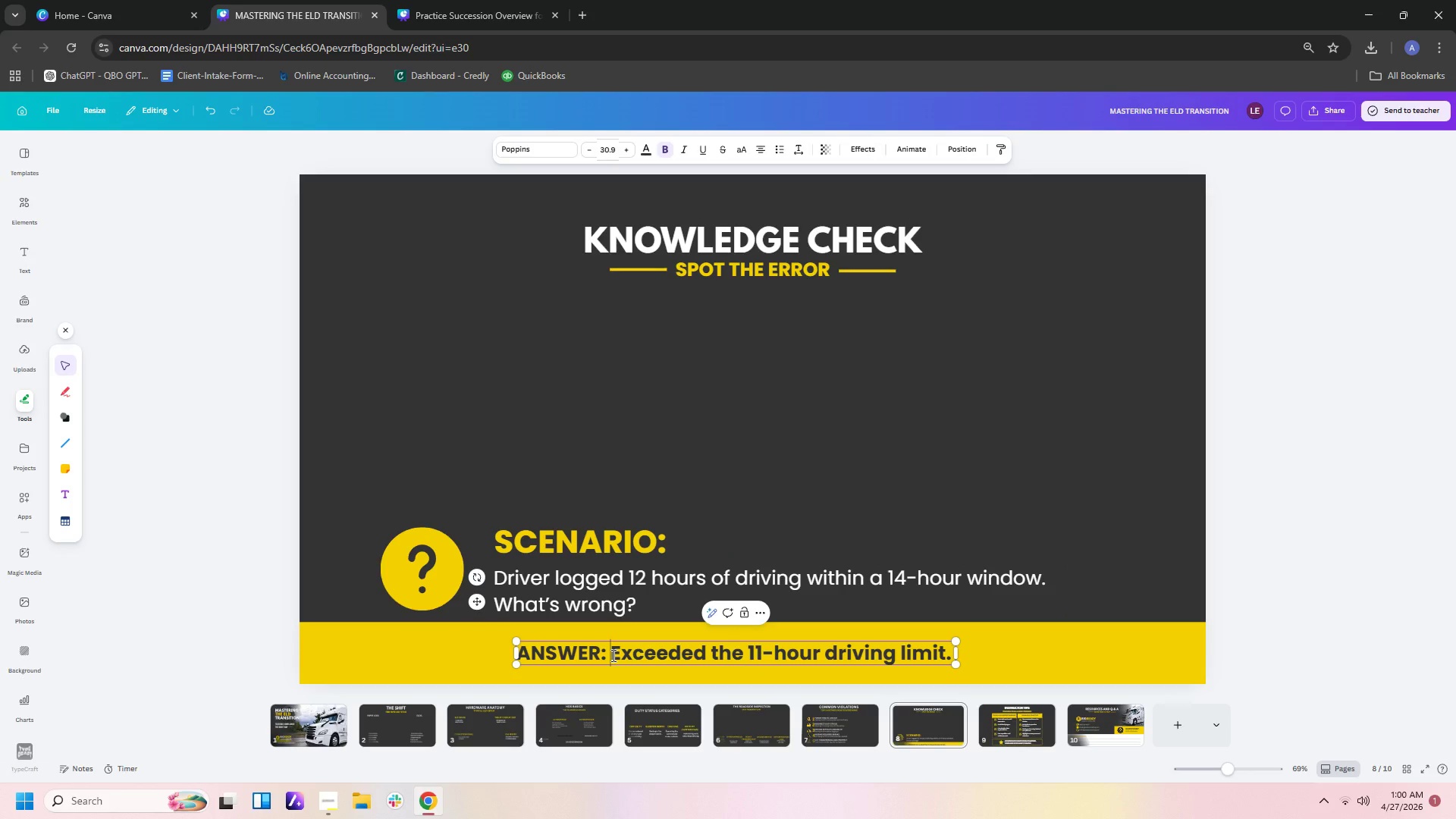 
left_click_drag(start_coordinate=[612, 655], to_coordinate=[964, 657])
 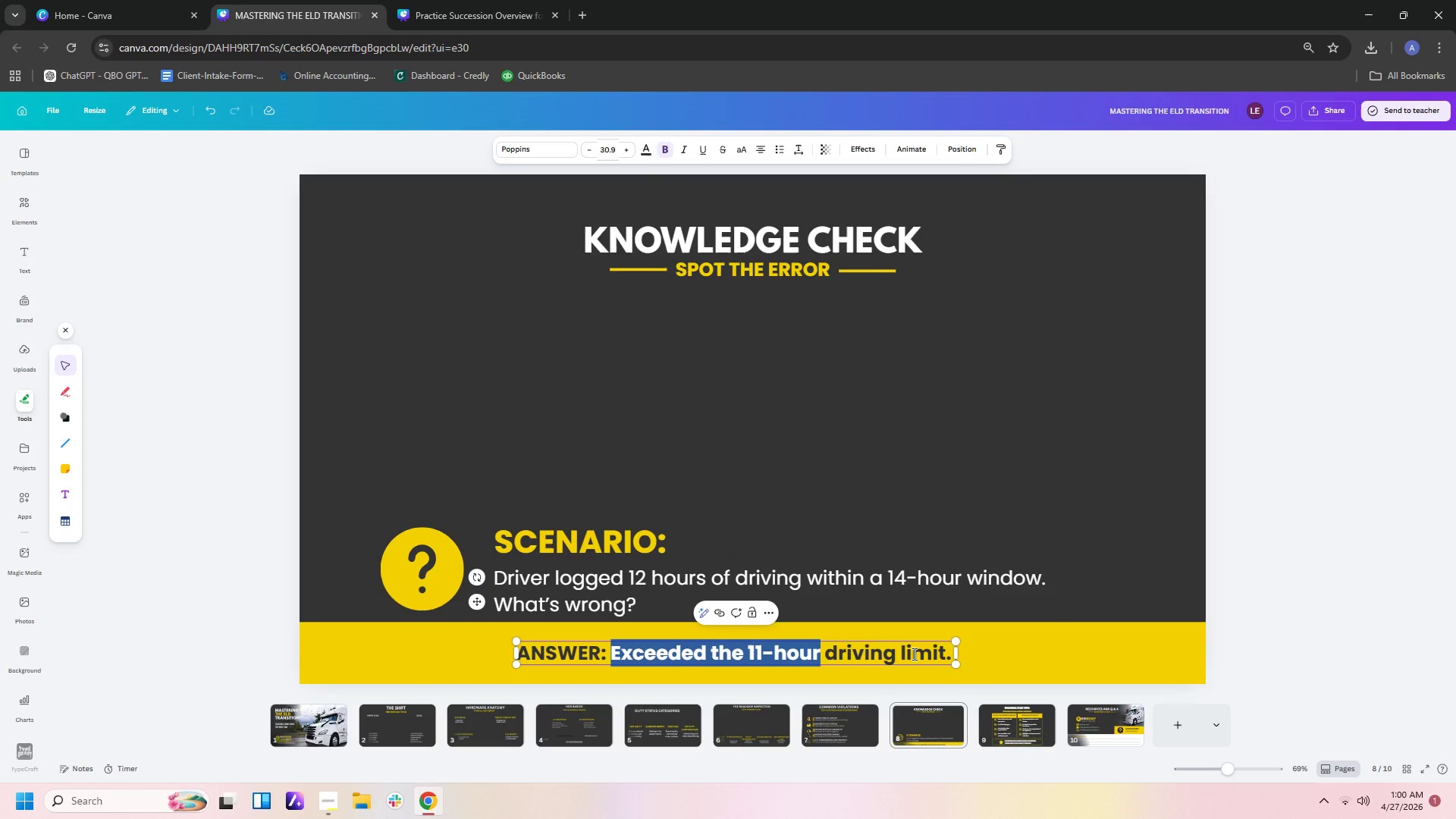 
left_click([912, 653])
 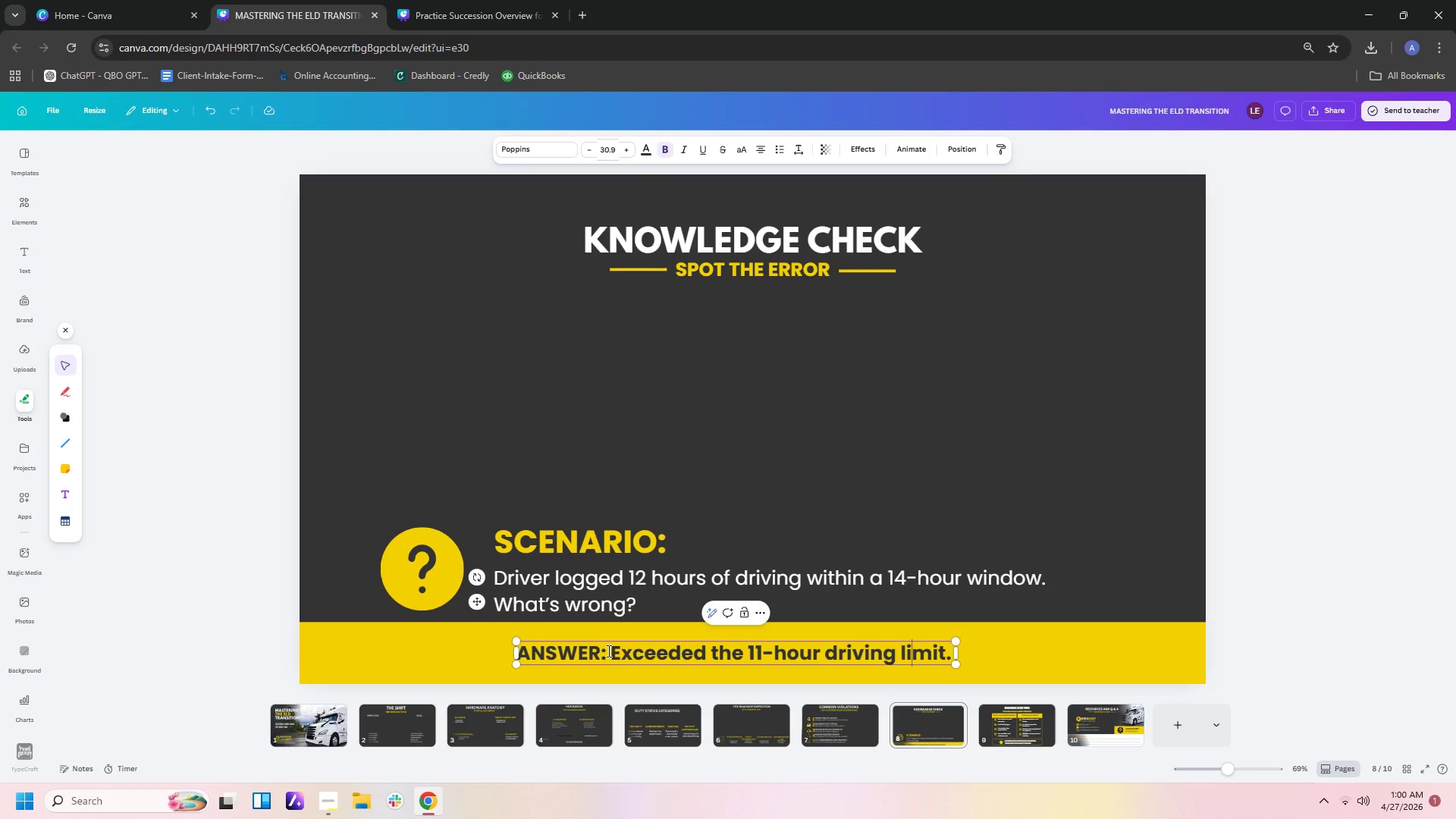 
left_click_drag(start_coordinate=[608, 651], to_coordinate=[952, 648])
 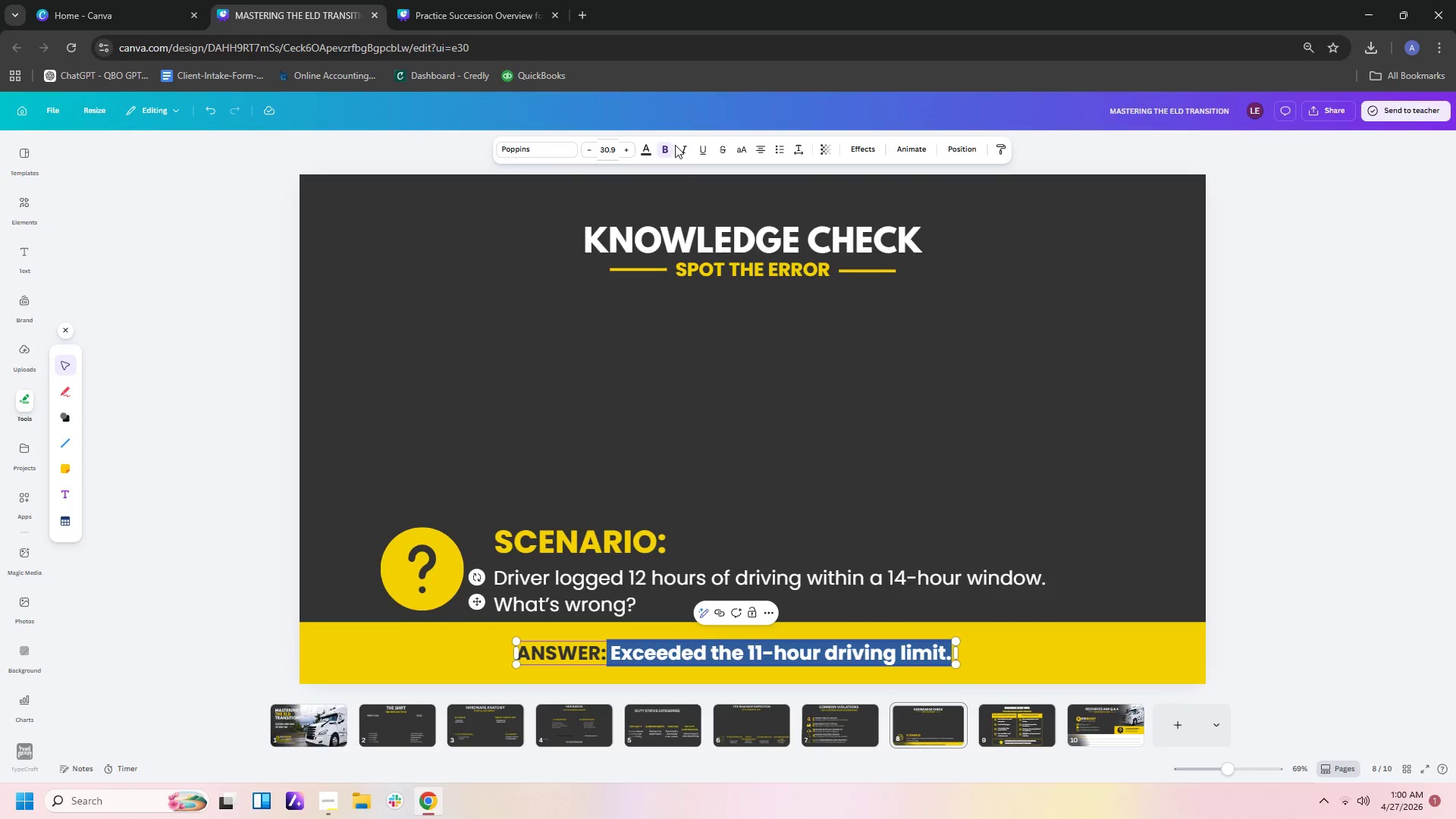 
left_click([668, 148])
 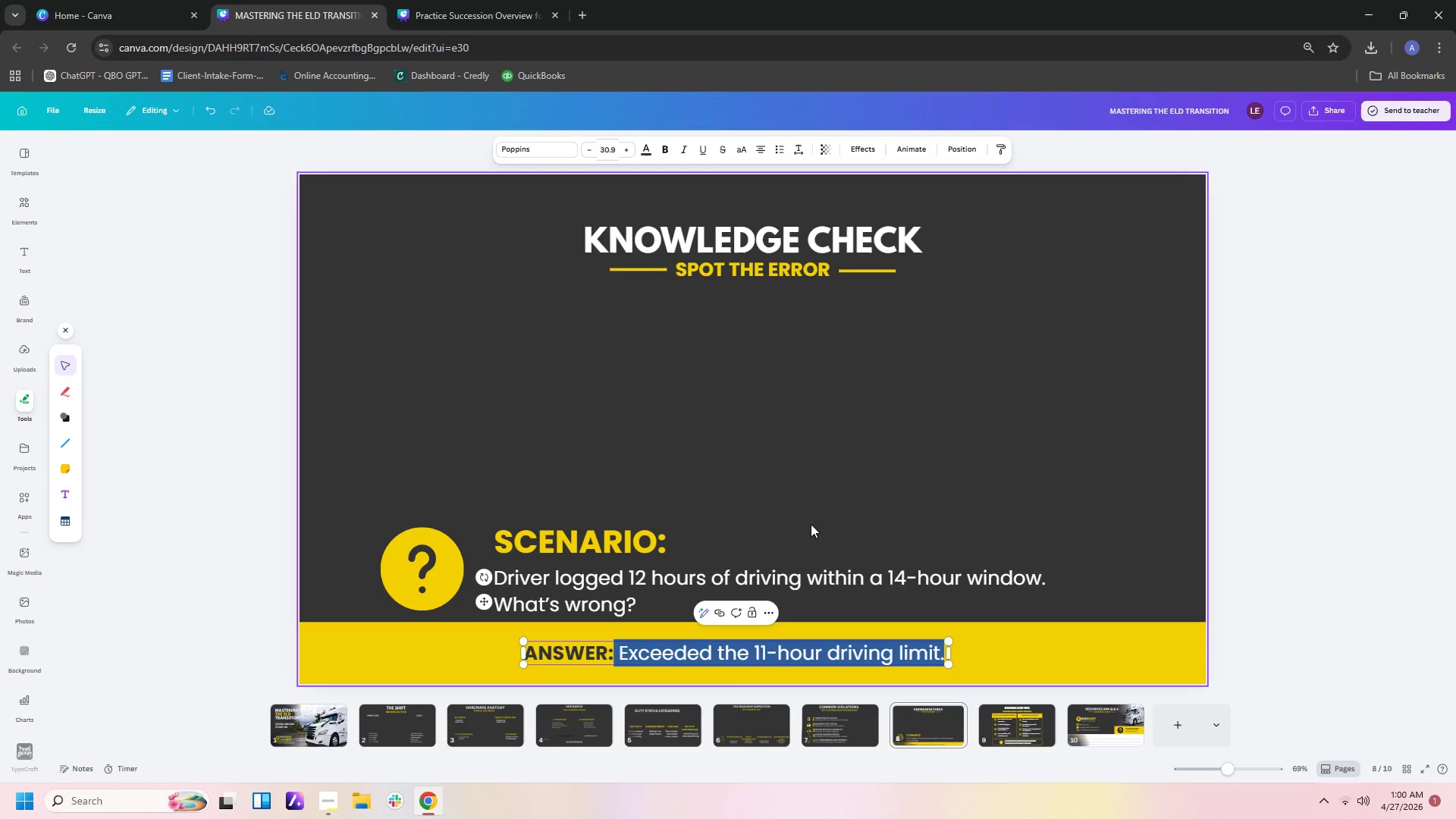 
left_click([818, 560])
 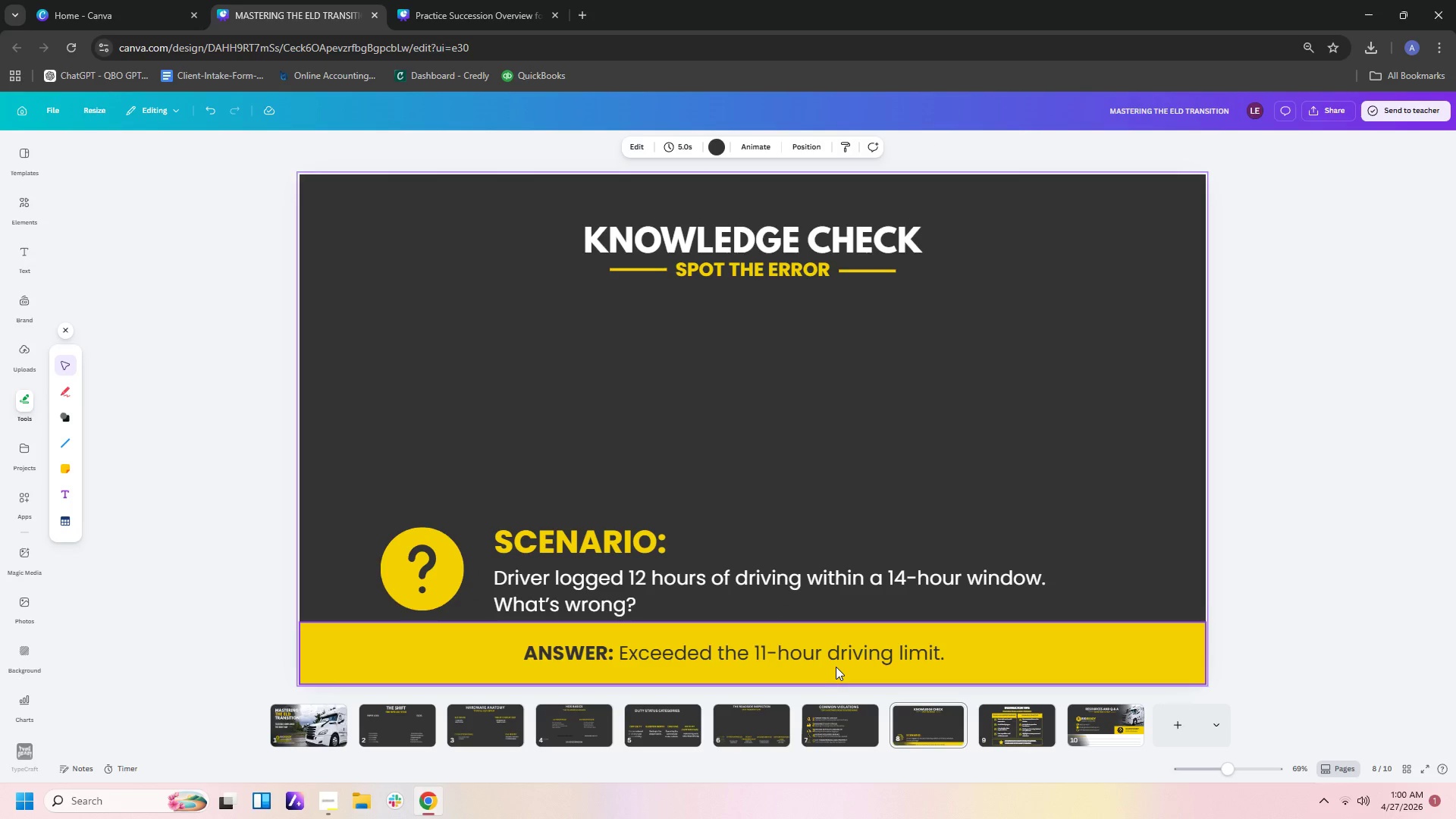 
left_click([834, 660])
 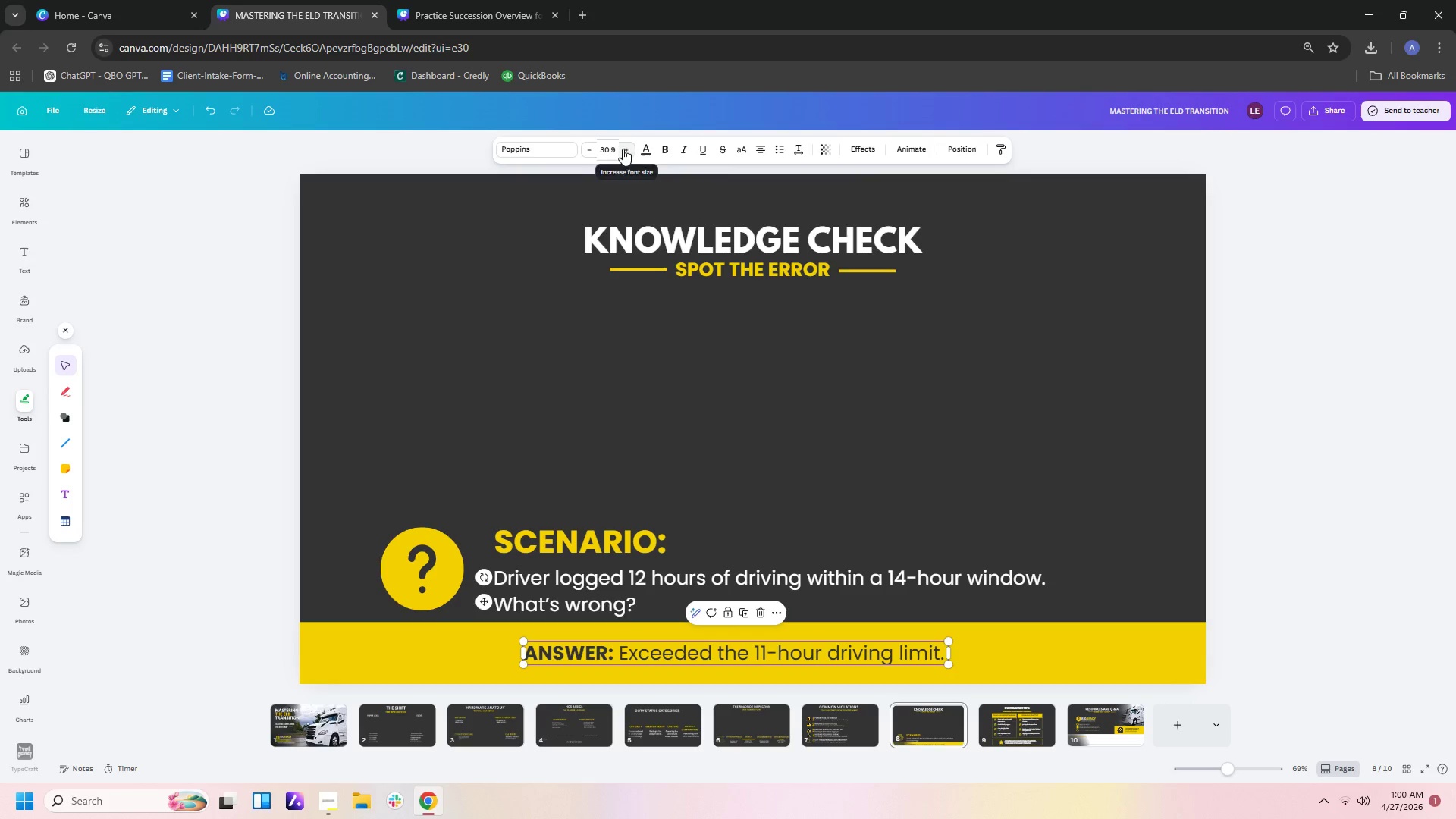 
left_click([620, 149])
 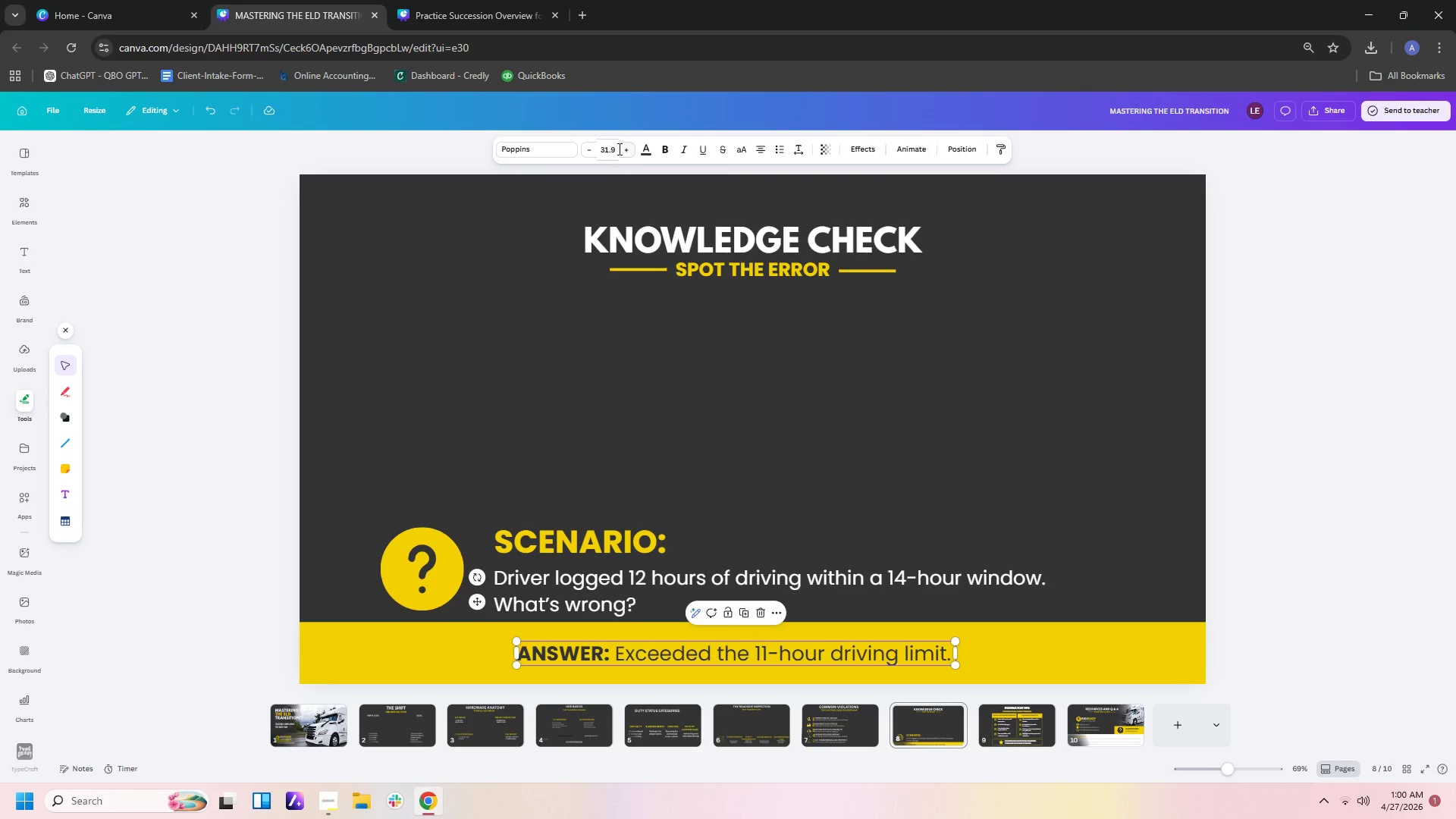 
left_click_drag(start_coordinate=[618, 149], to_coordinate=[592, 150])
 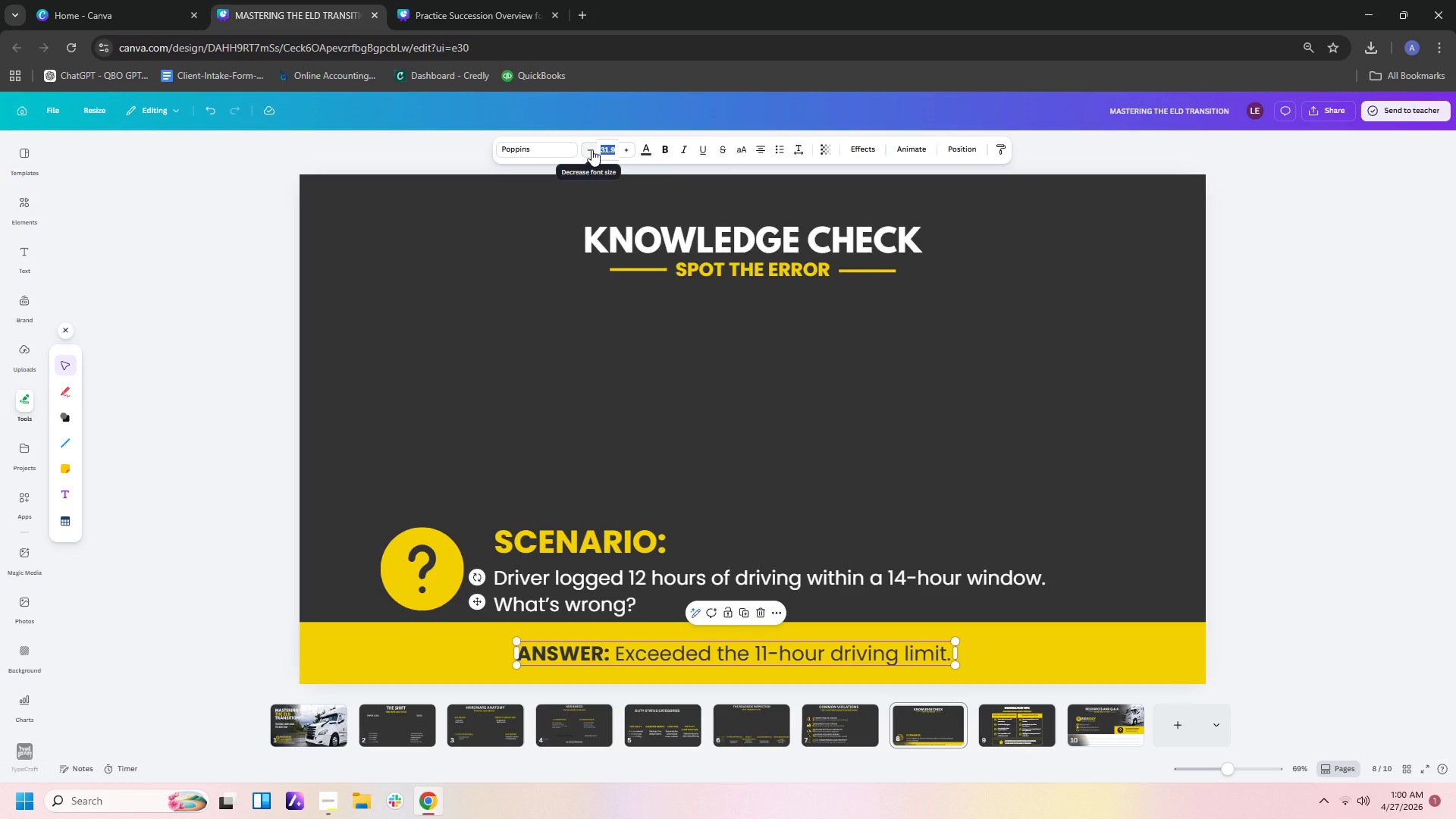 
key(Numpad3)
 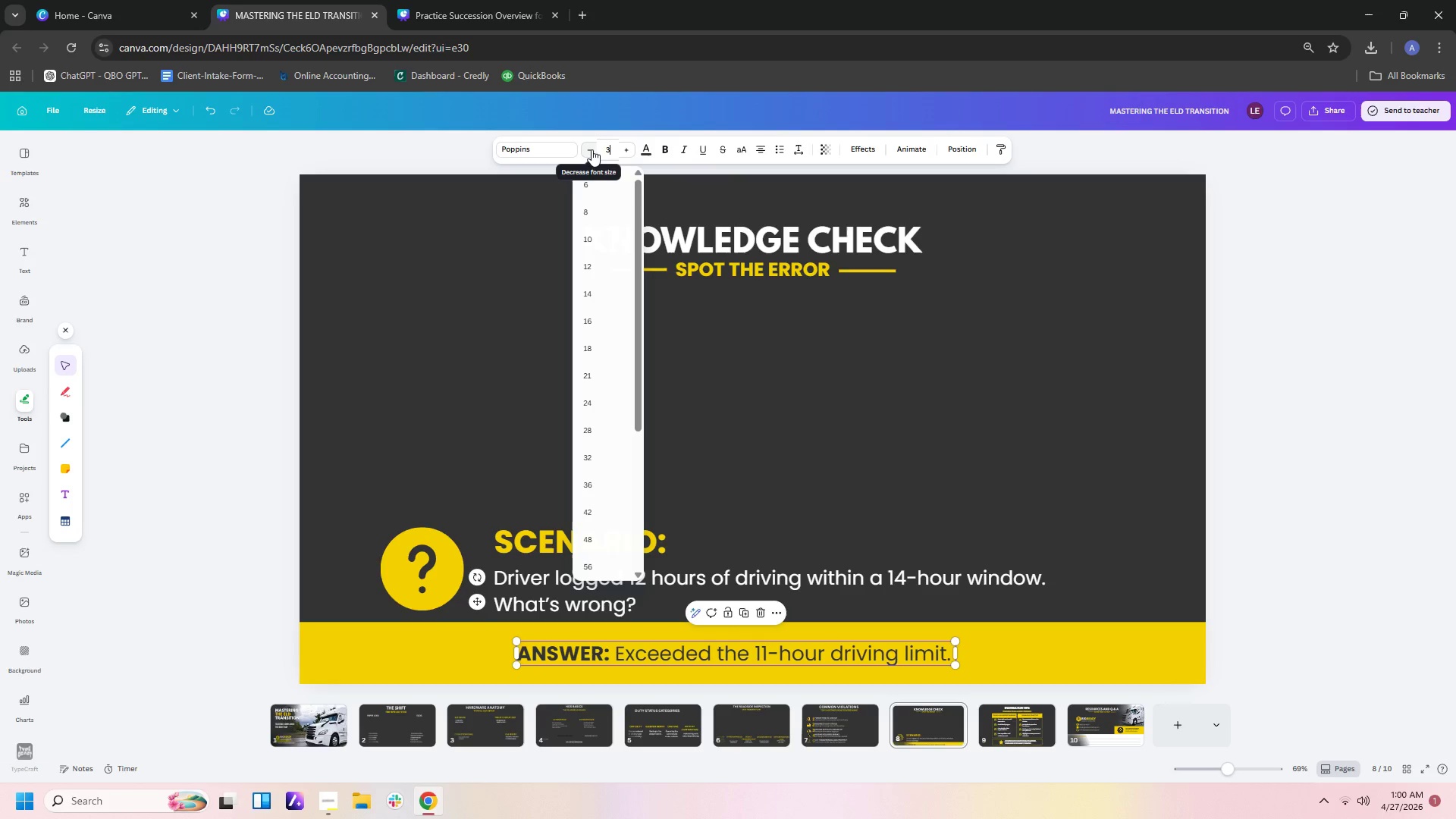 
key(Numpad0)
 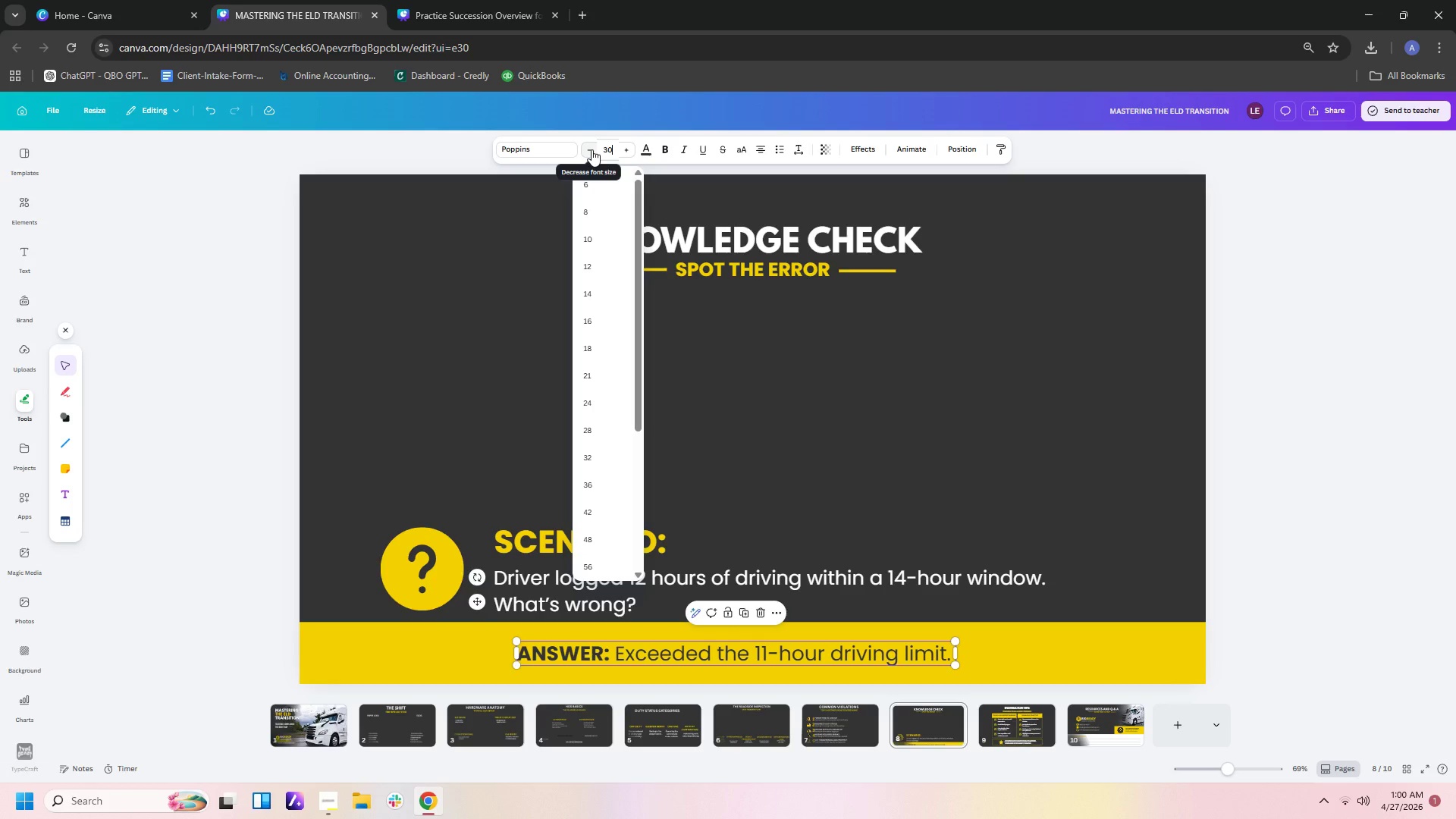 
key(Enter)
 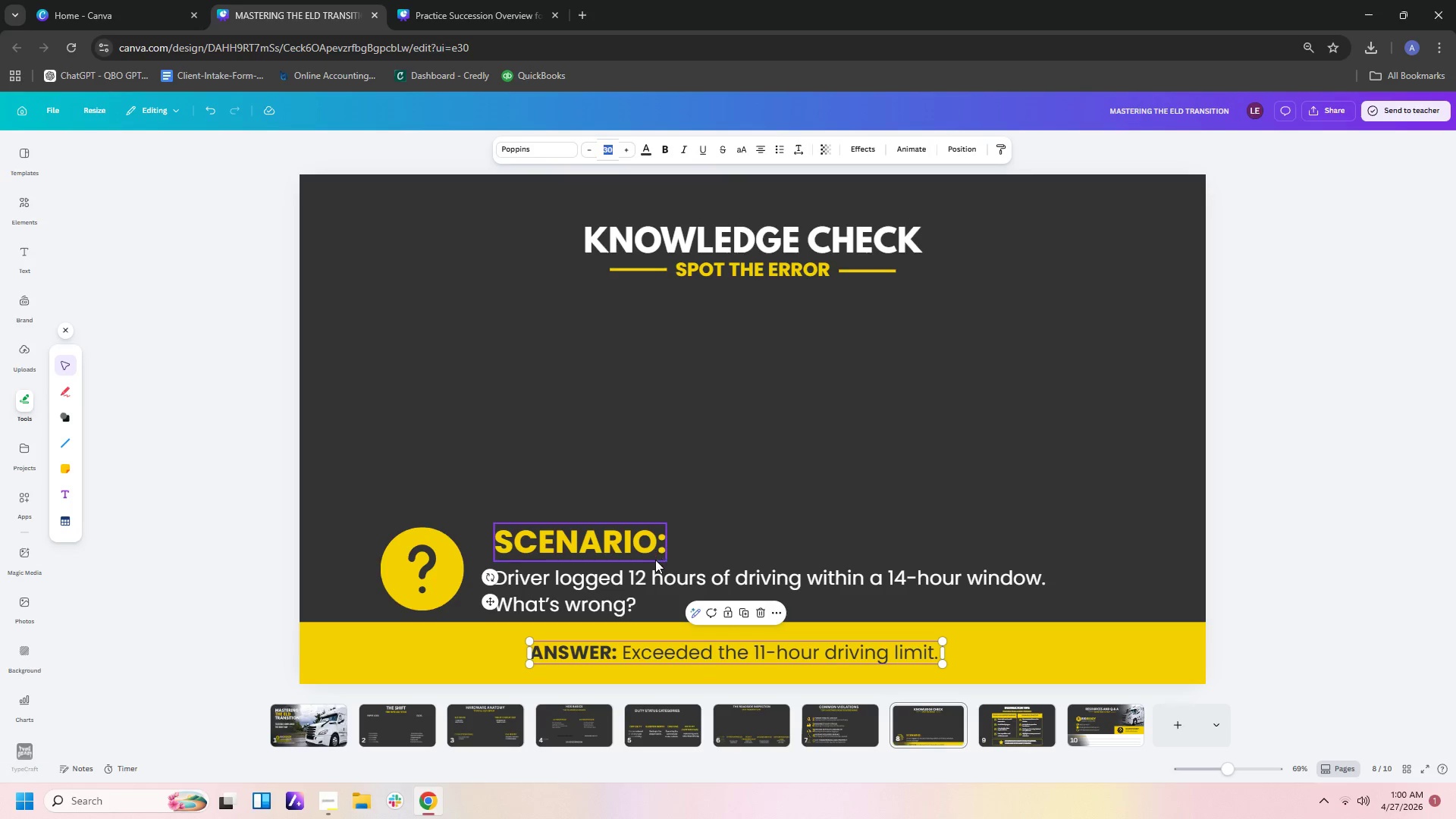 
left_click([656, 579])
 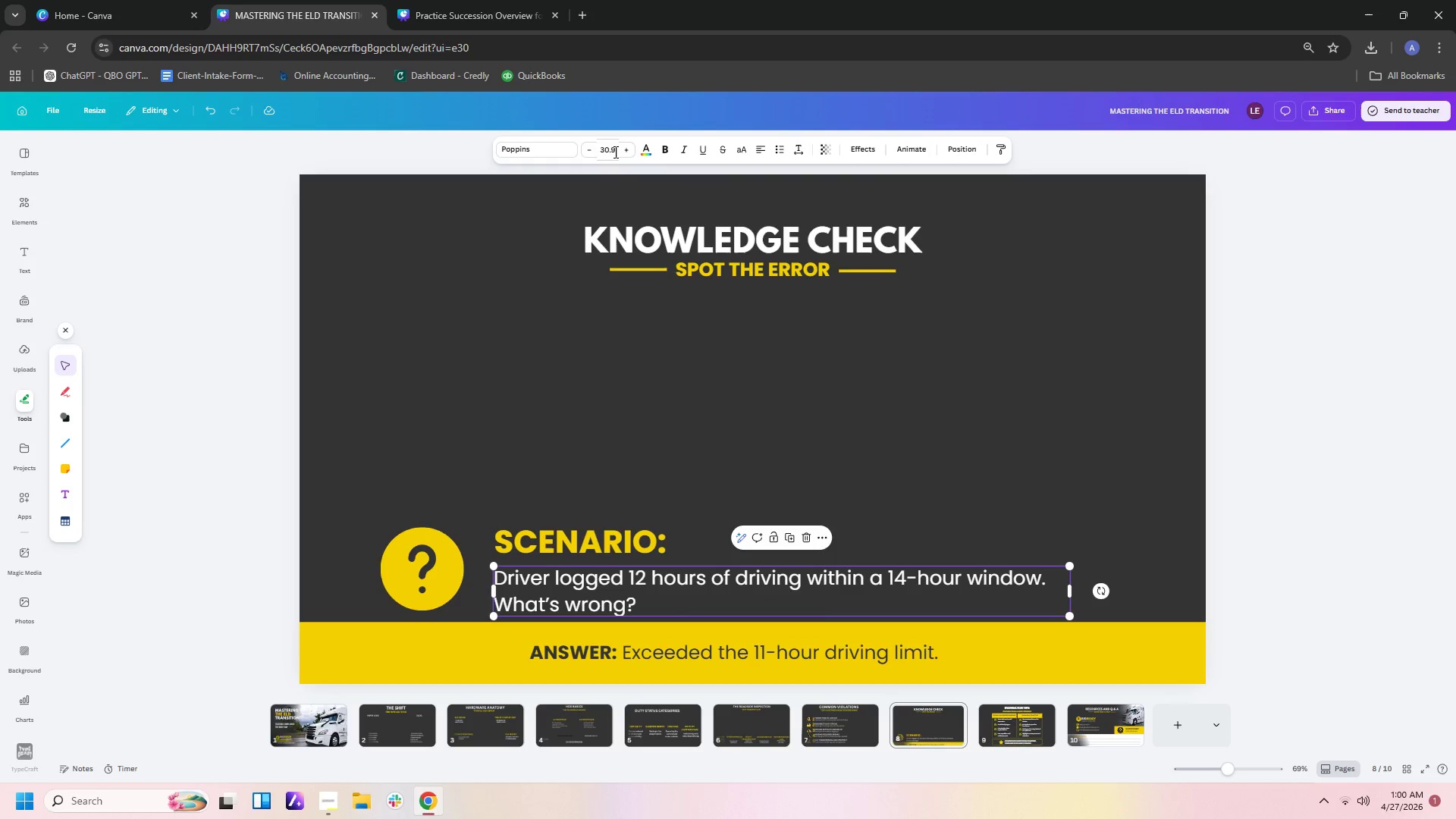 
left_click_drag(start_coordinate=[614, 152], to_coordinate=[594, 149])
 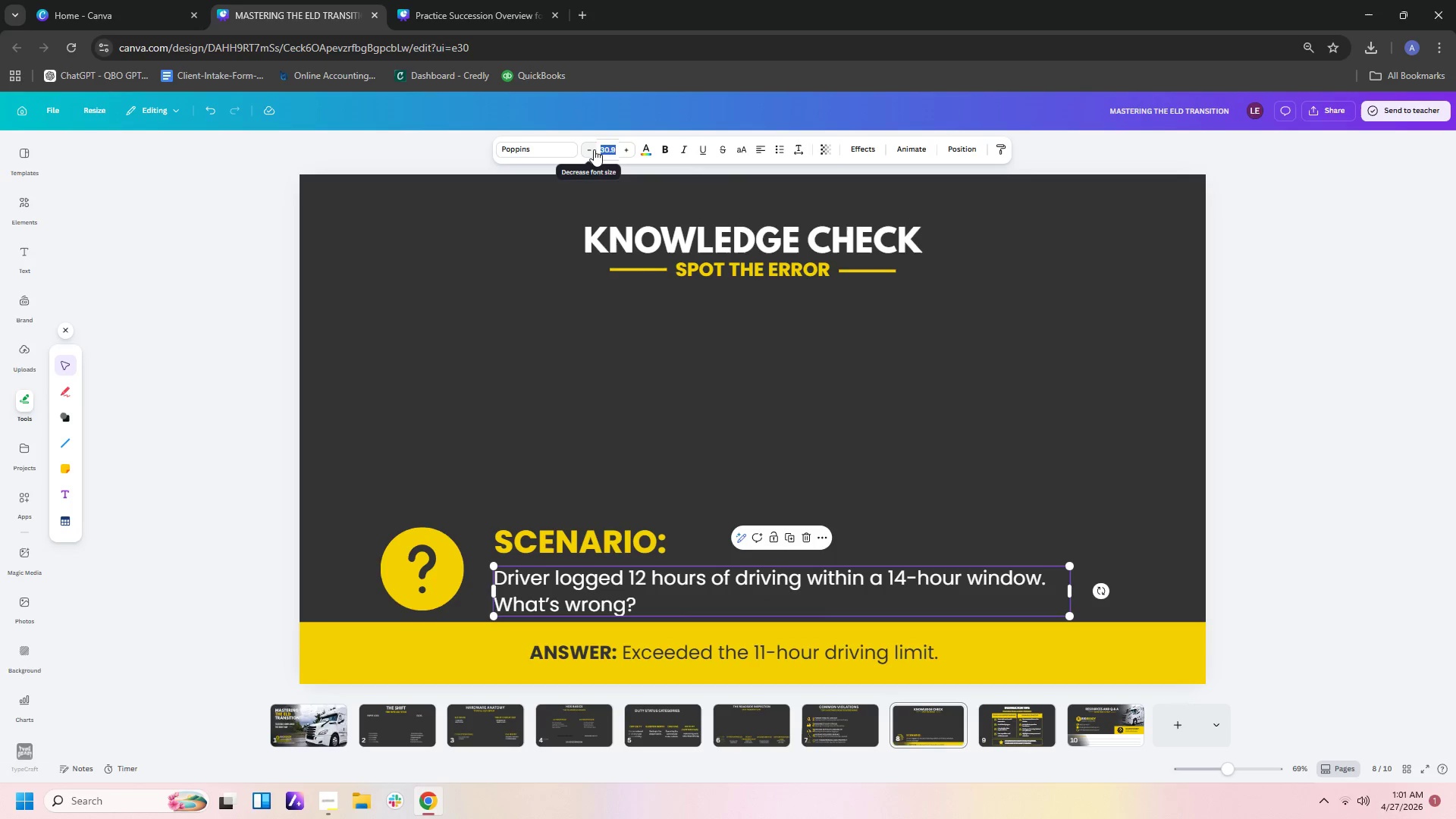 
key(Numpad3)
 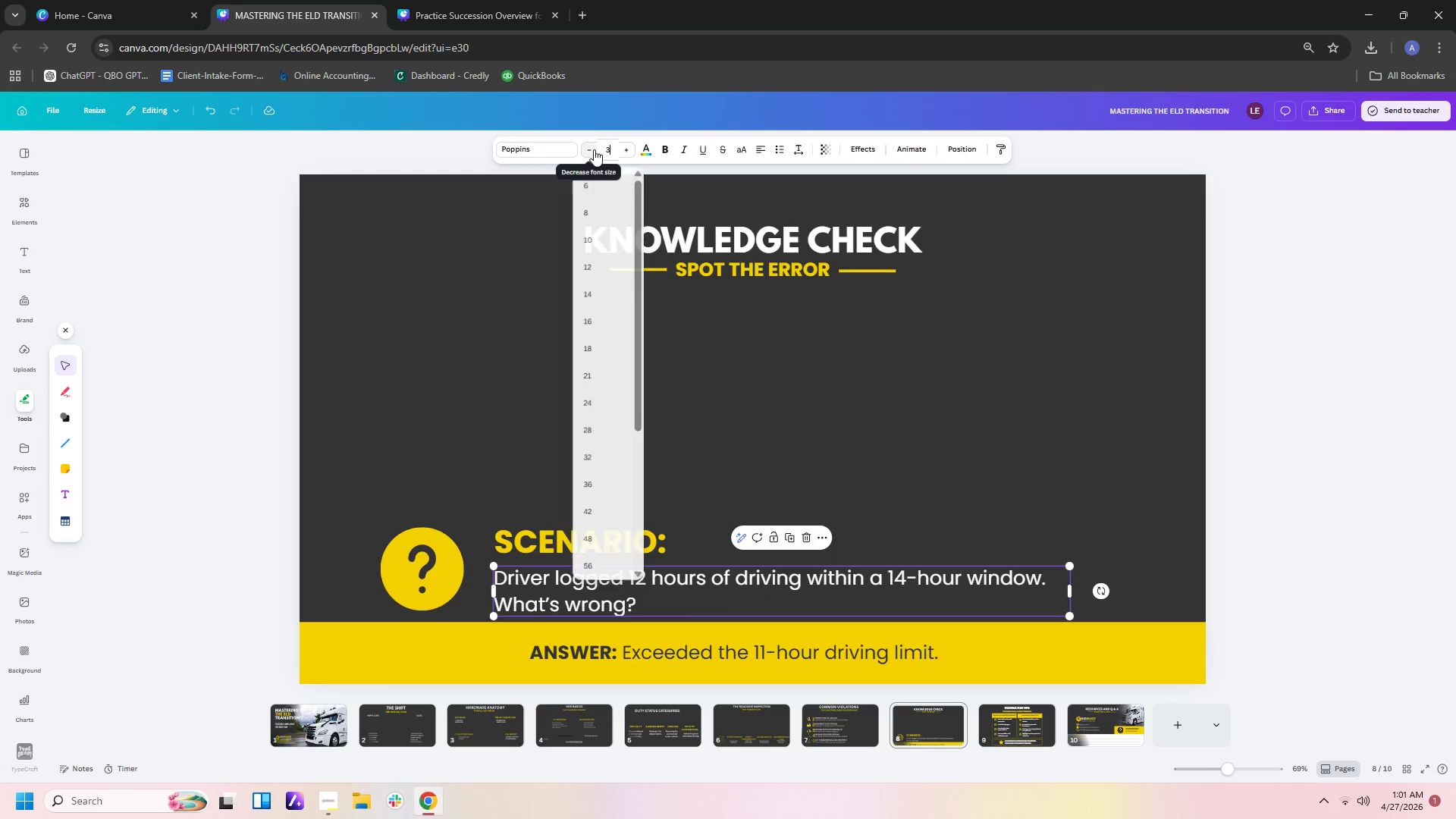 
key(Numpad0)
 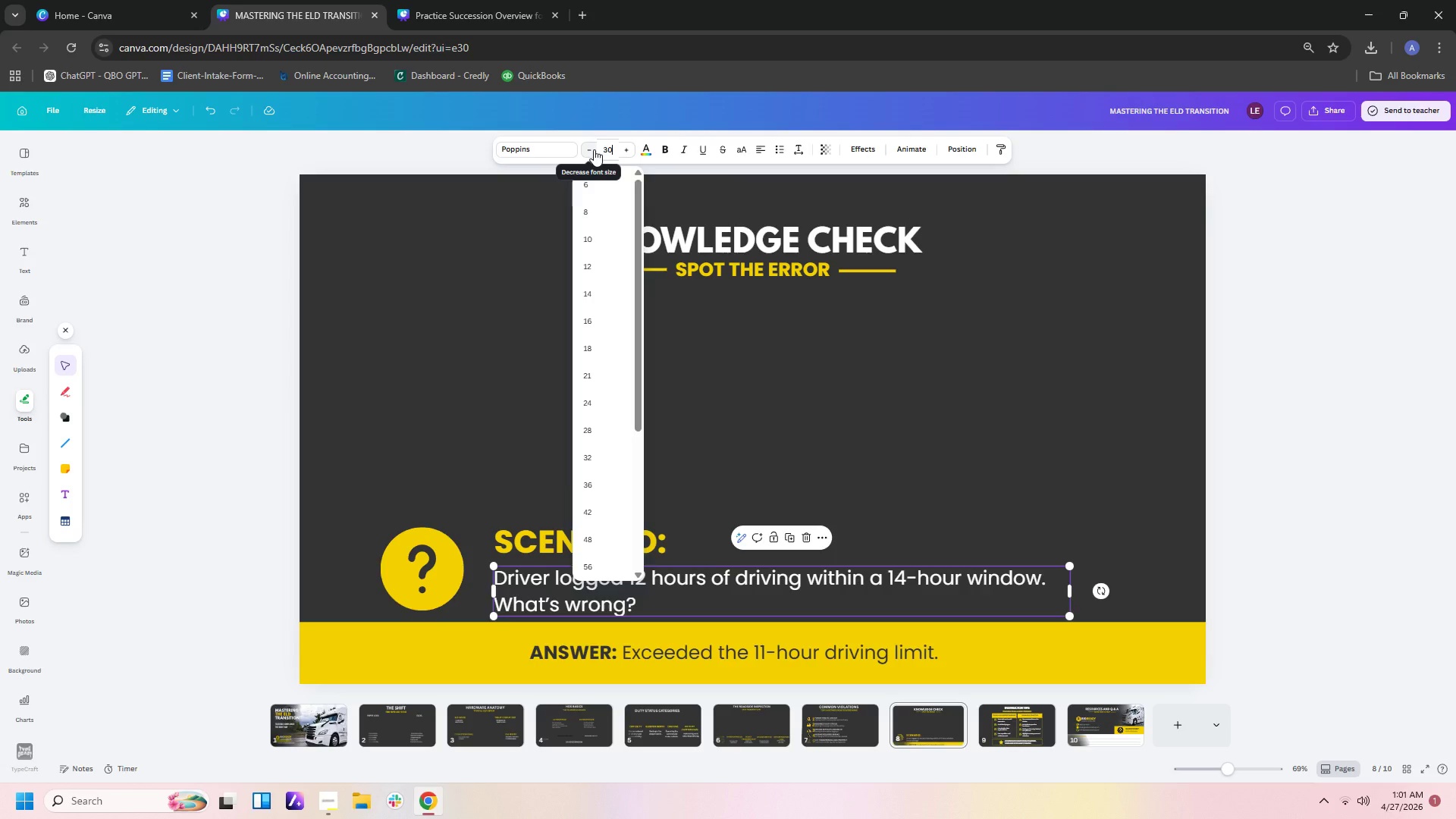 
key(Enter)
 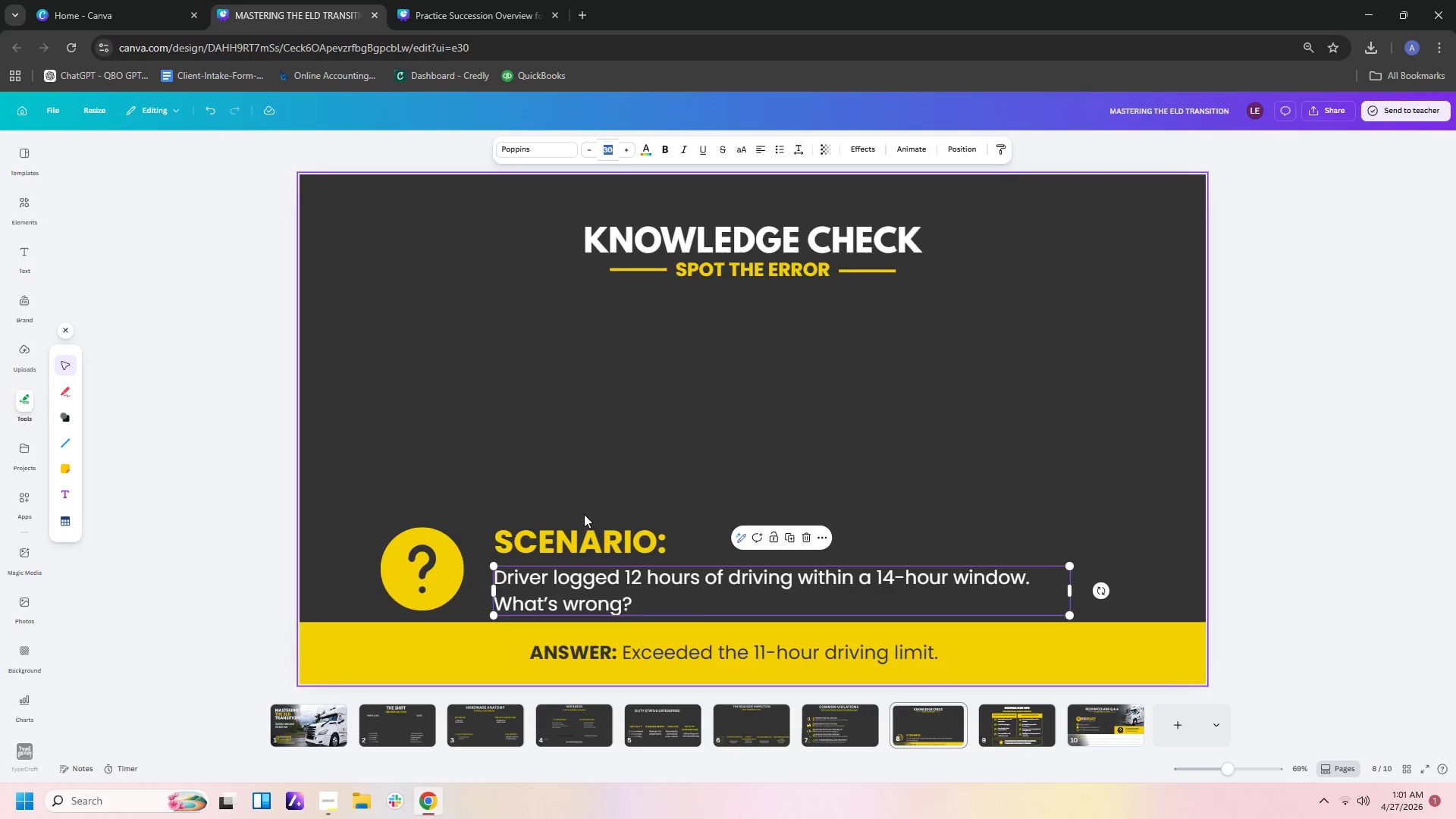 
left_click([587, 530])
 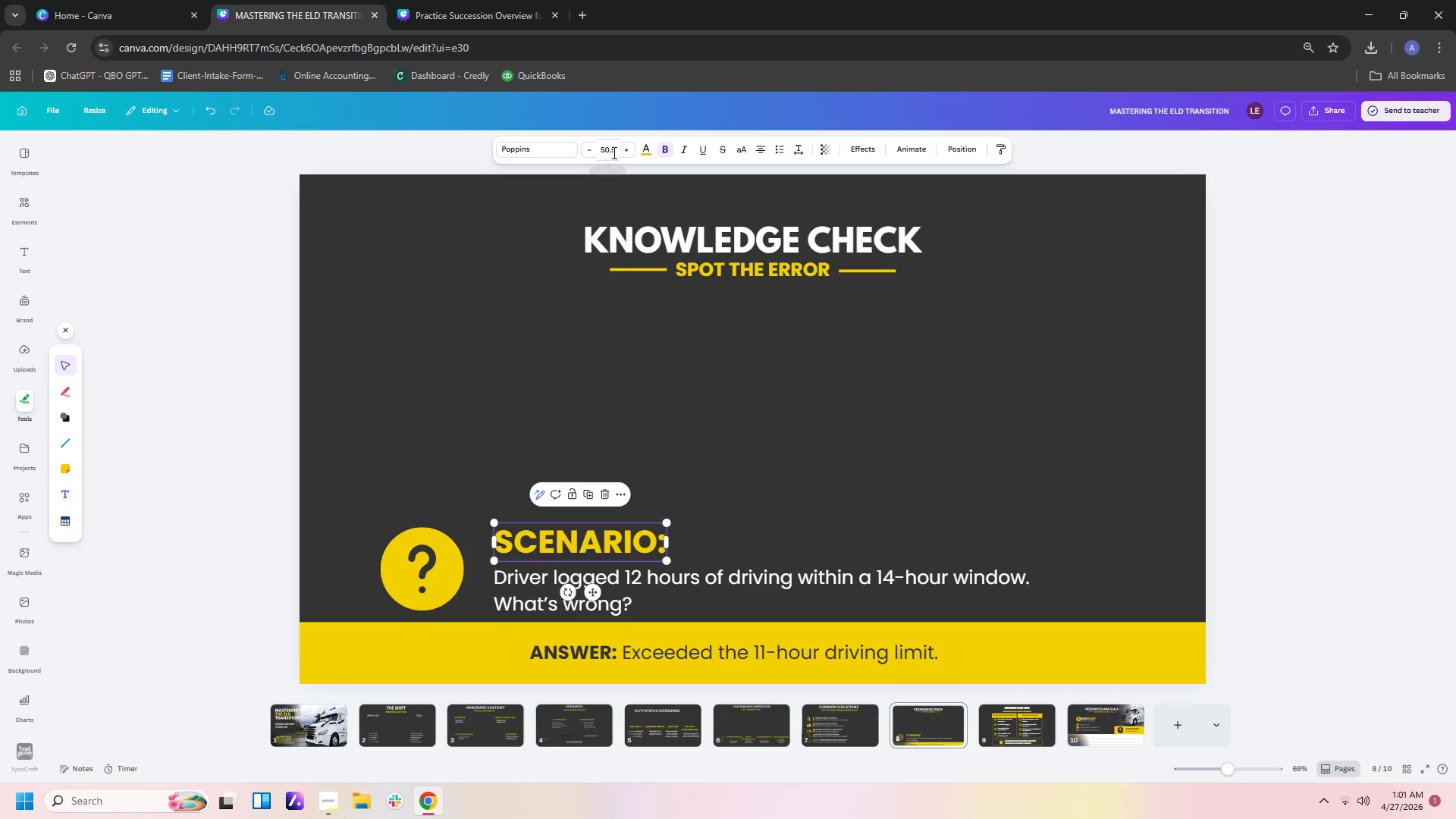 
left_click([613, 152])
 